 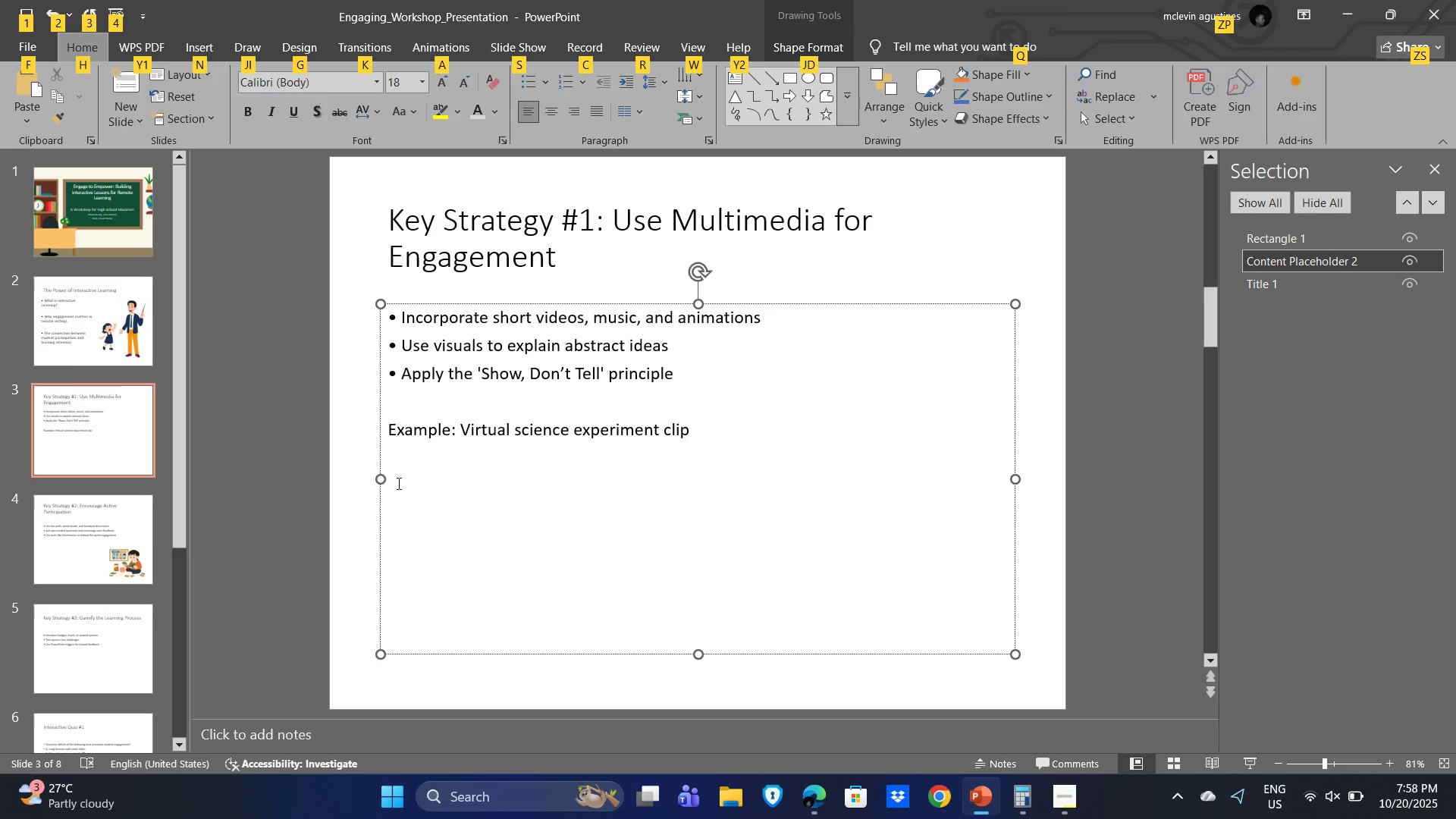 
left_click([72, 560])
 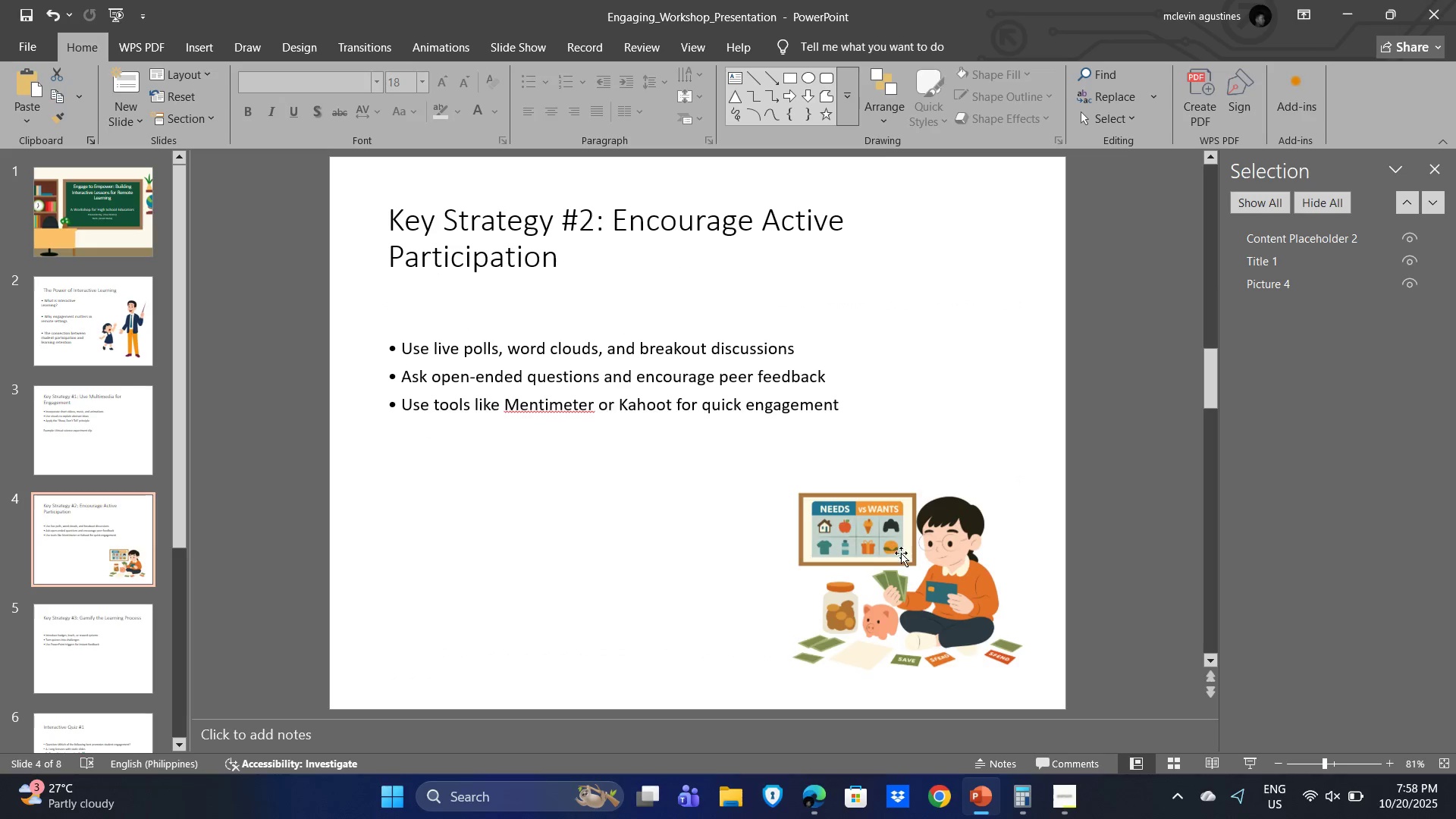 
left_click([907, 553])
 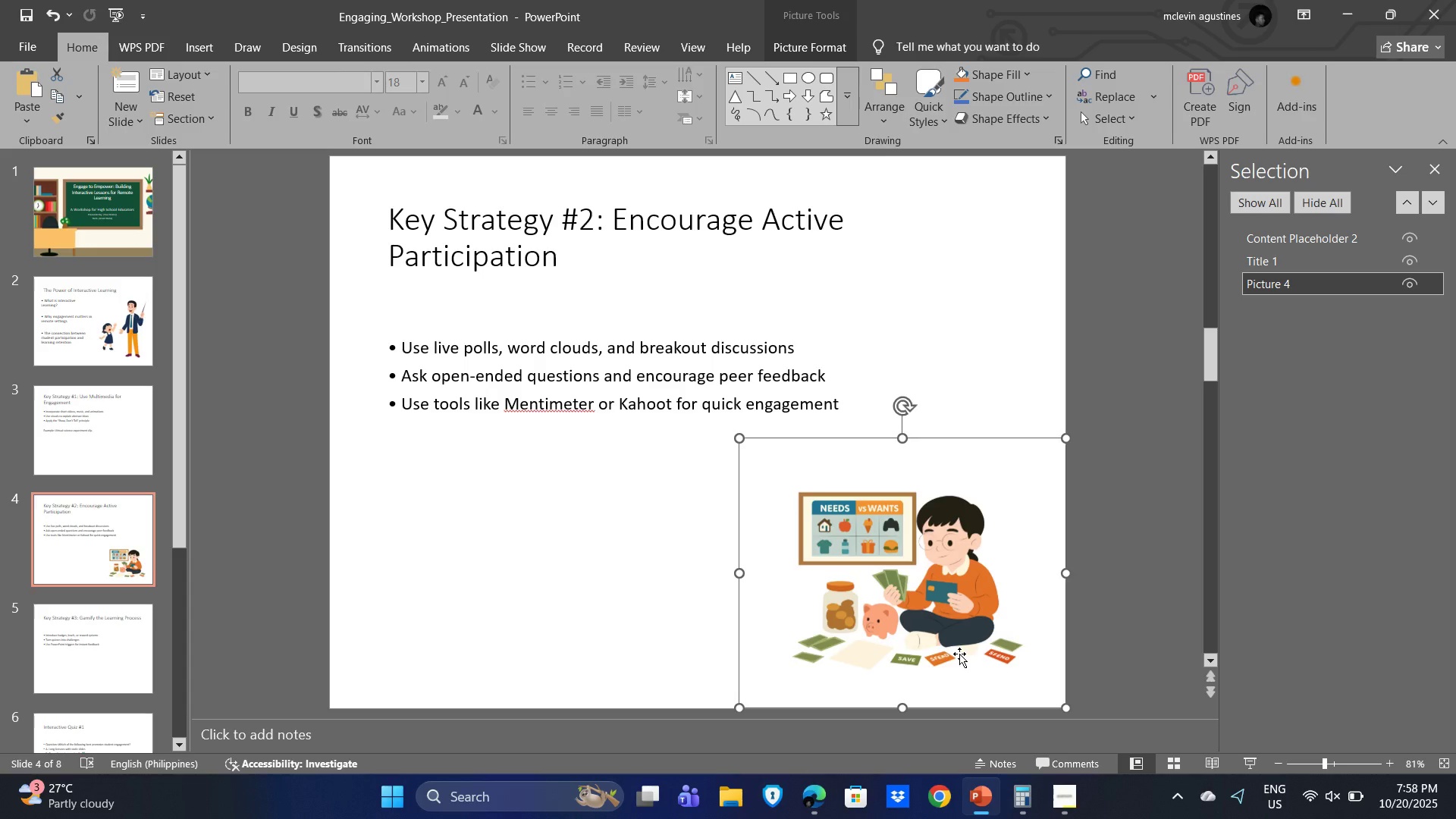 
key(Delete)
 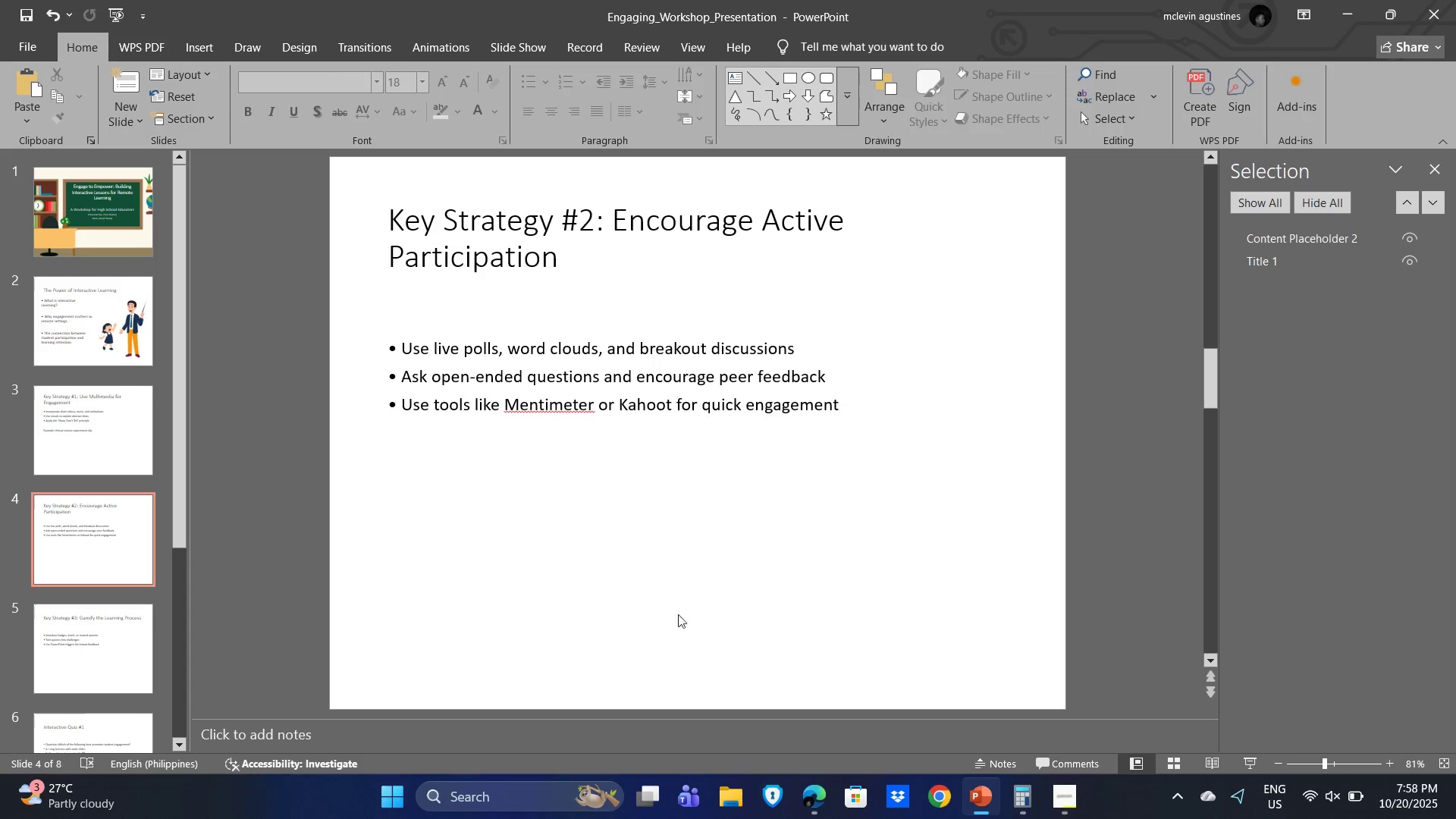 
key(Alt+Tab)
 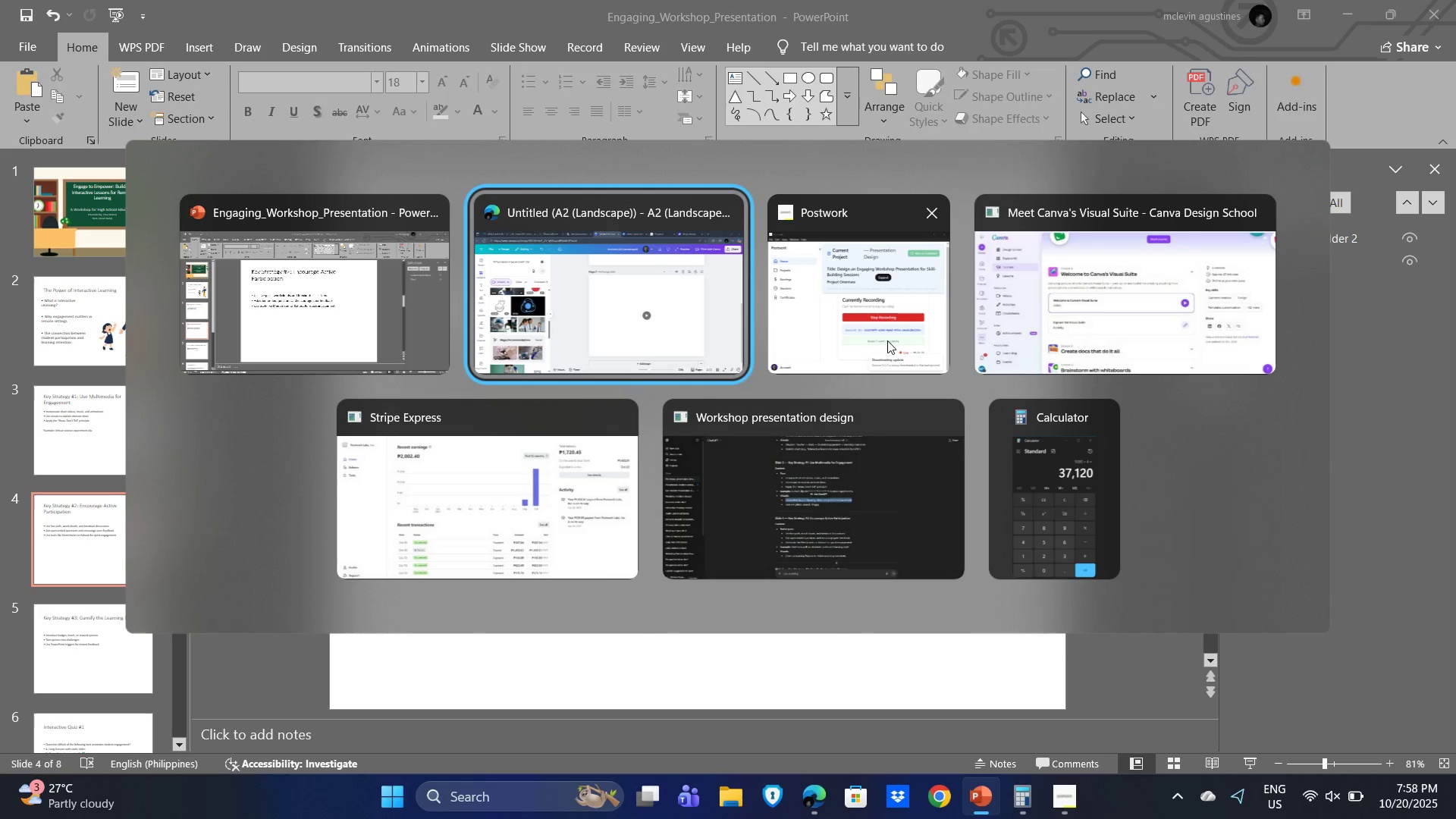 
left_click([1140, 328])
 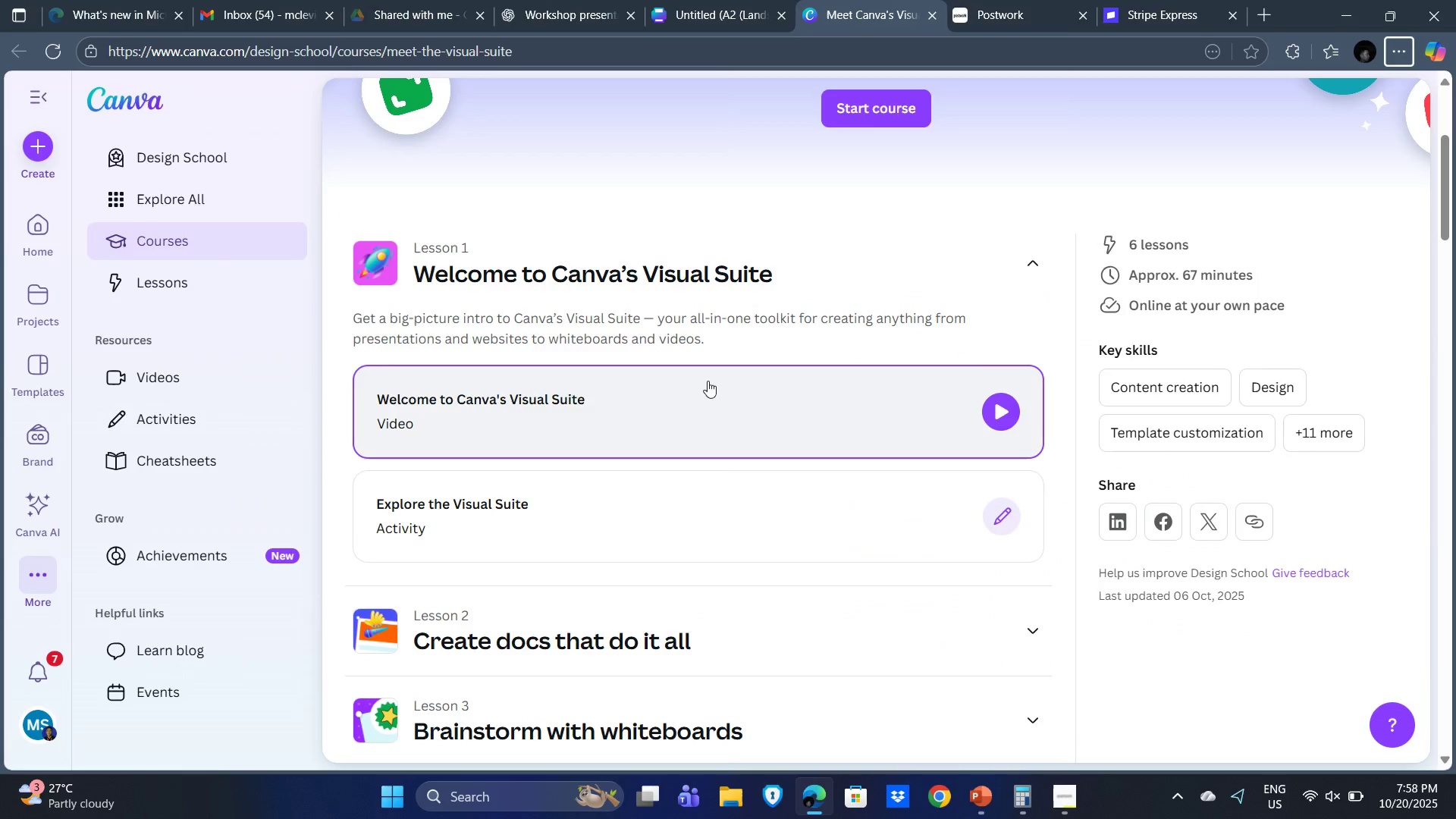 
key(Alt+Tab)
 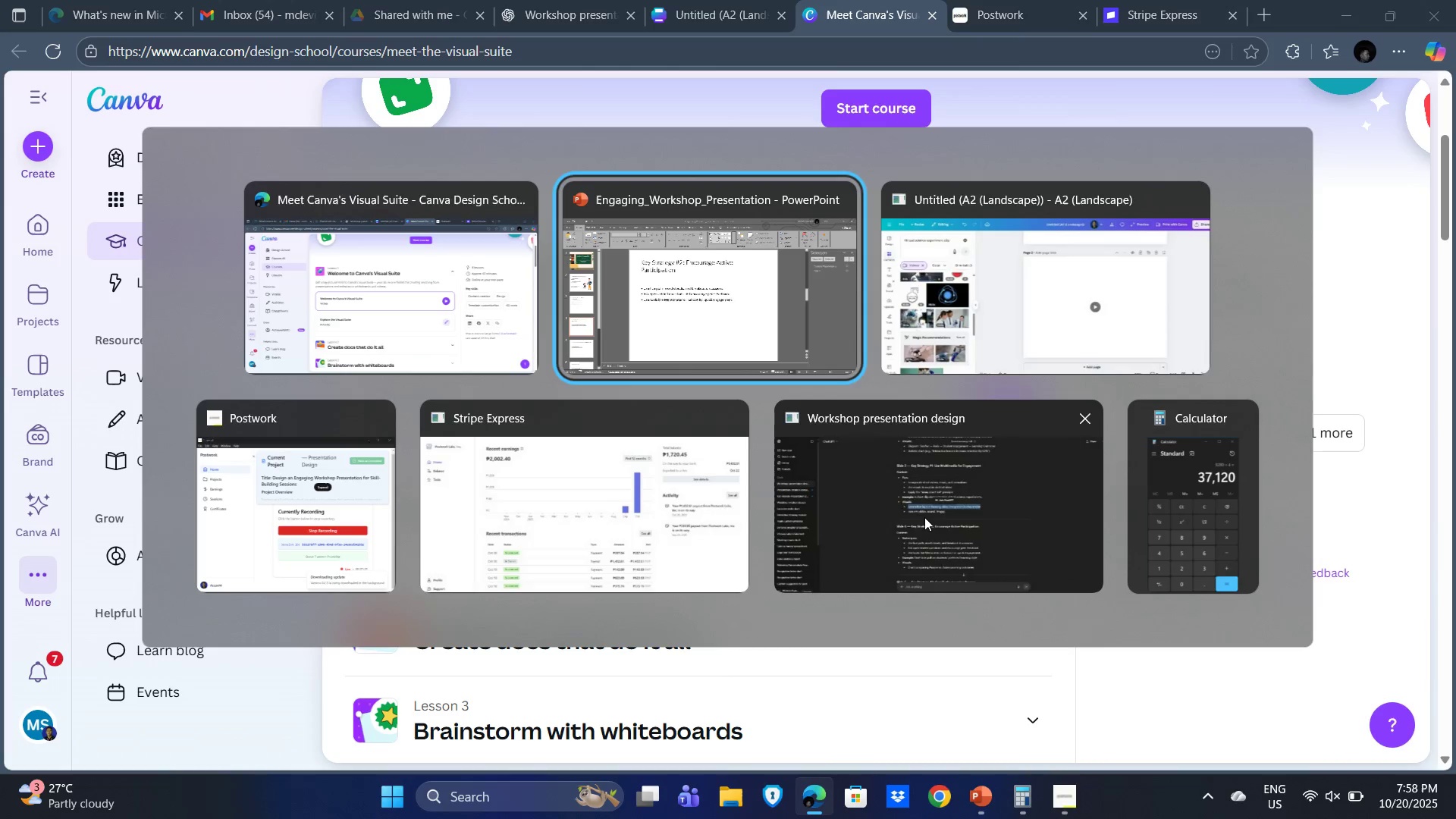 
left_click([924, 517])
 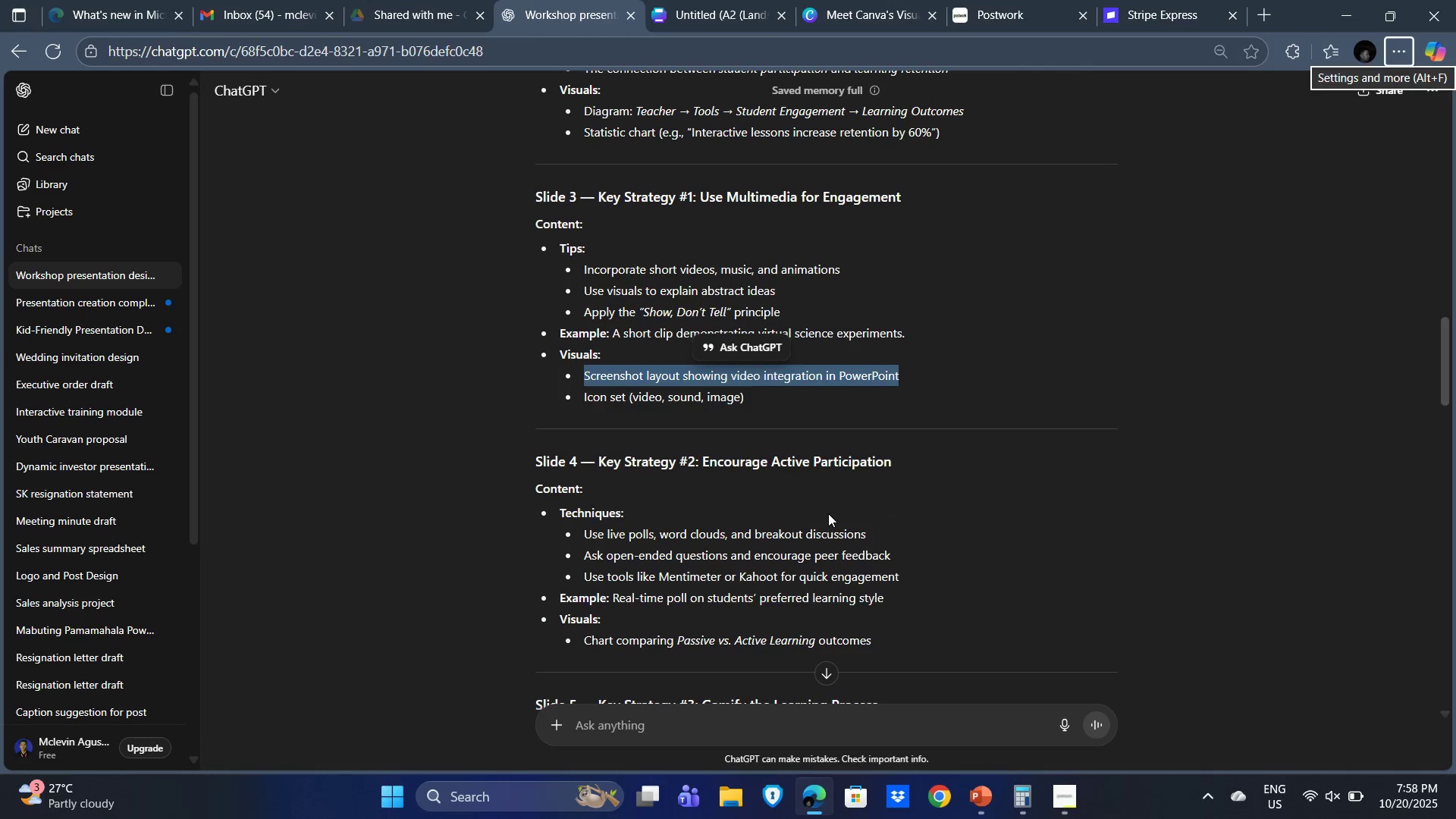 
scroll: coordinate [861, 460], scroll_direction: up, amount: 3.0
 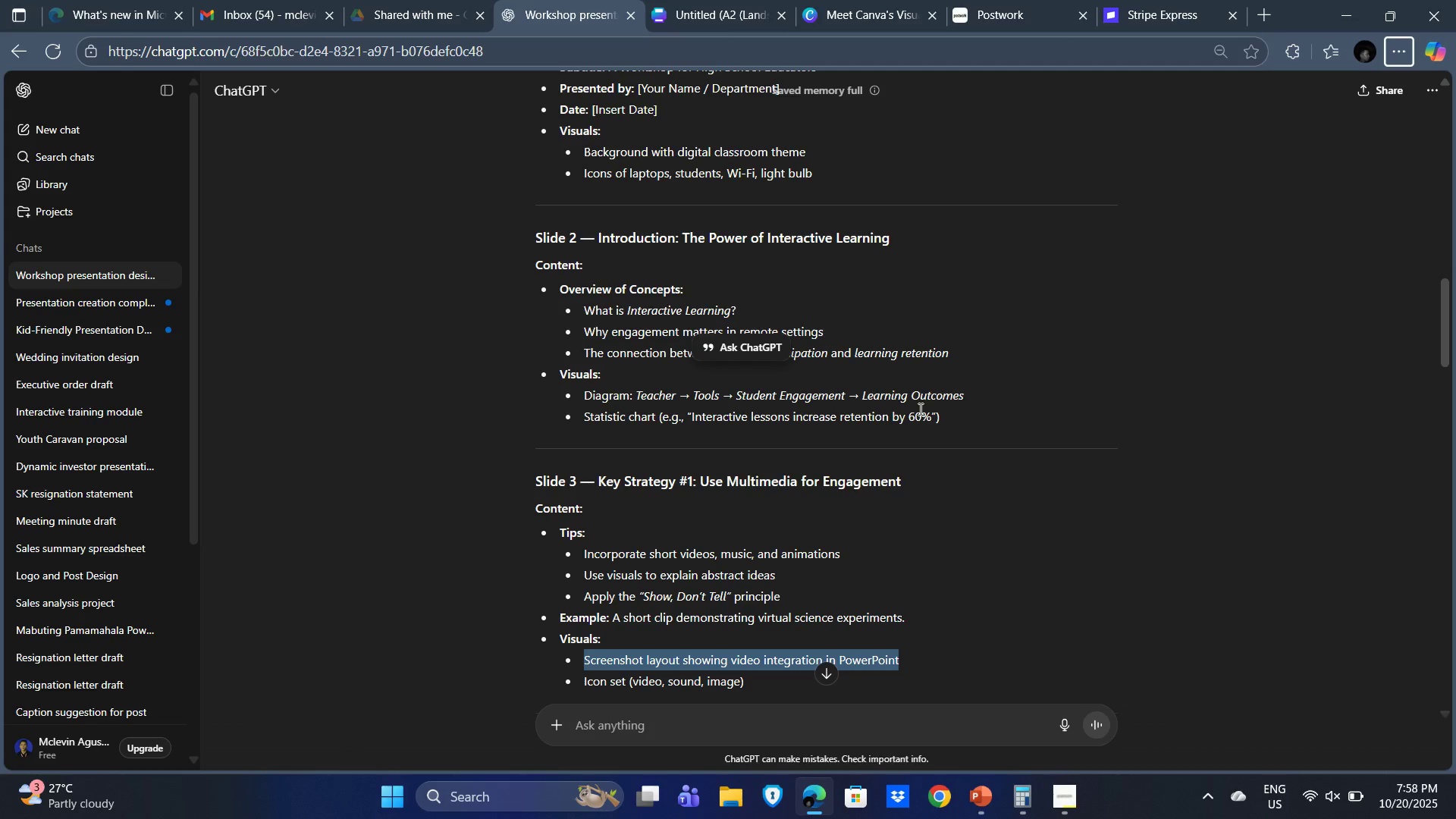 
left_click([919, 409])
 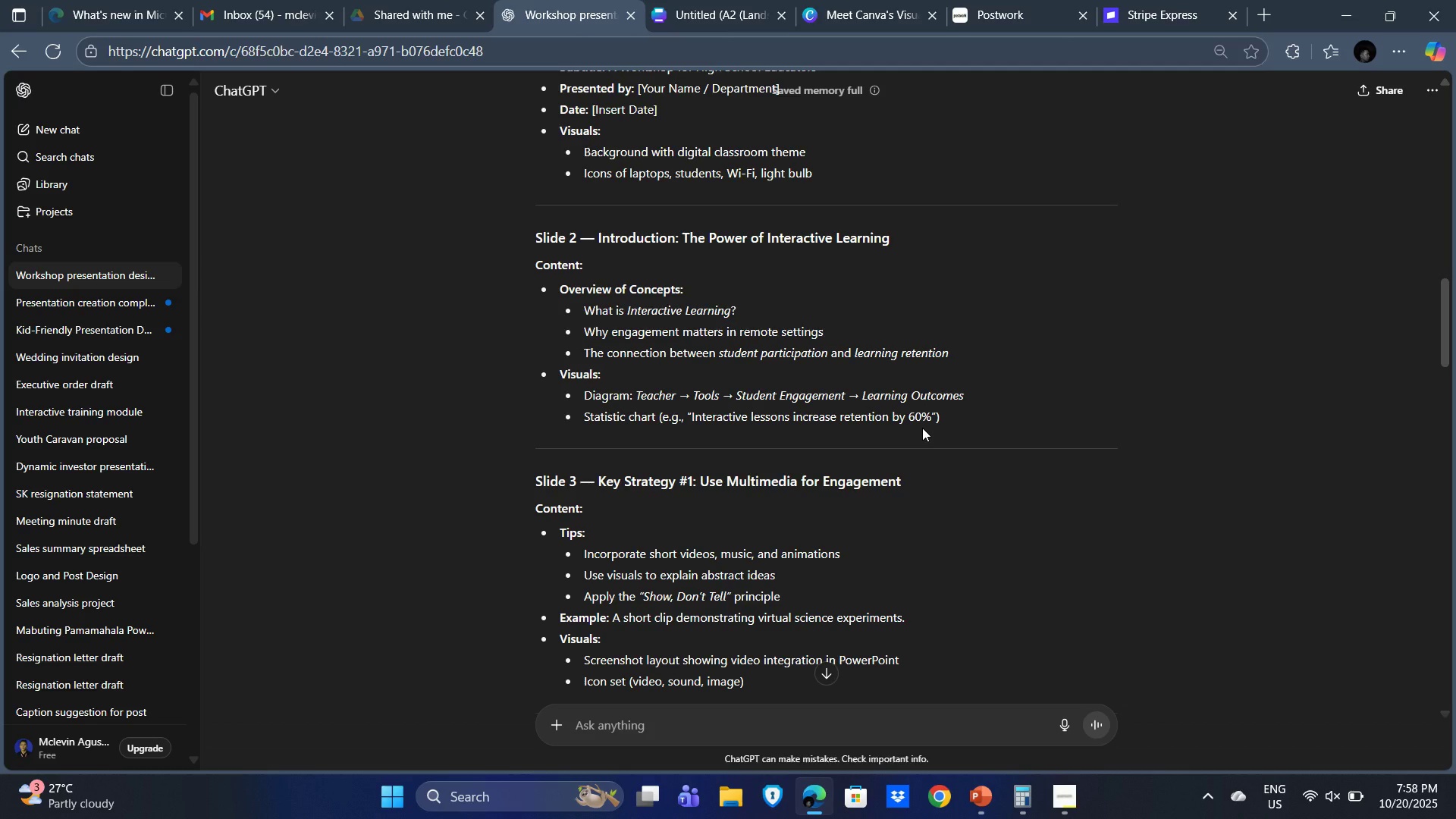 
scroll: coordinate [921, 425], scroll_direction: up, amount: 1.0
 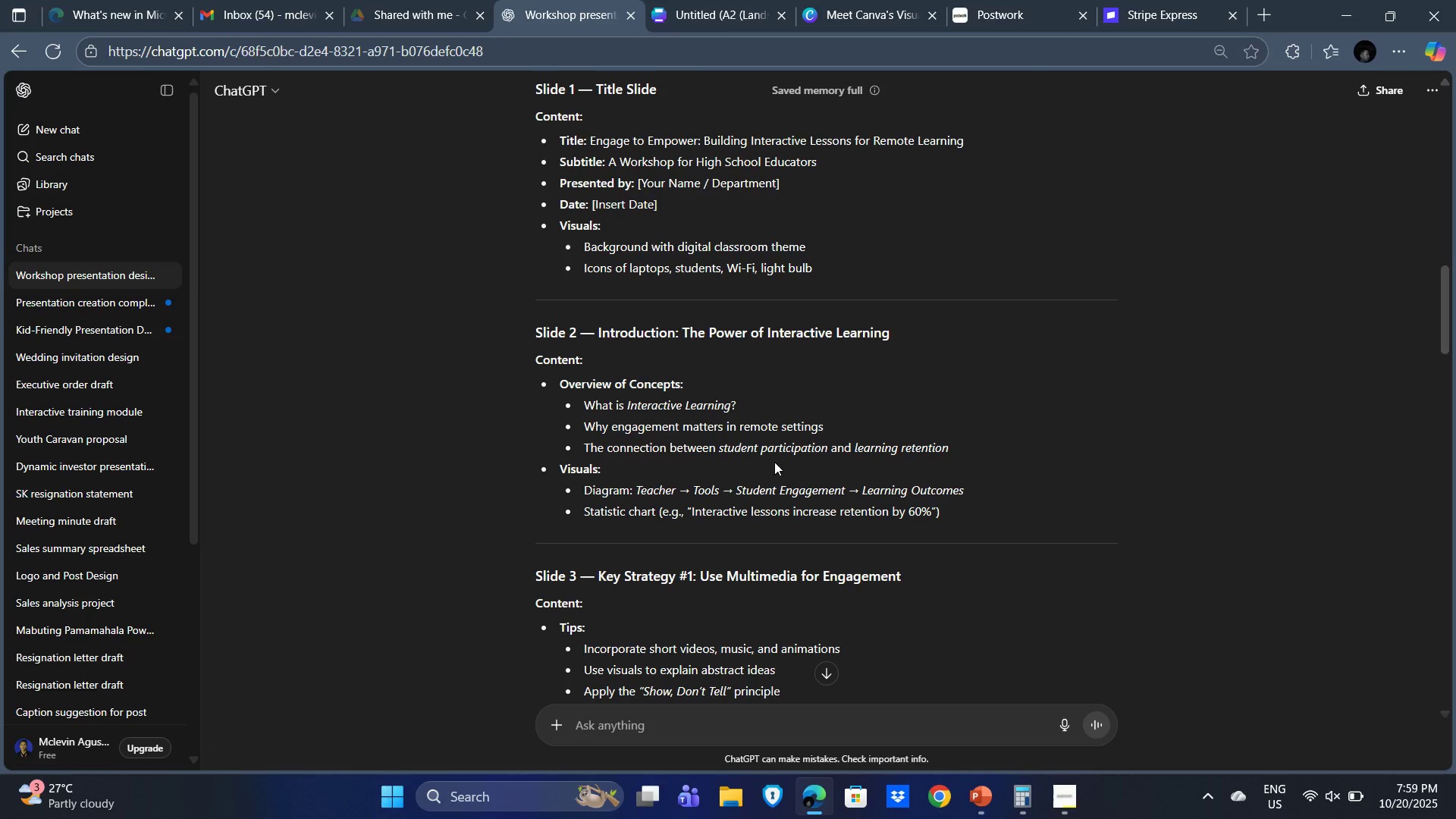 
wait(42.33)
 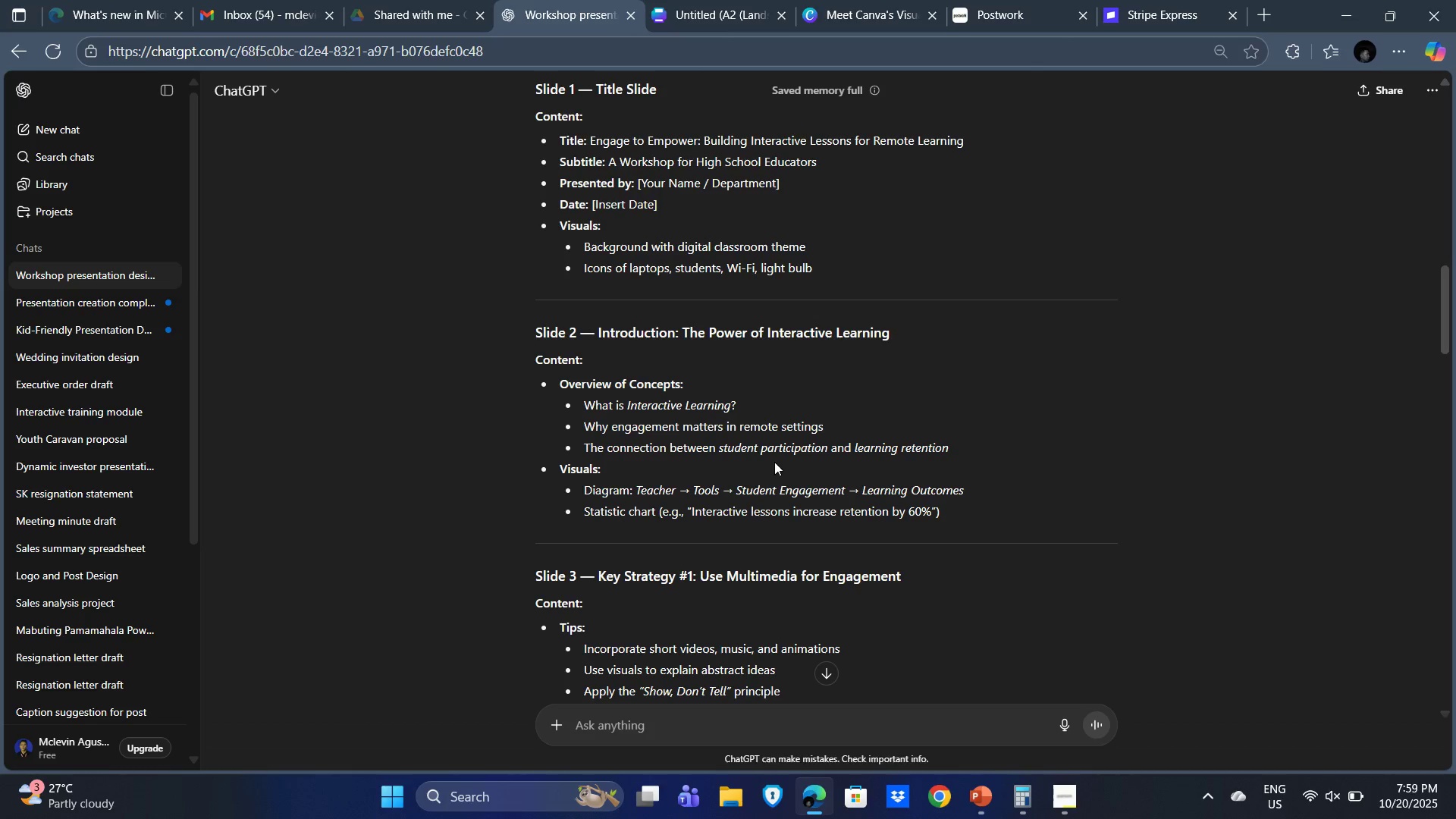 
left_click_drag(start_coordinate=[636, 486], to_coordinate=[674, 488])
 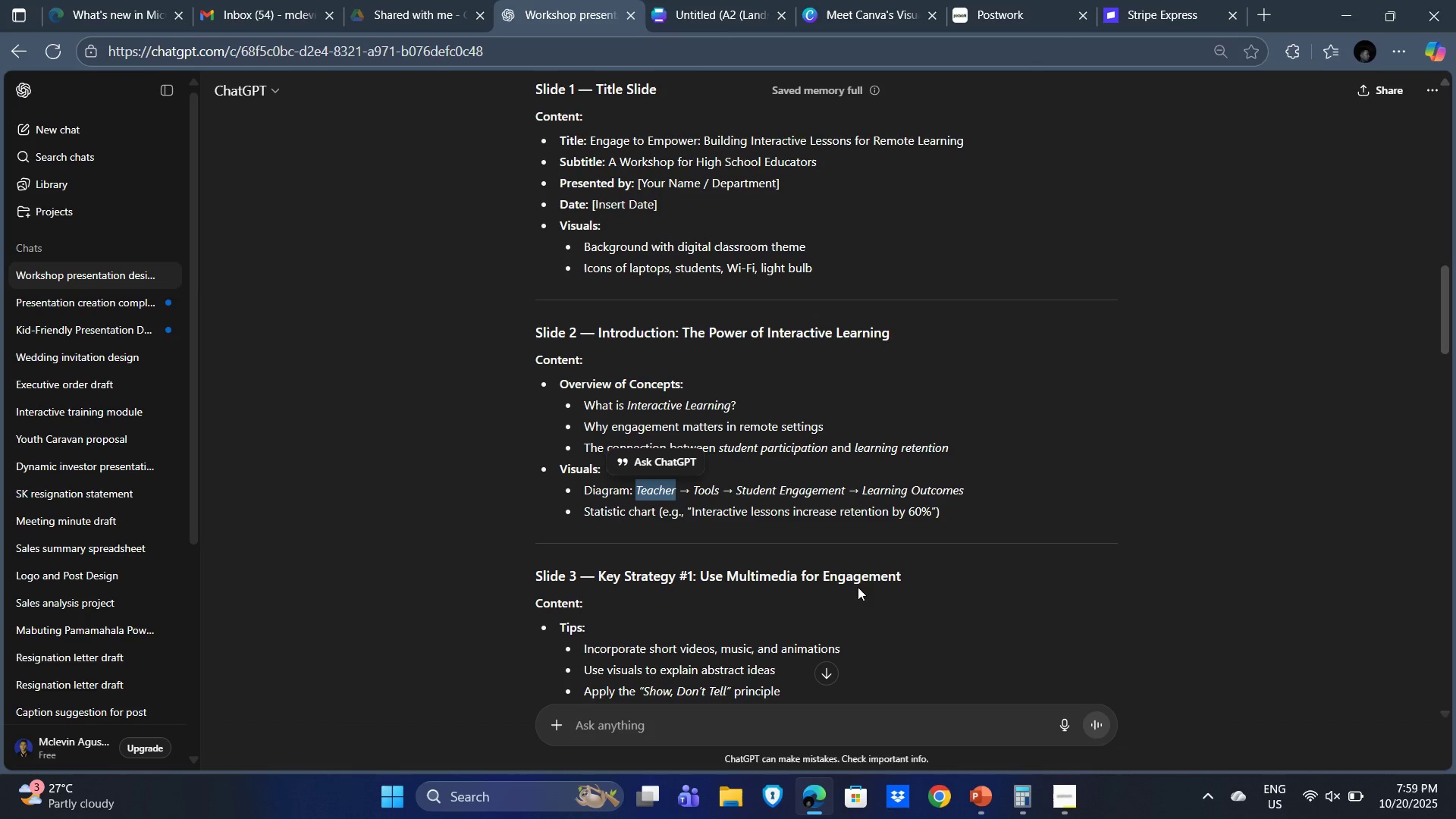 
key(Alt+Control+C)
 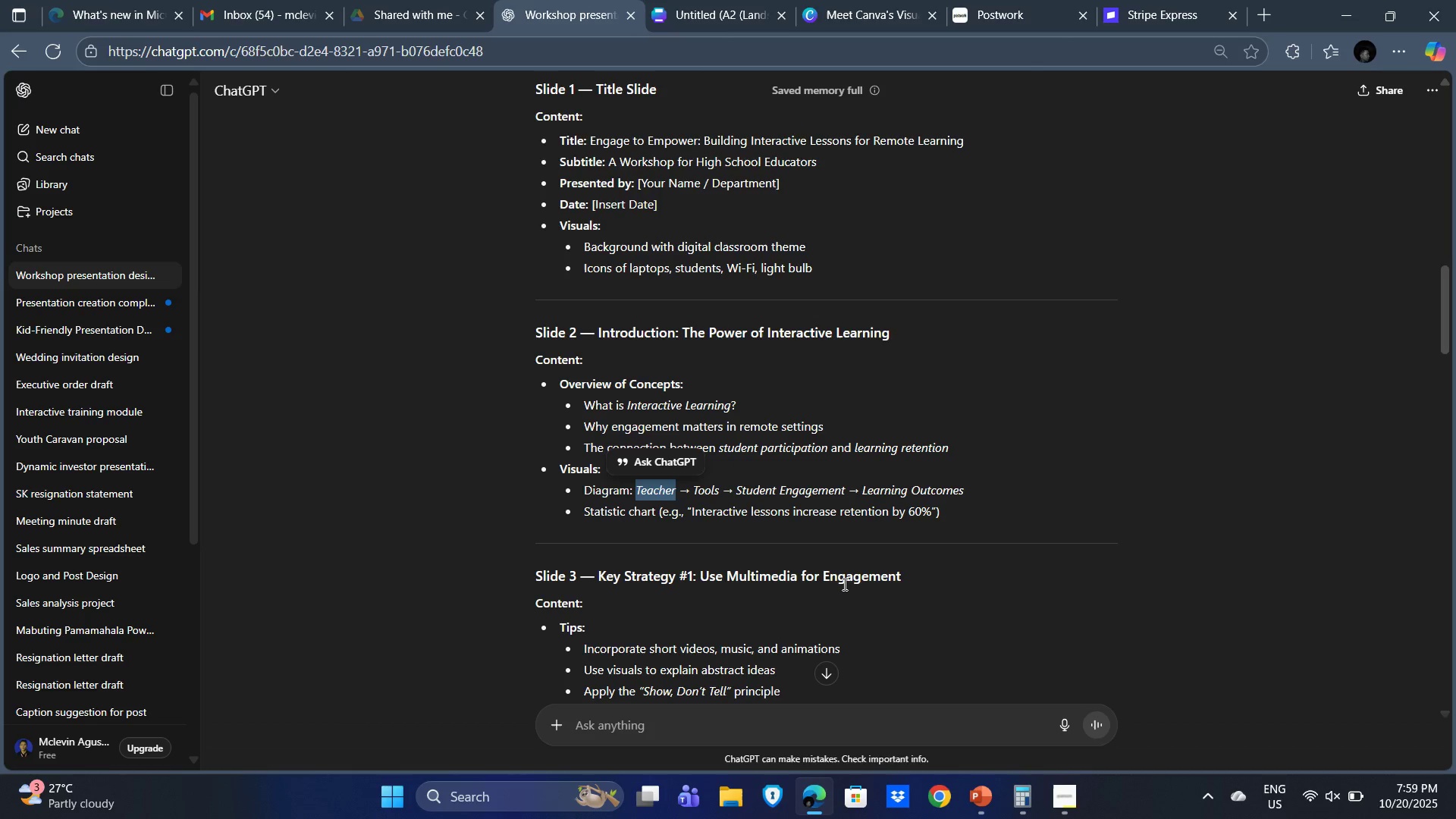 
key(Alt+Tab)
 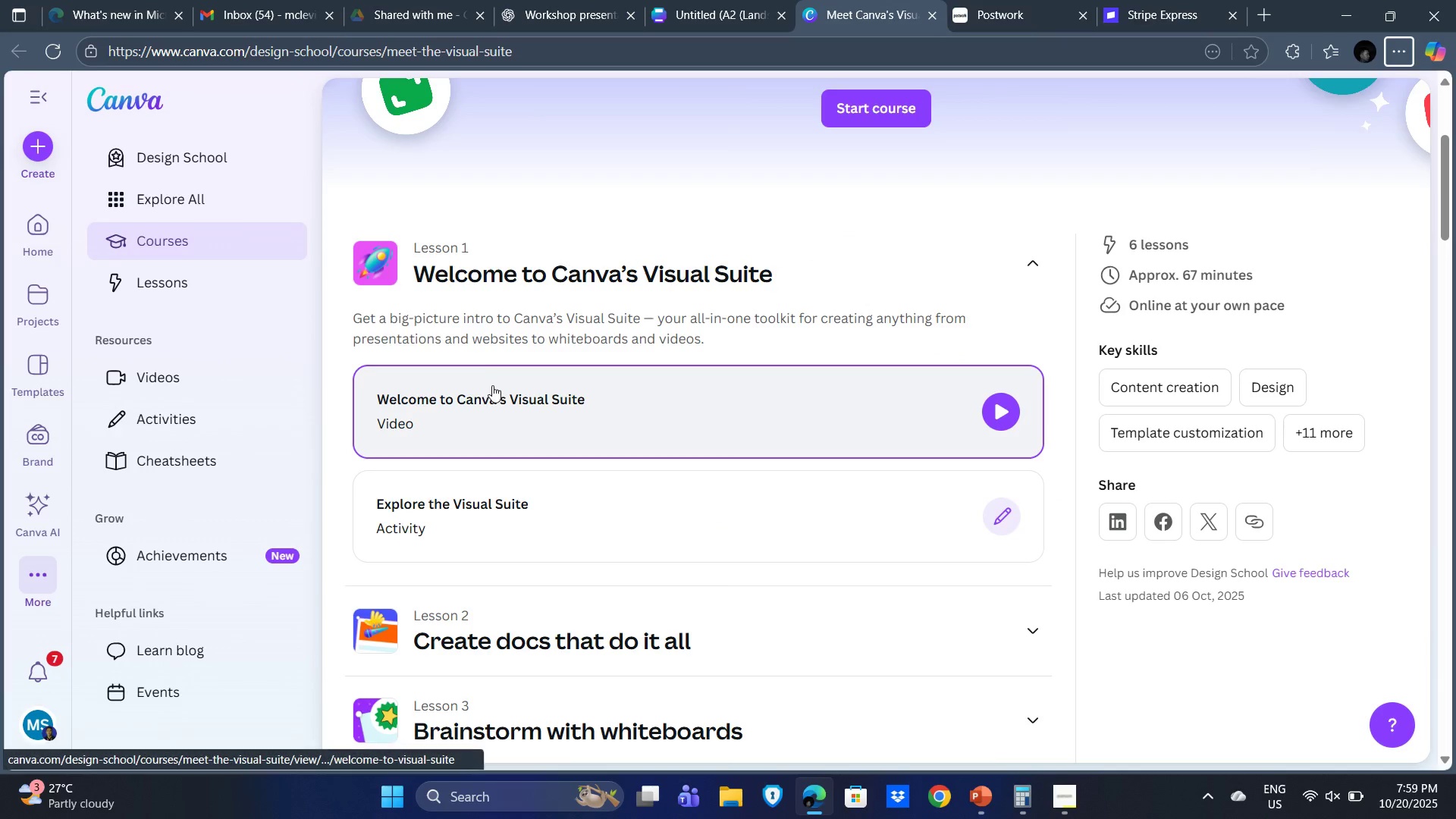 
key(Alt+Tab)
 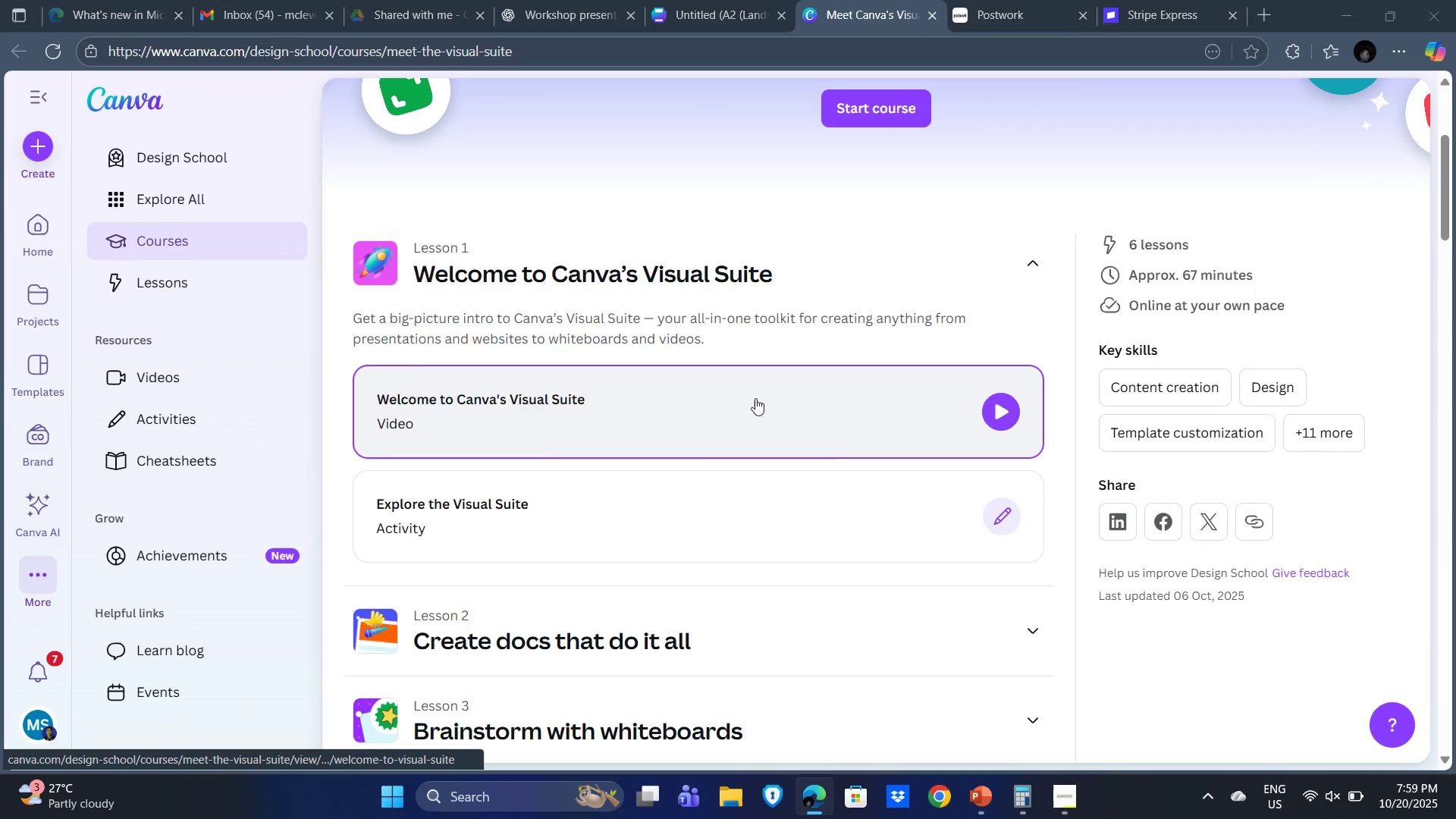 
key(Alt+Tab)
 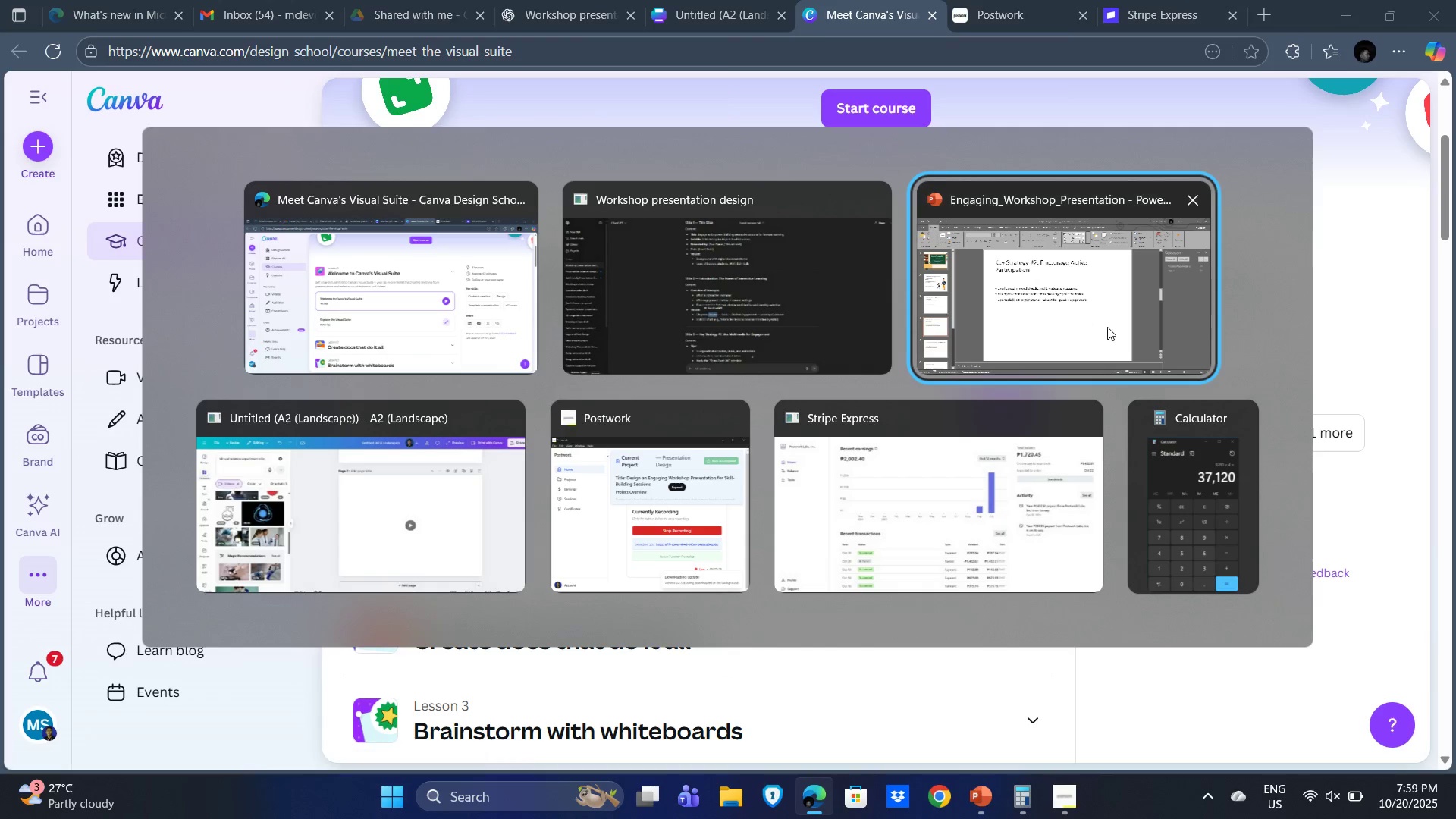 
left_click([1107, 327])
 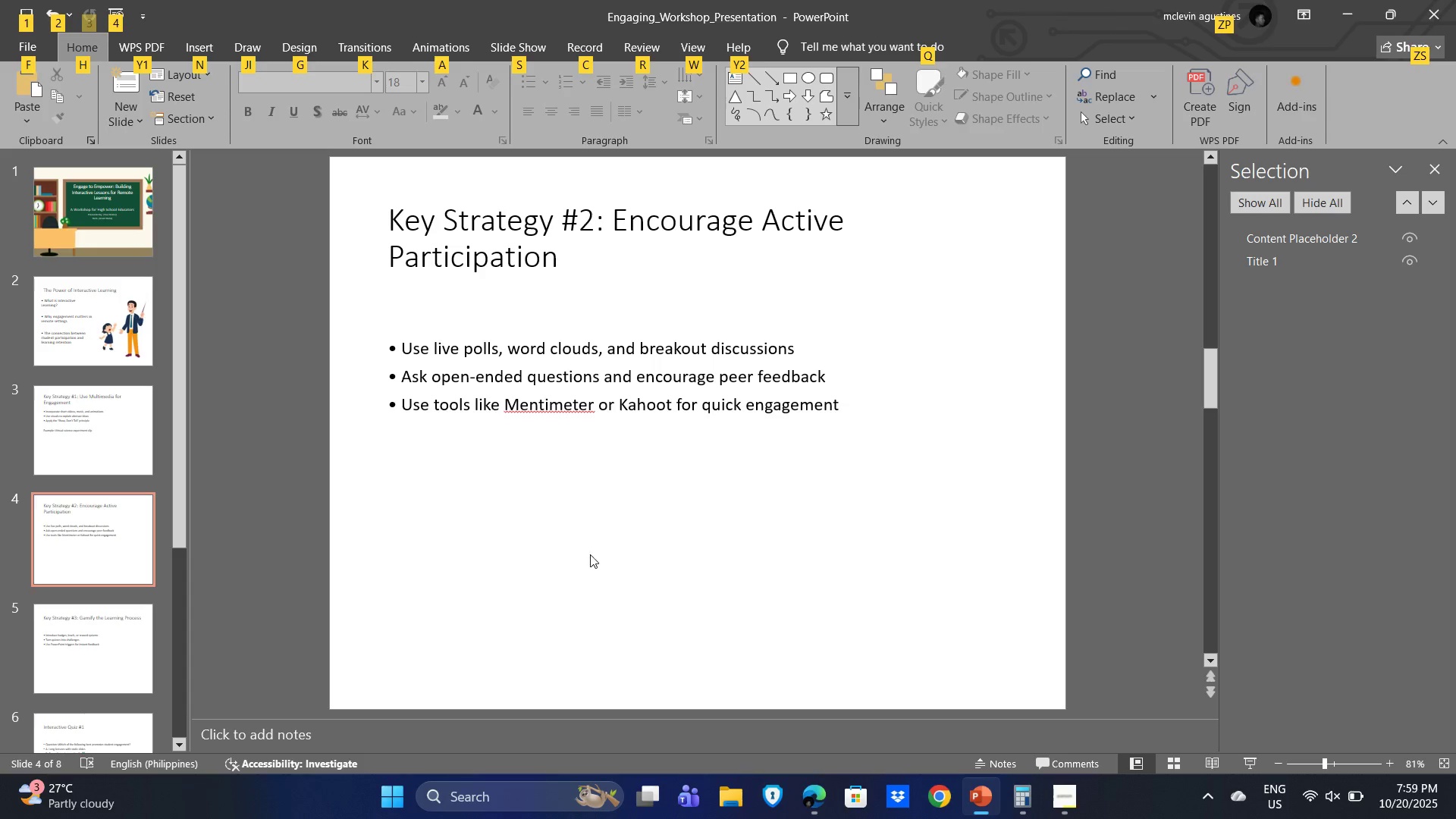 
left_click([580, 548])
 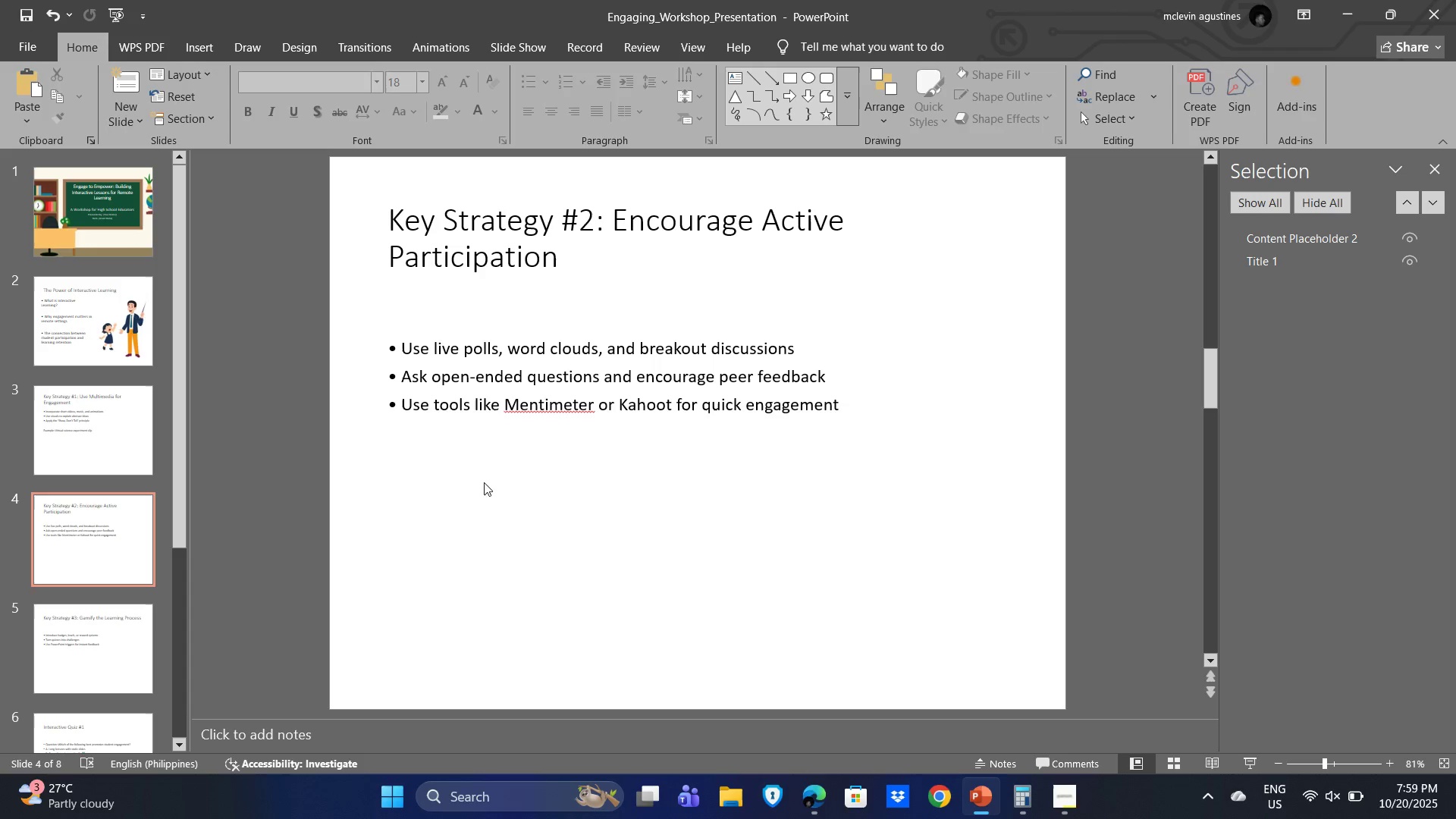 
key(Alt+Tab)
 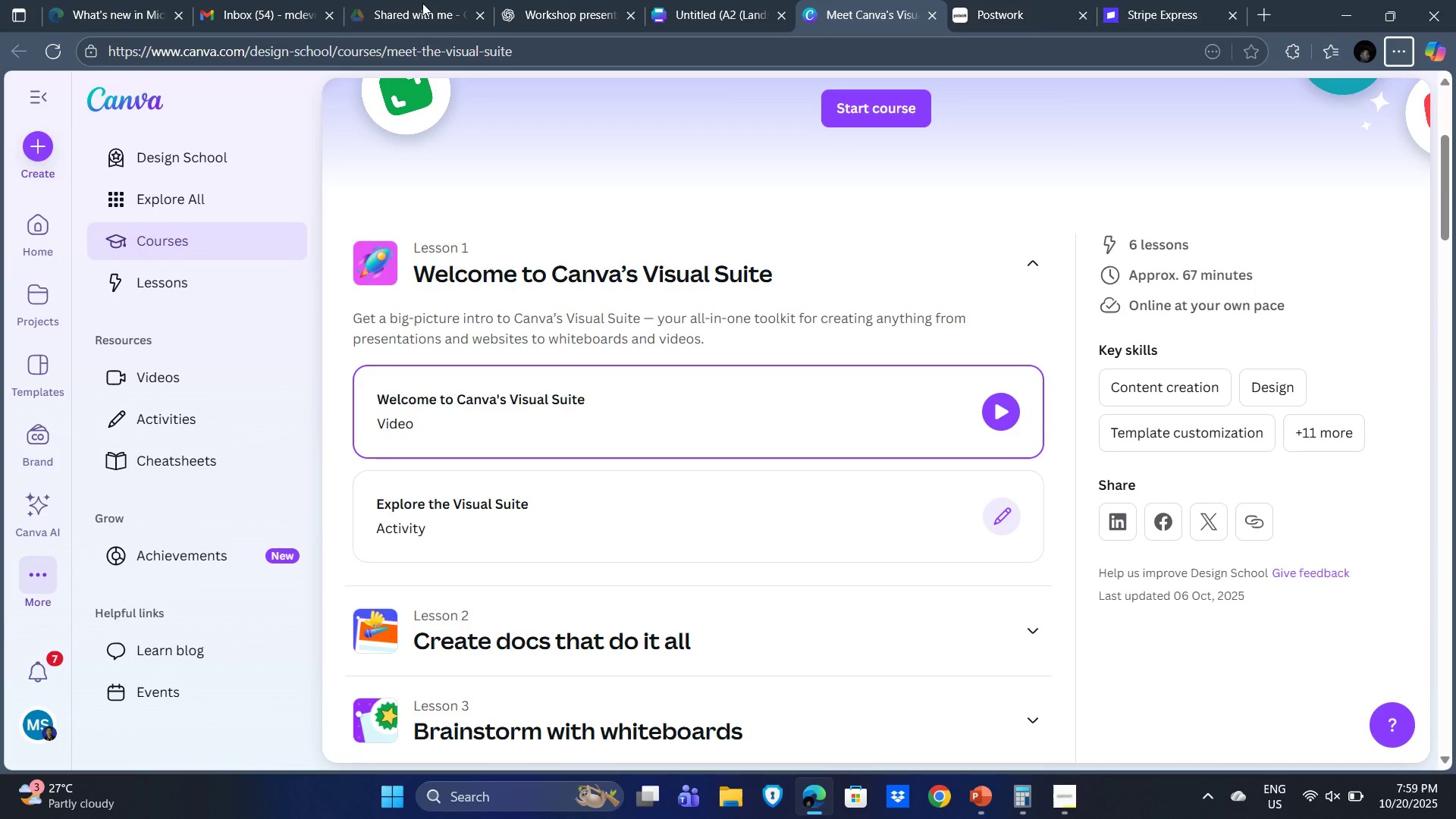 
left_click([689, 2])
 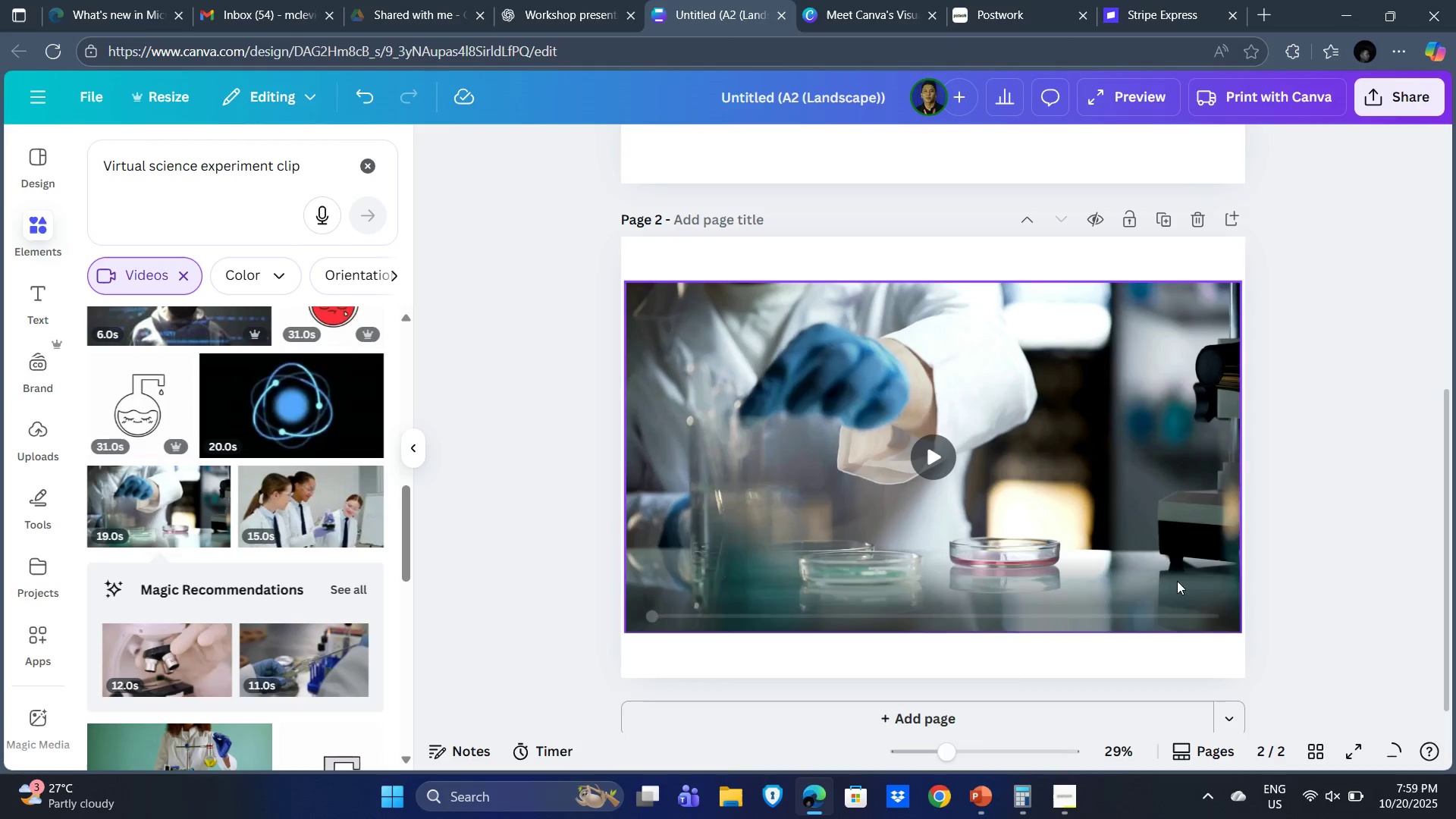 
scroll: coordinate [1016, 669], scroll_direction: down, amount: 3.0
 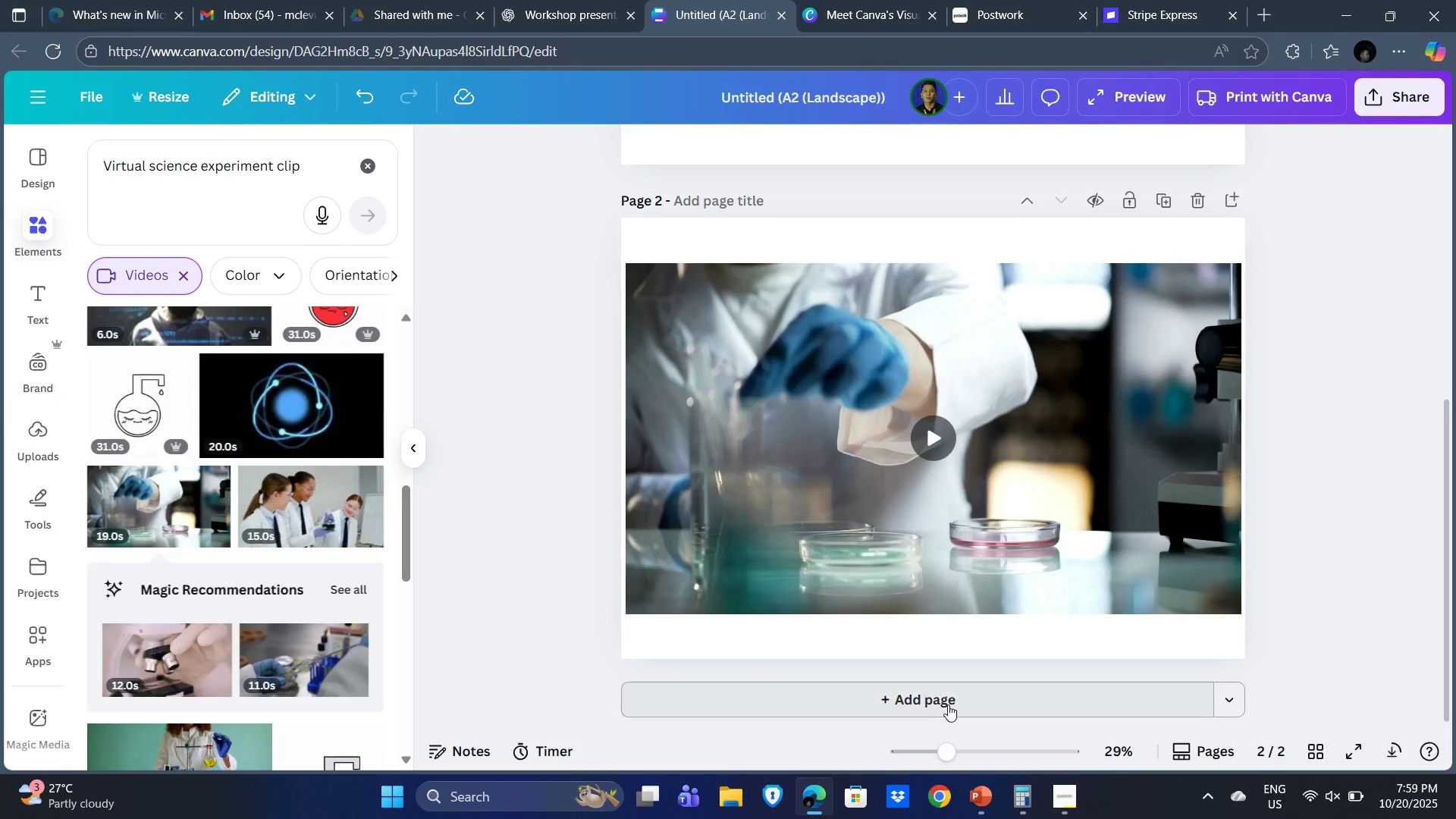 
left_click([952, 699])
 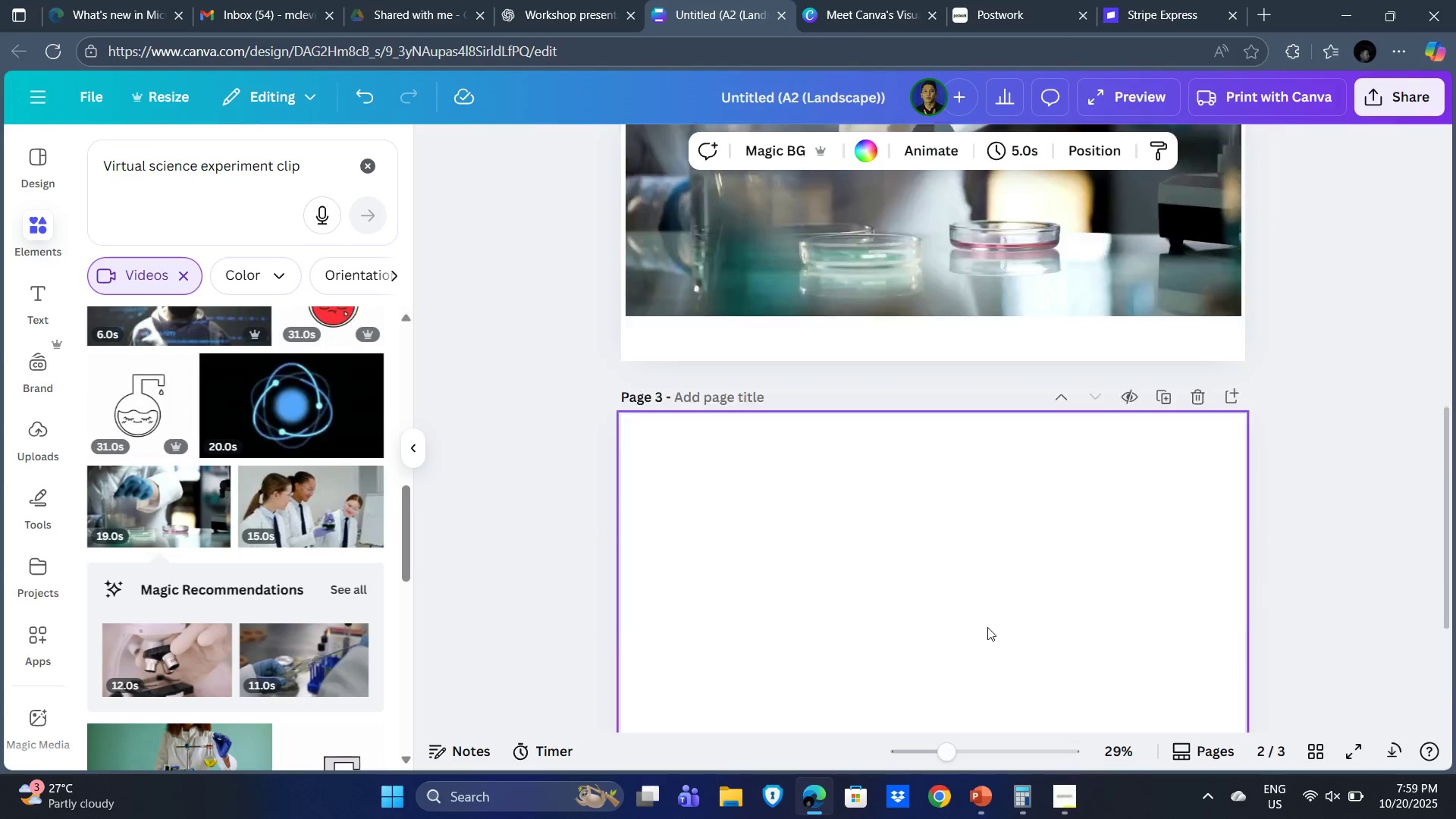 
scroll: coordinate [997, 614], scroll_direction: down, amount: 4.0
 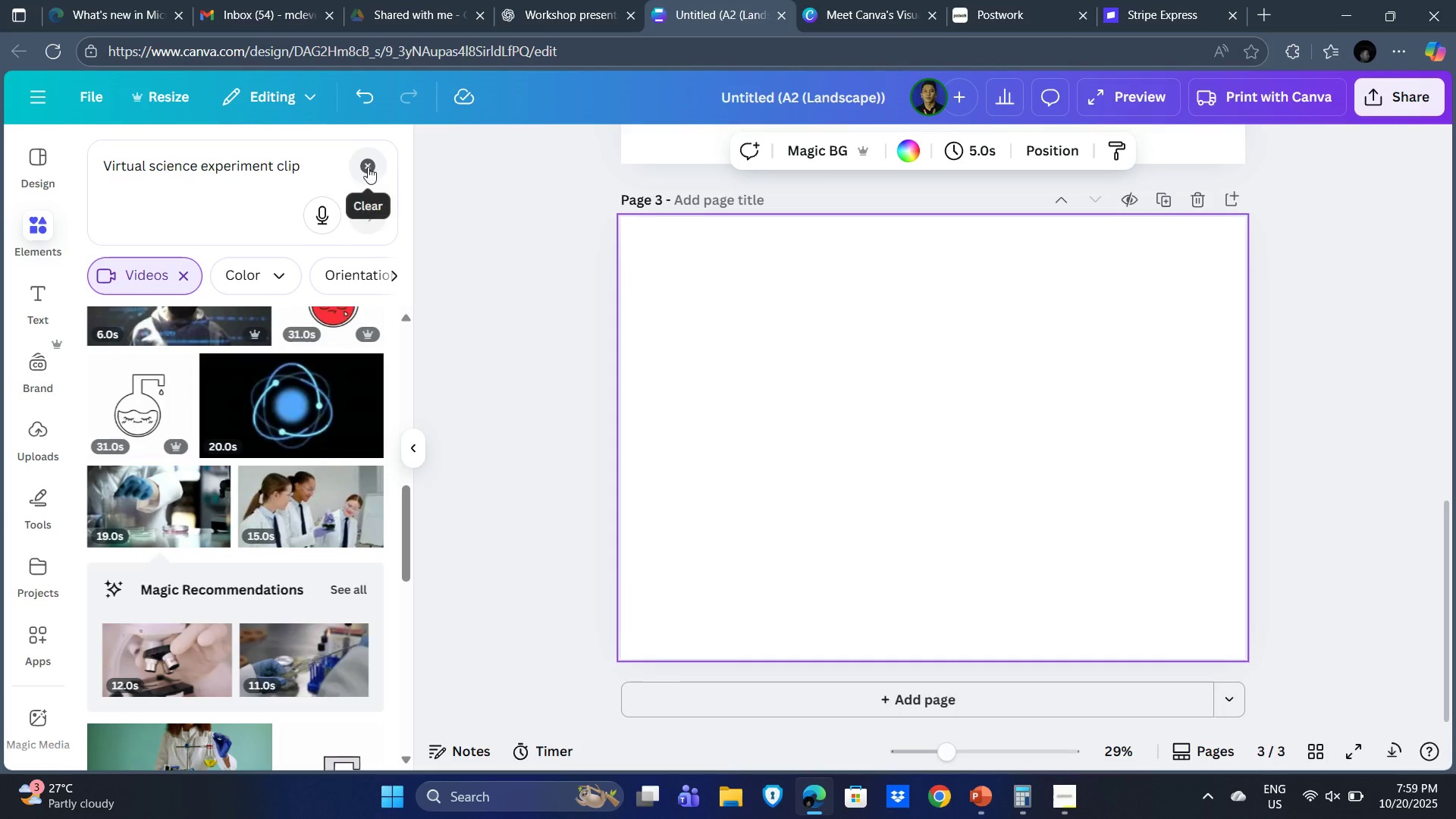 
double_click([190, 149])
 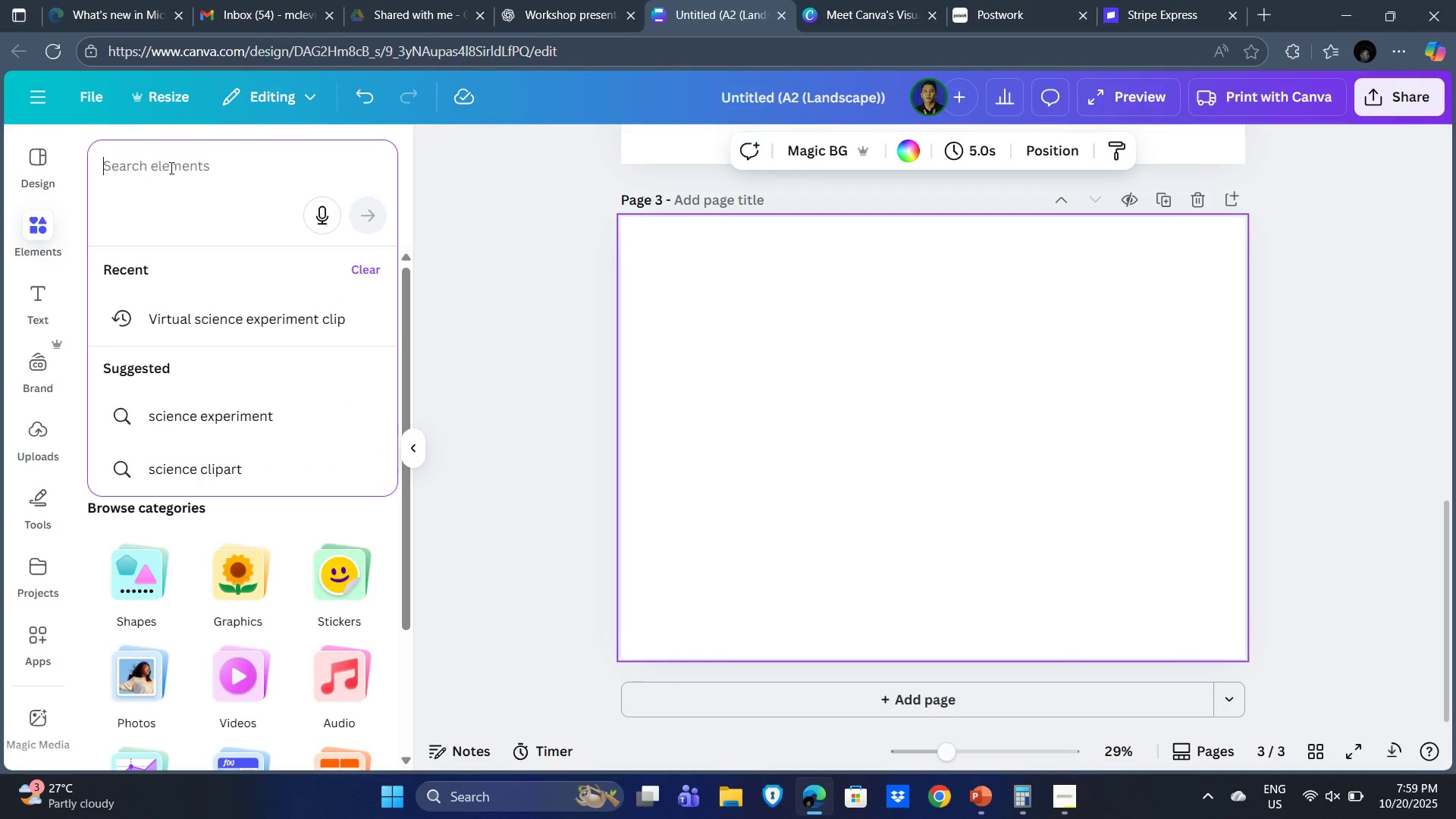 
key(Control+V)
 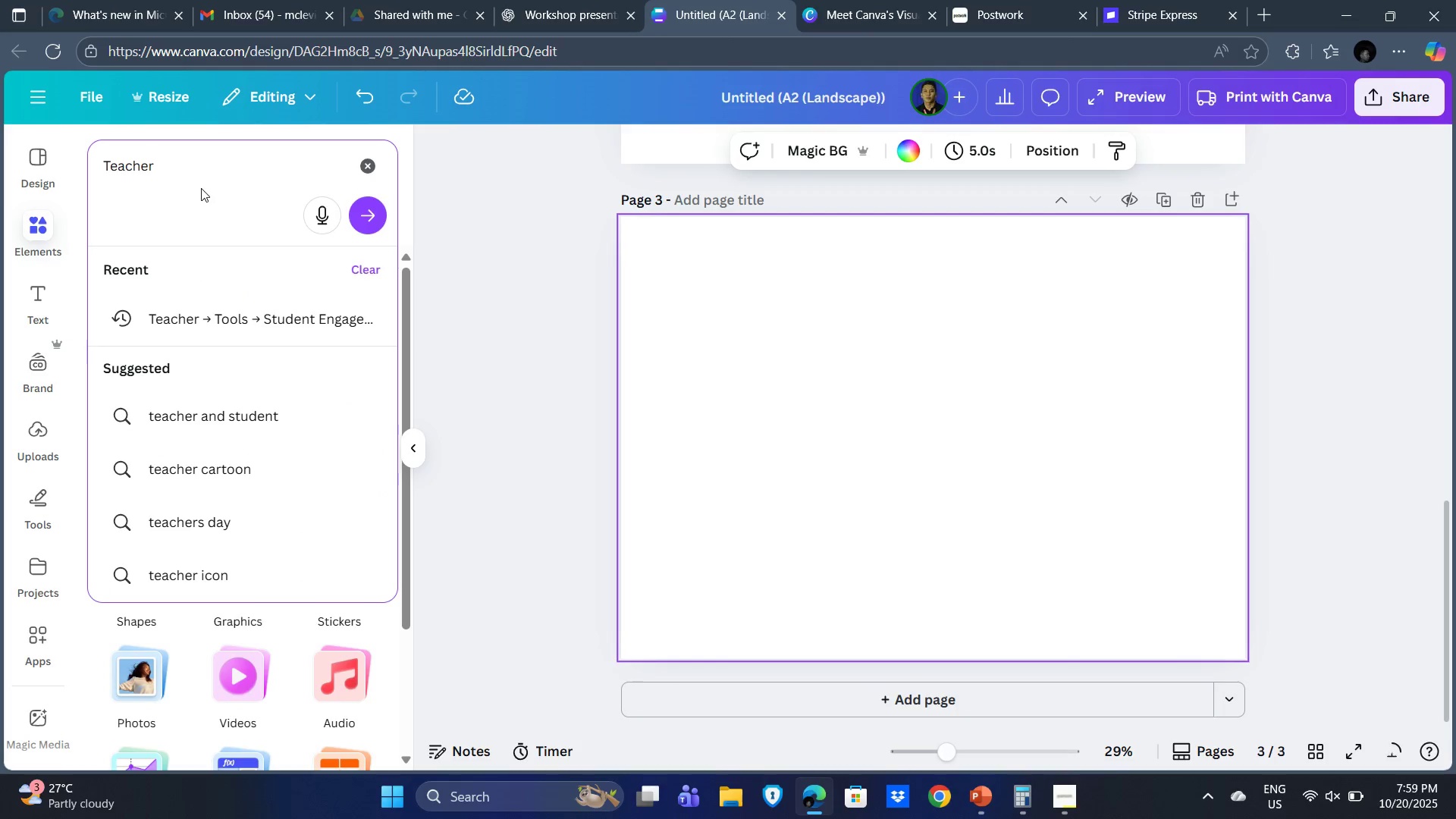 
key(Enter)
 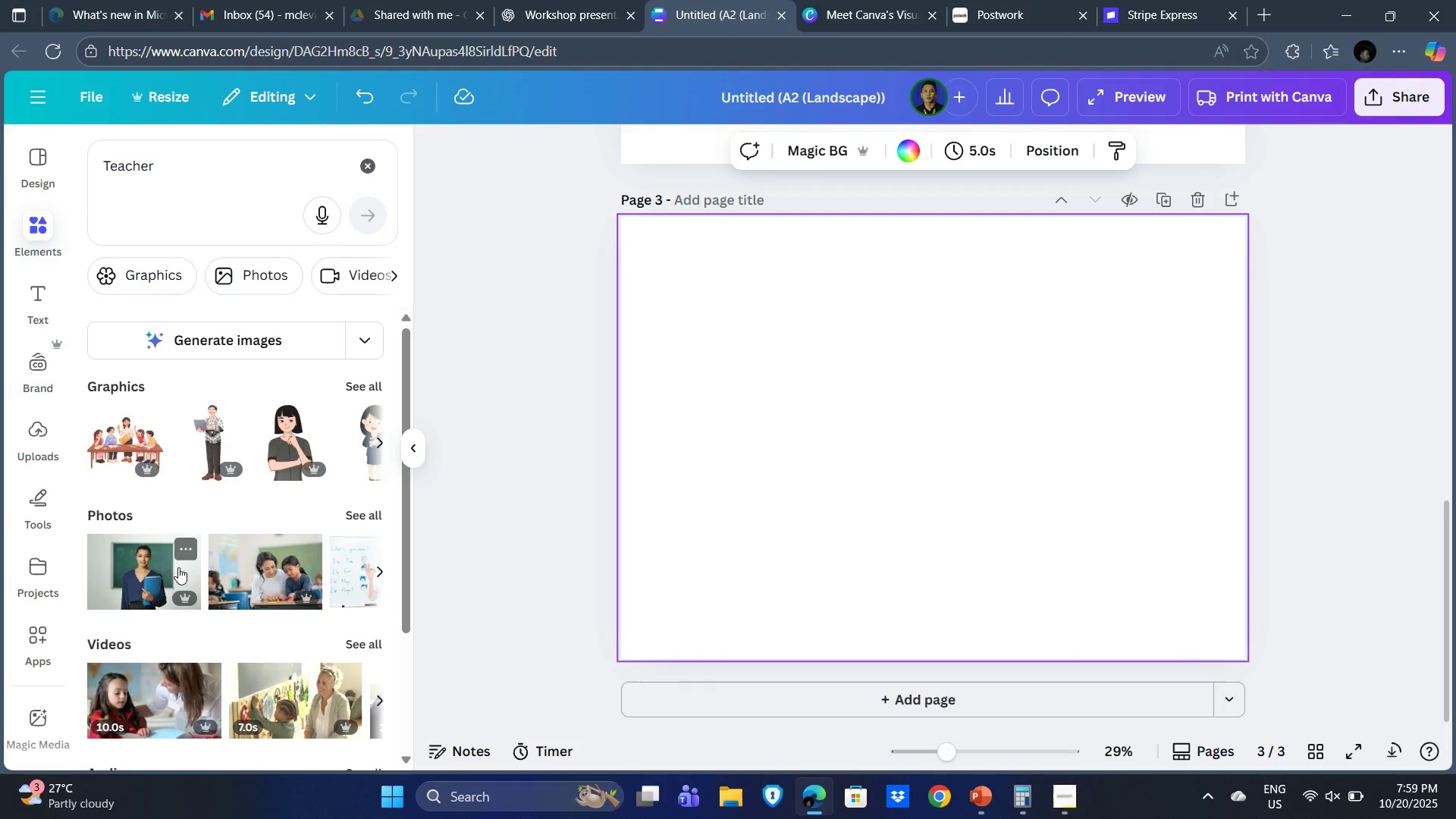 
wait(6.43)
 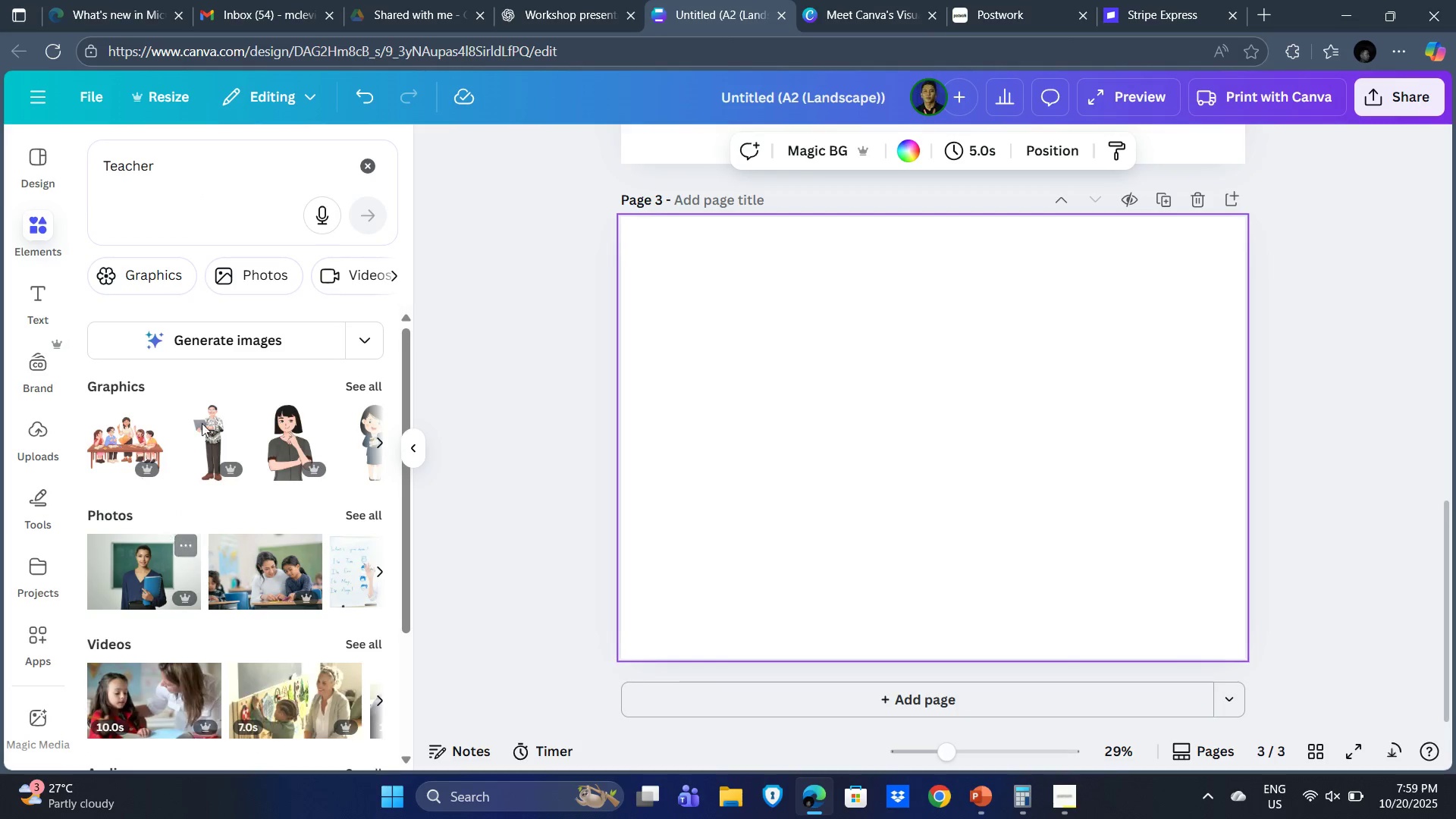 
left_click([368, 384])
 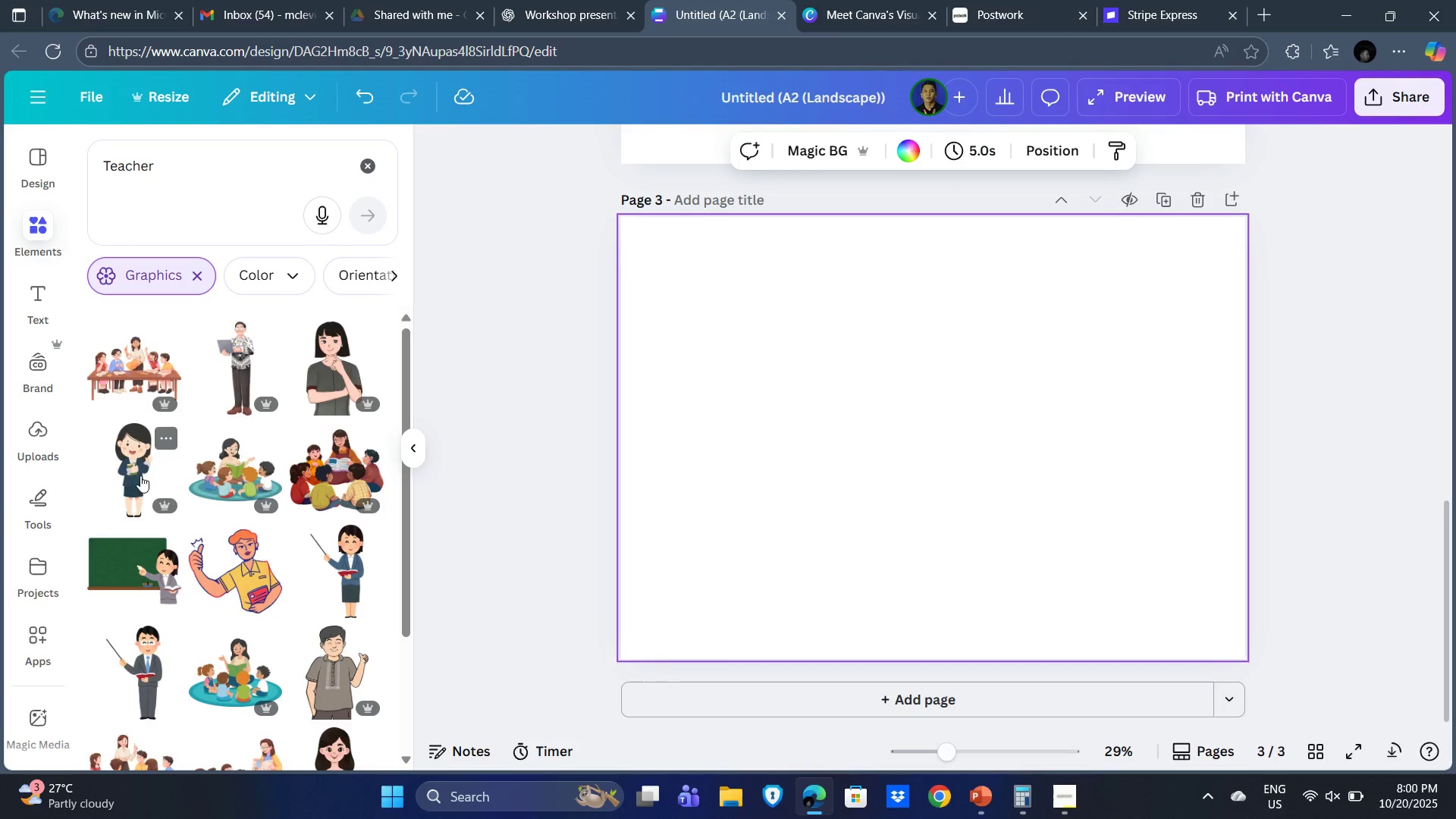 
left_click([340, 581])
 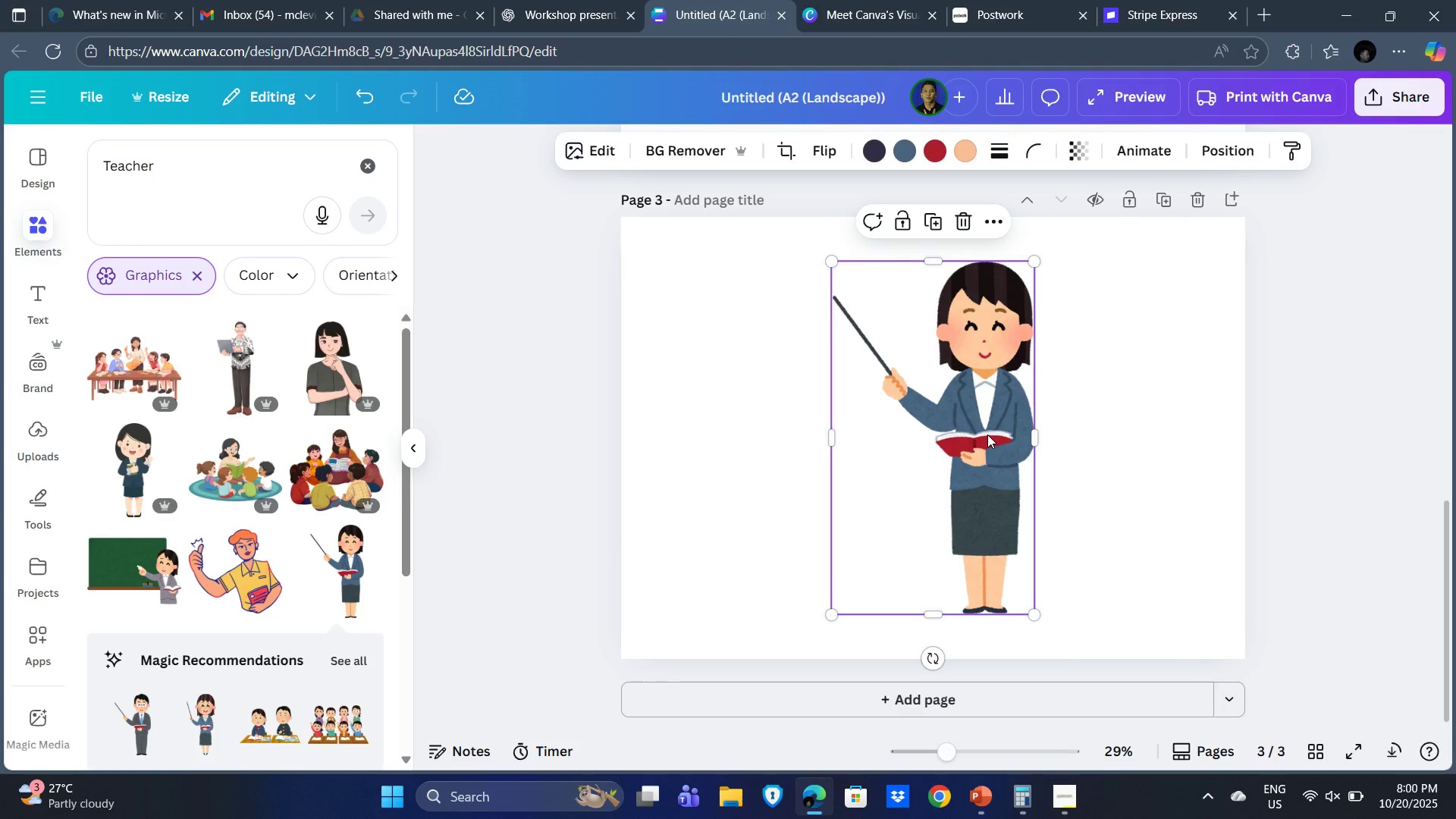 
left_click([972, 416])
 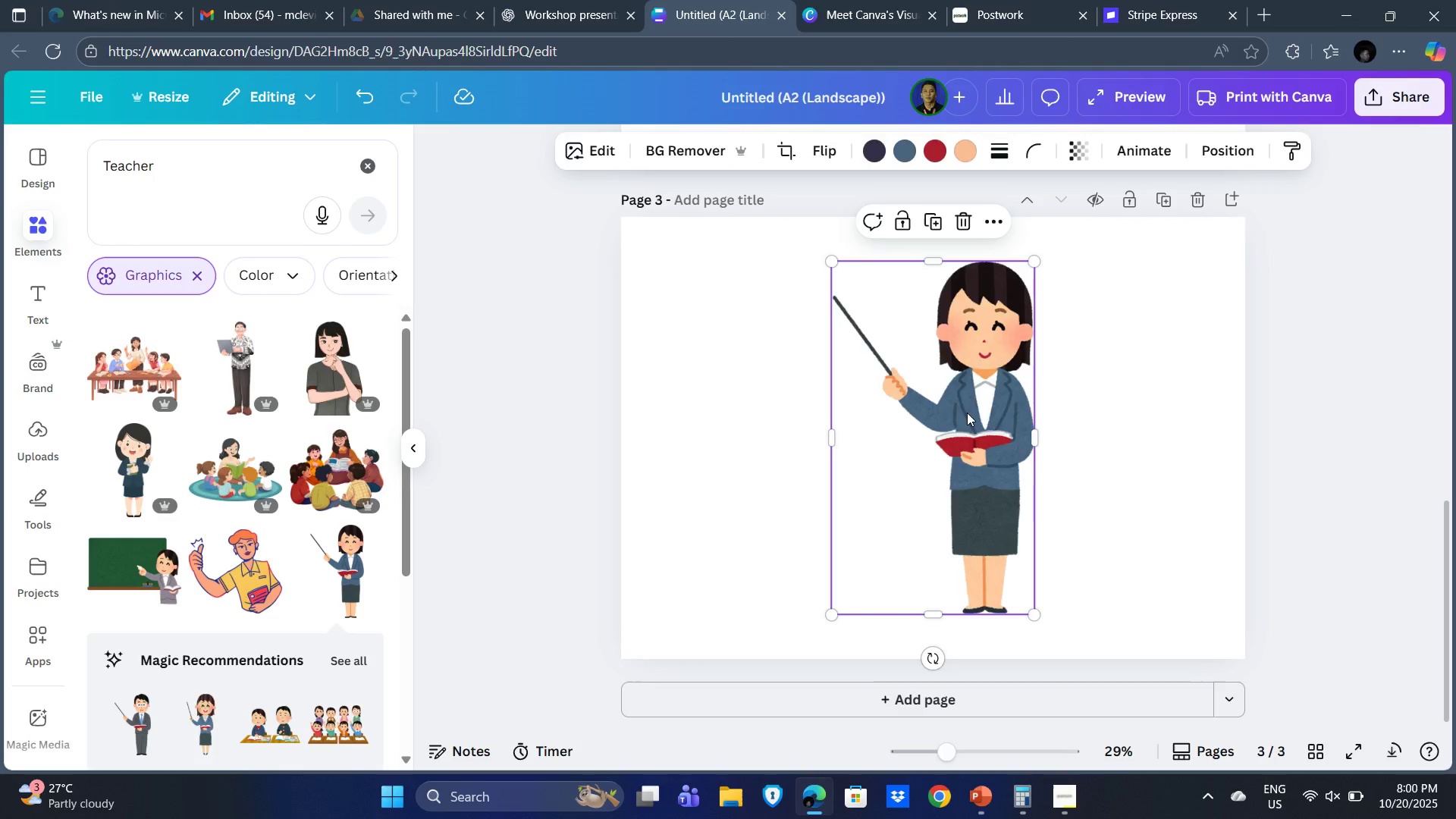 
key(Delete)
 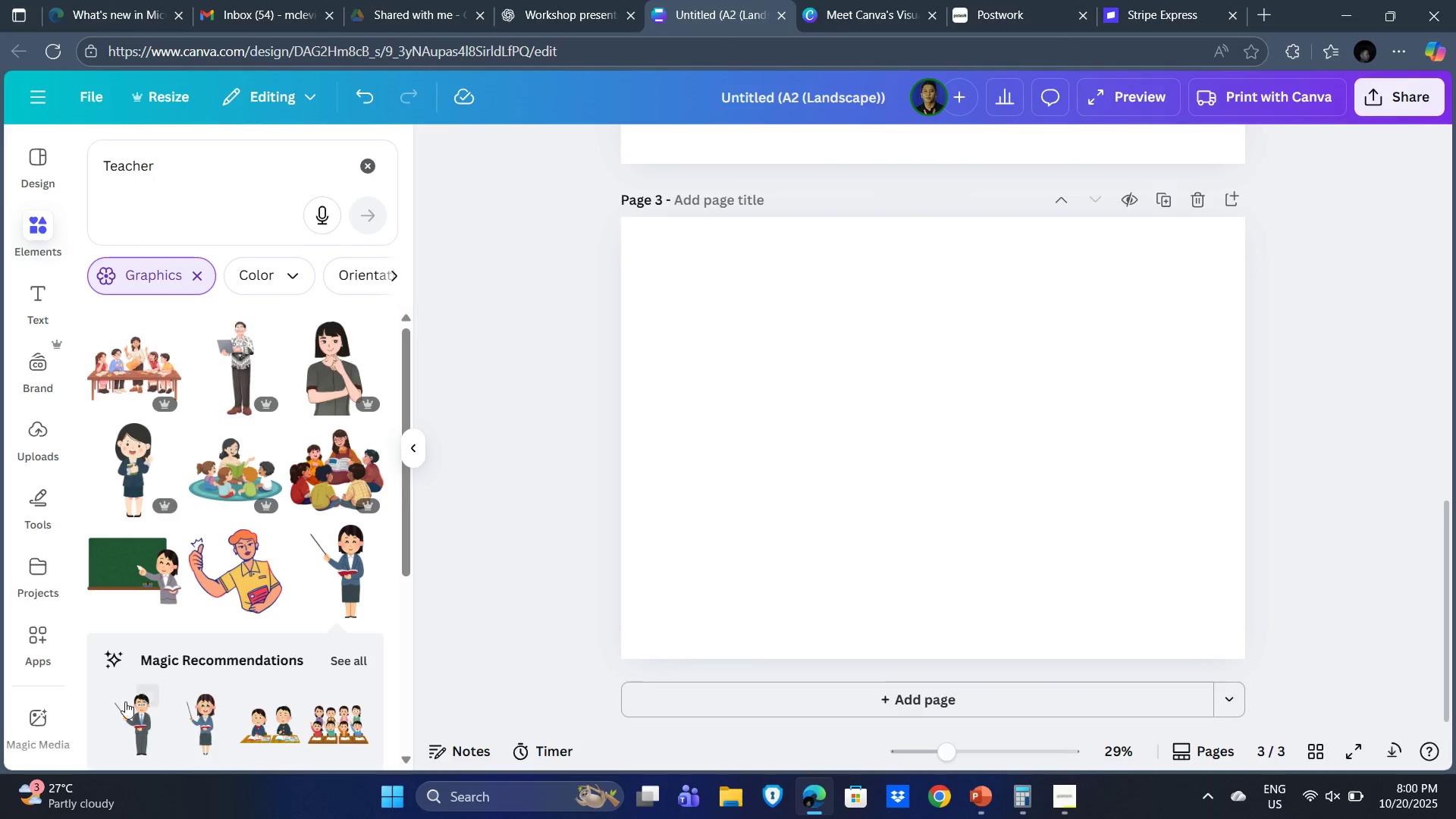 
left_click([124, 715])
 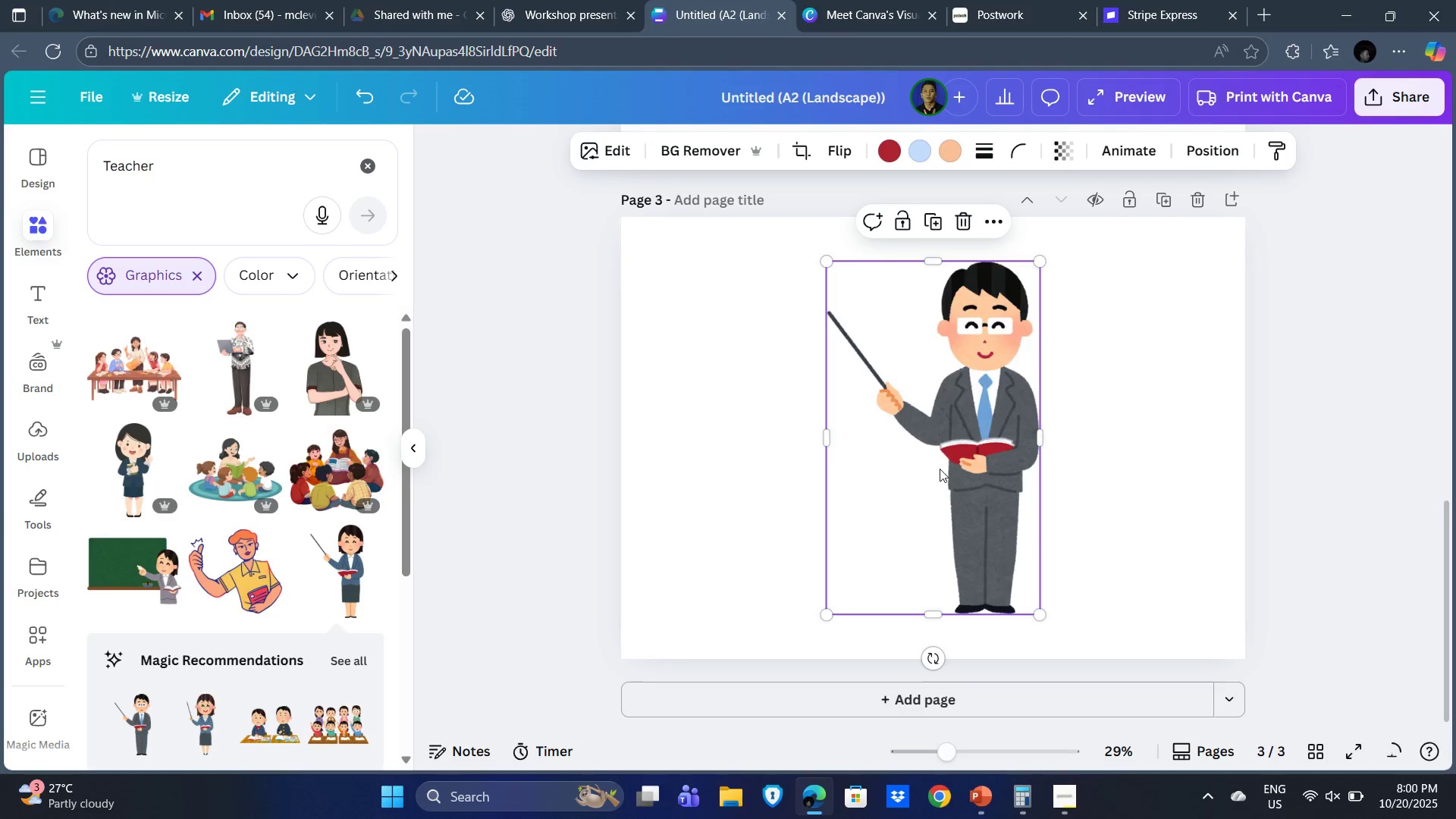 
left_click([953, 457])
 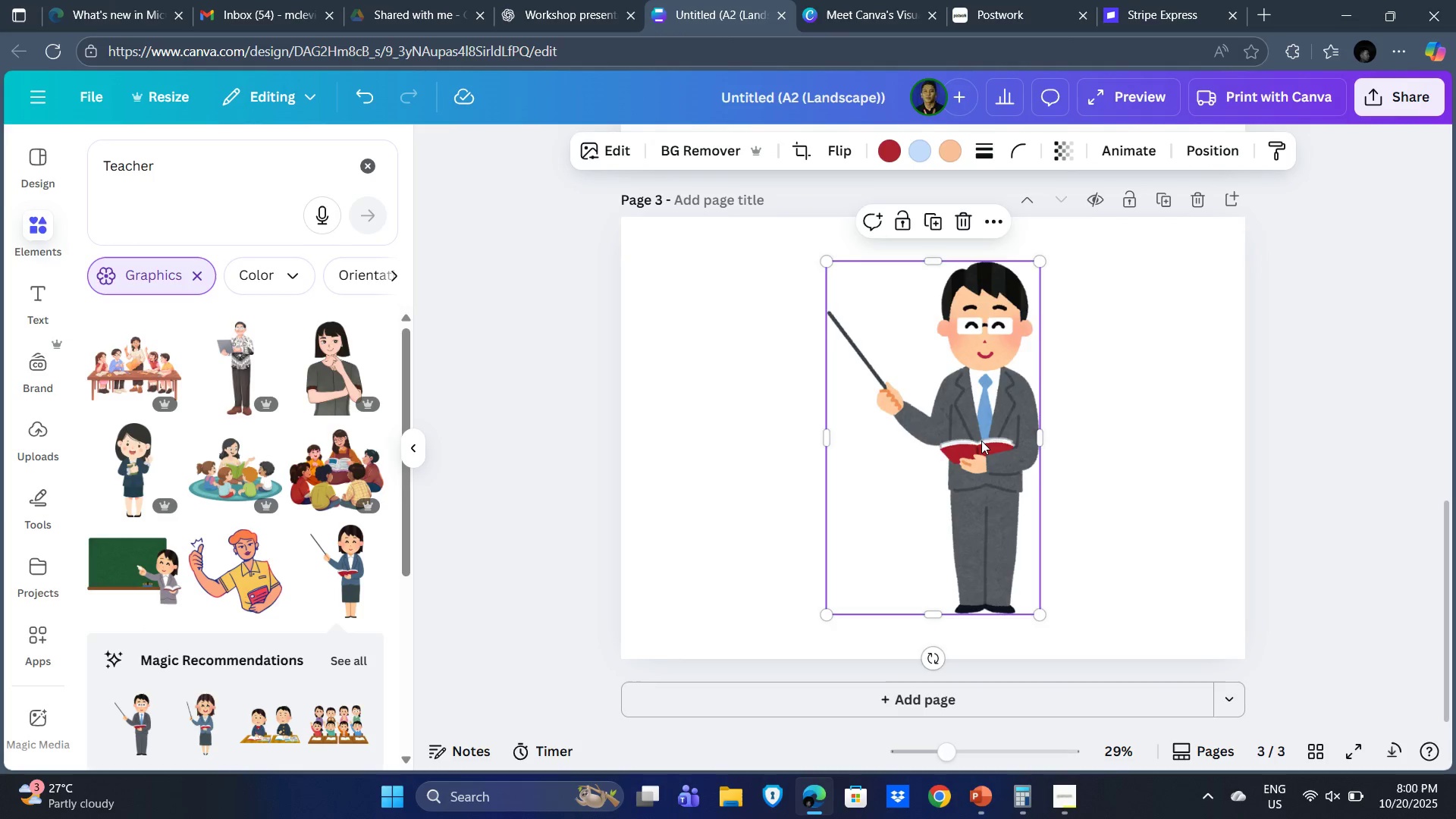 
left_click_drag(start_coordinate=[981, 441], to_coordinate=[838, 433])
 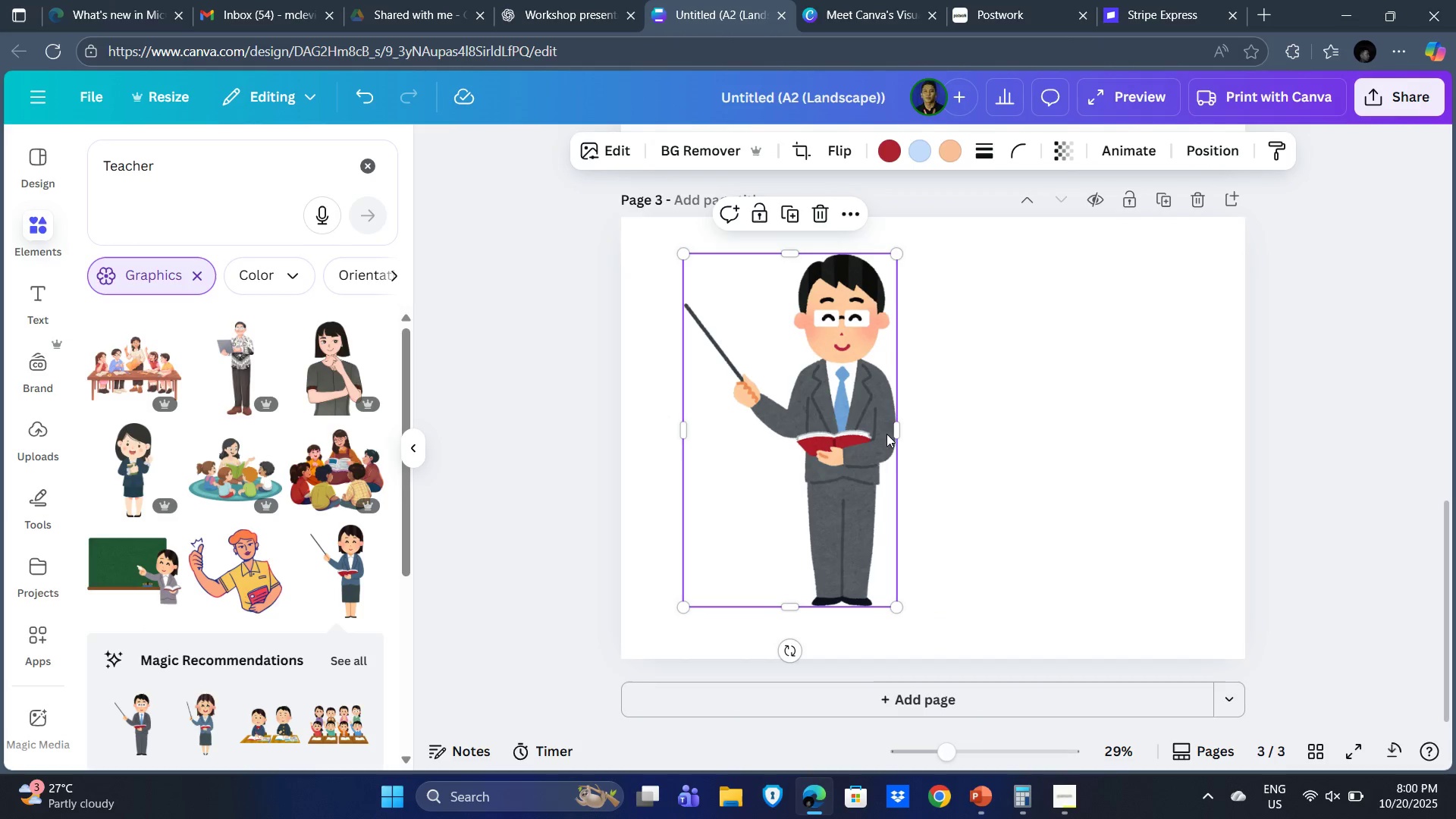 
double_click([1021, 416])
 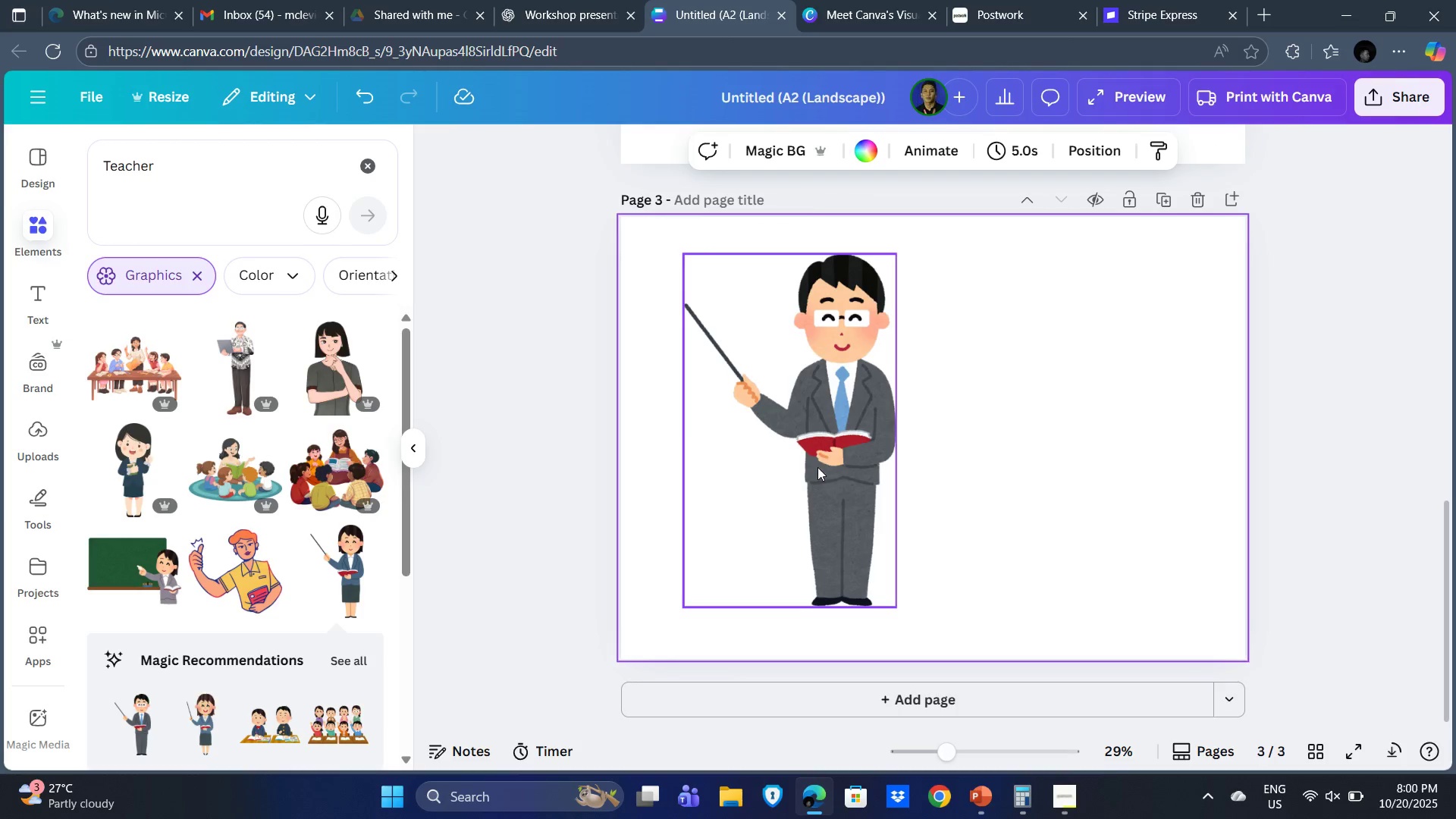 
left_click([817, 466])
 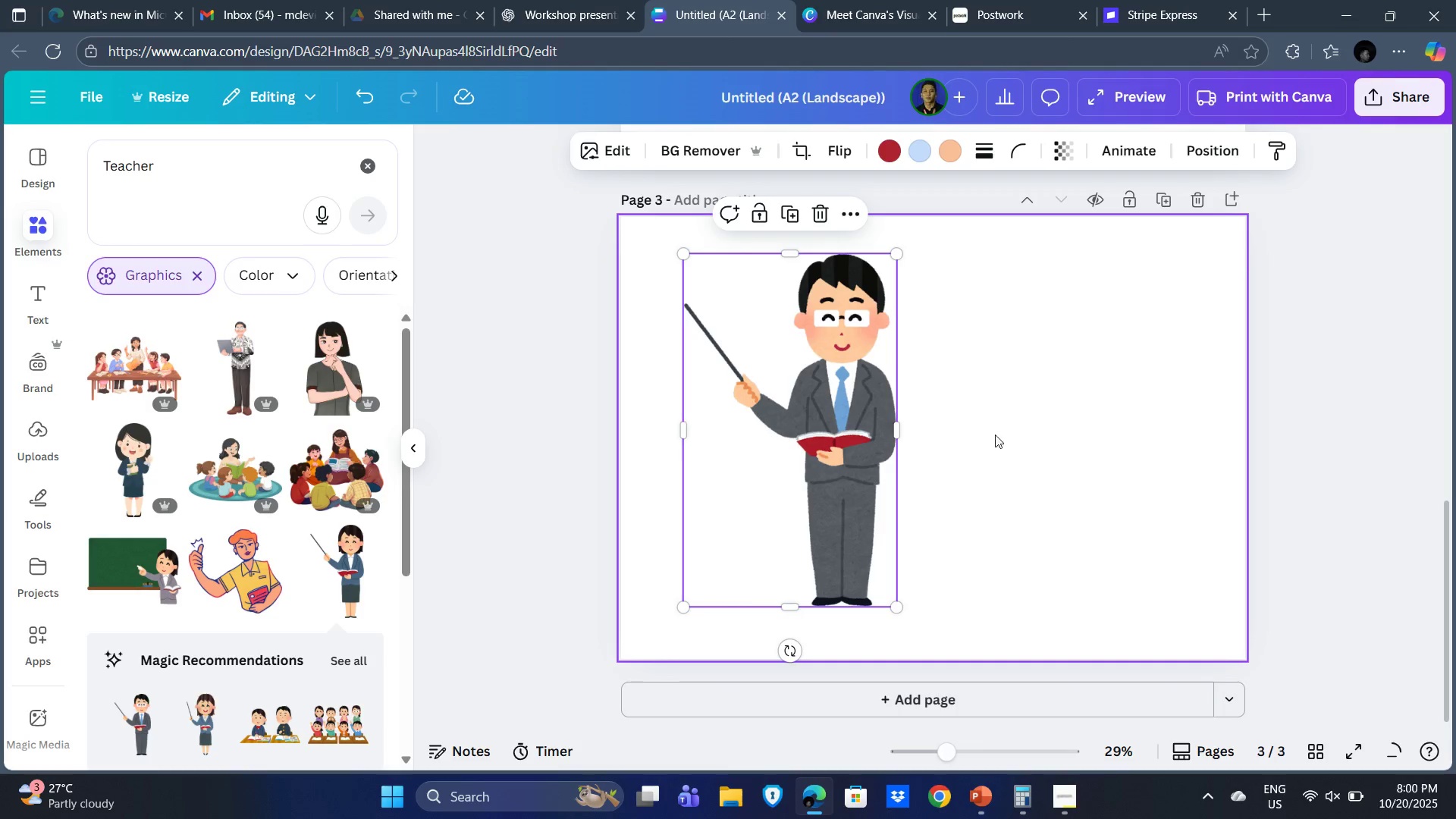 
left_click([1027, 437])
 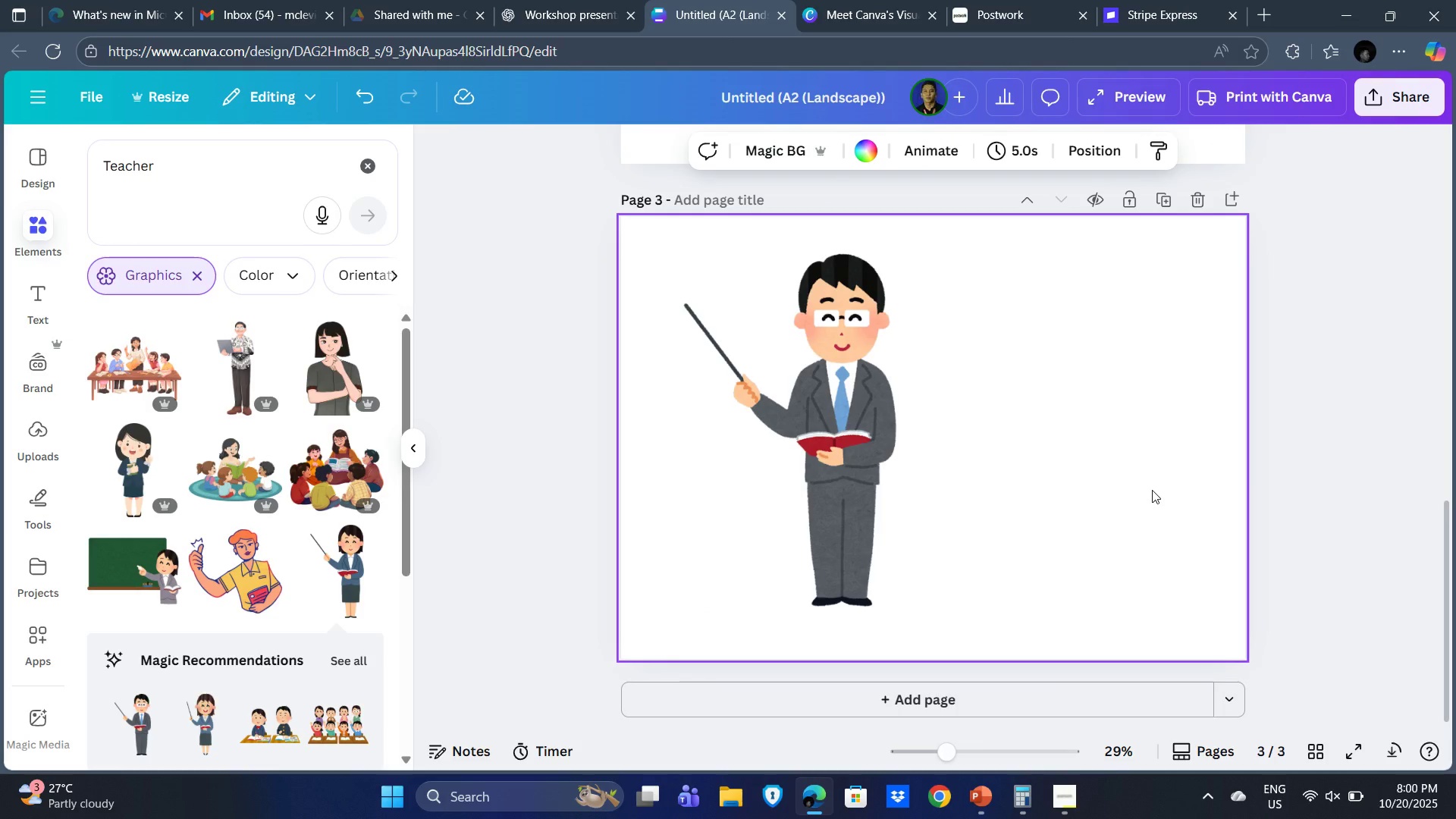 
key(PrintScreen)
 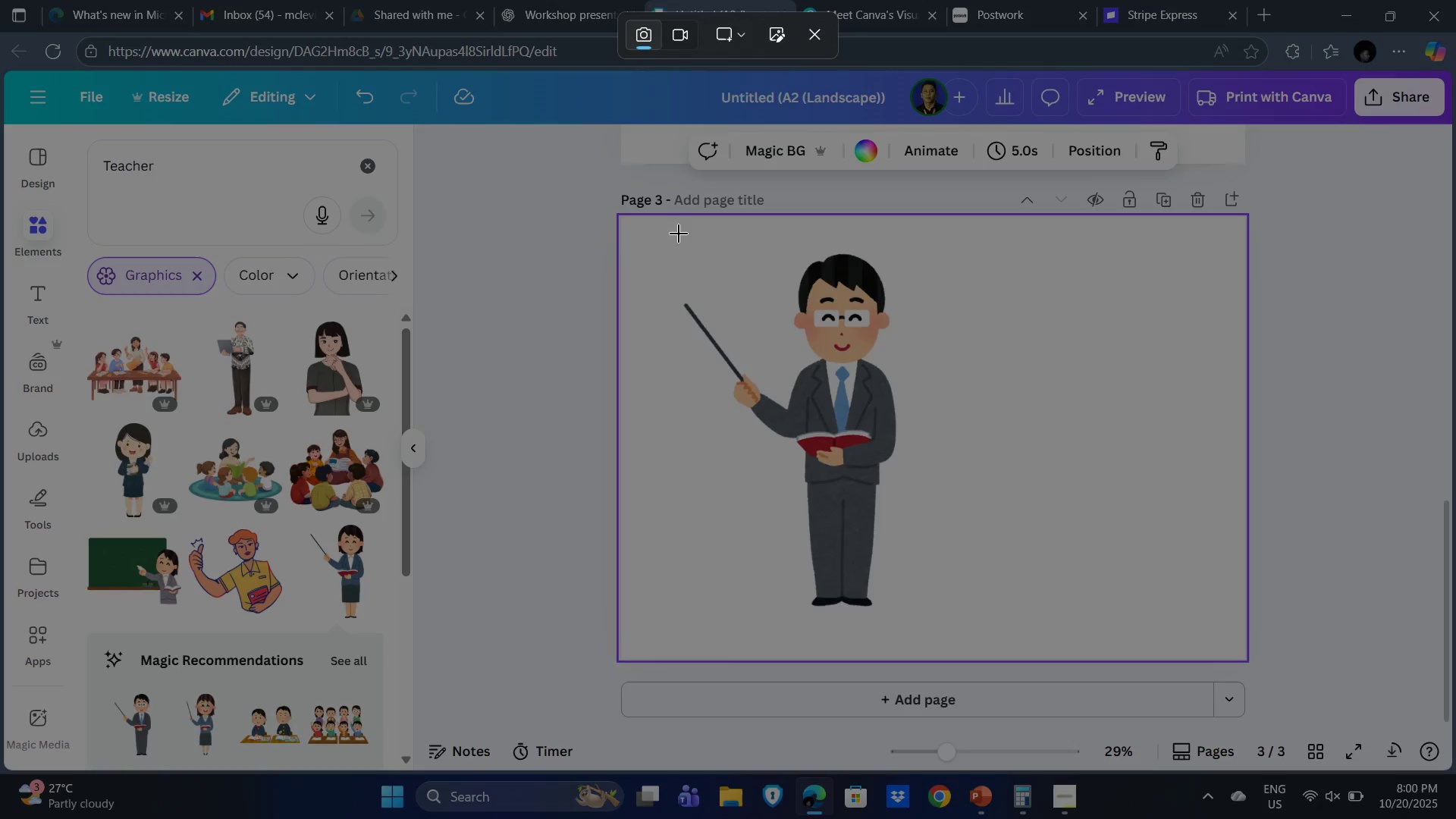 
left_click_drag(start_coordinate=[670, 234], to_coordinate=[905, 637])
 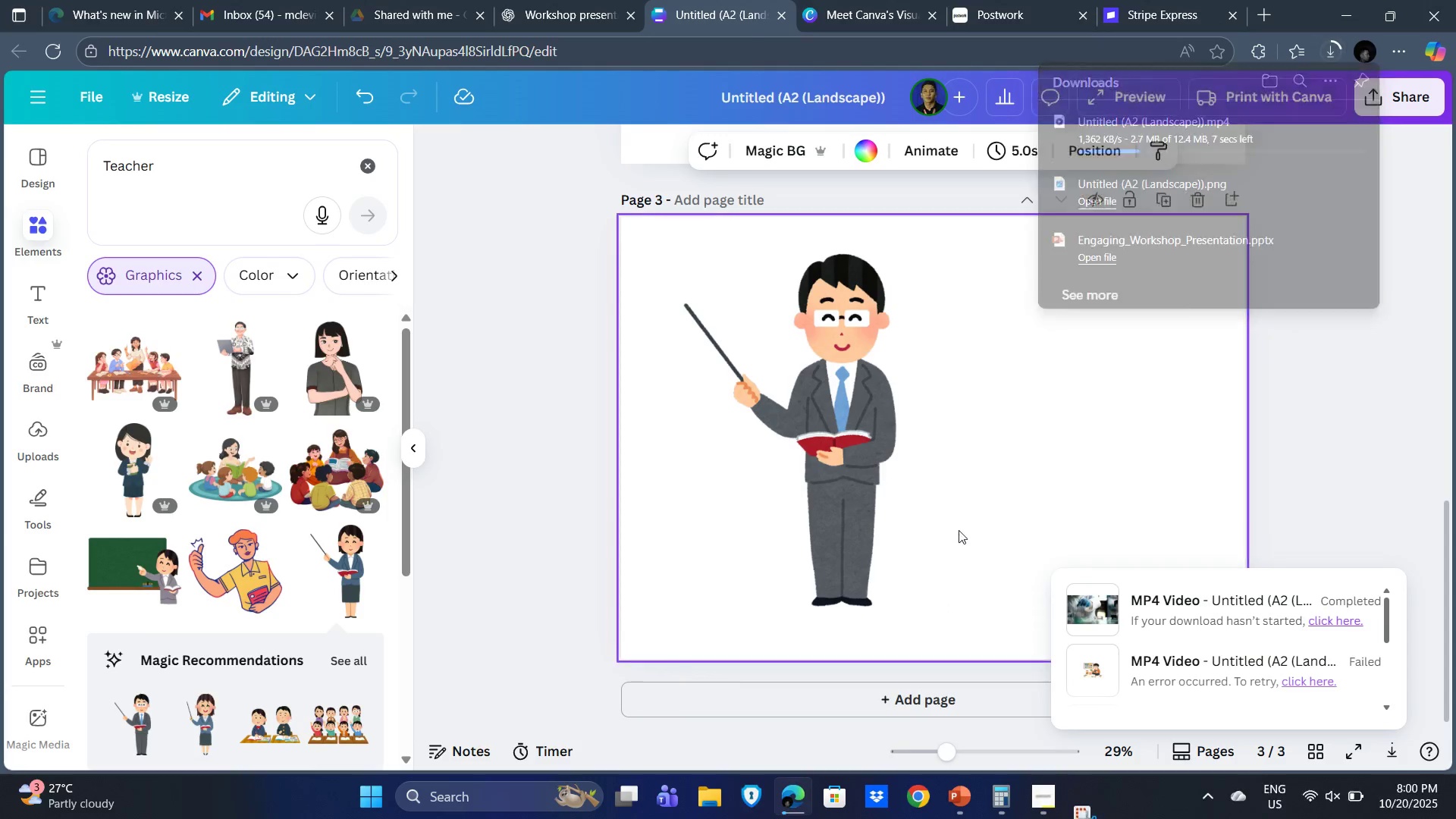 
key(Alt+Tab)
 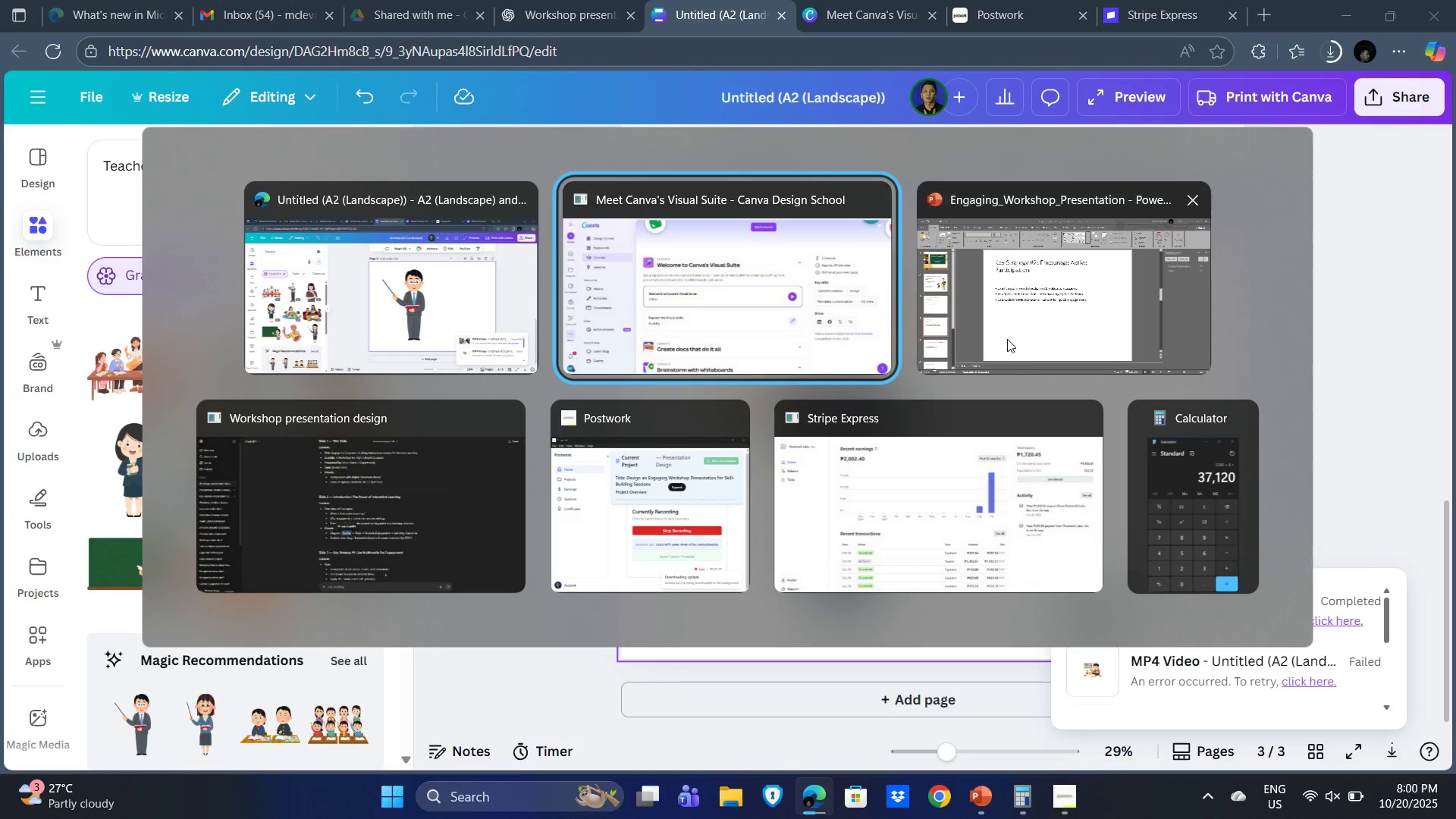 
left_click([1044, 328])
 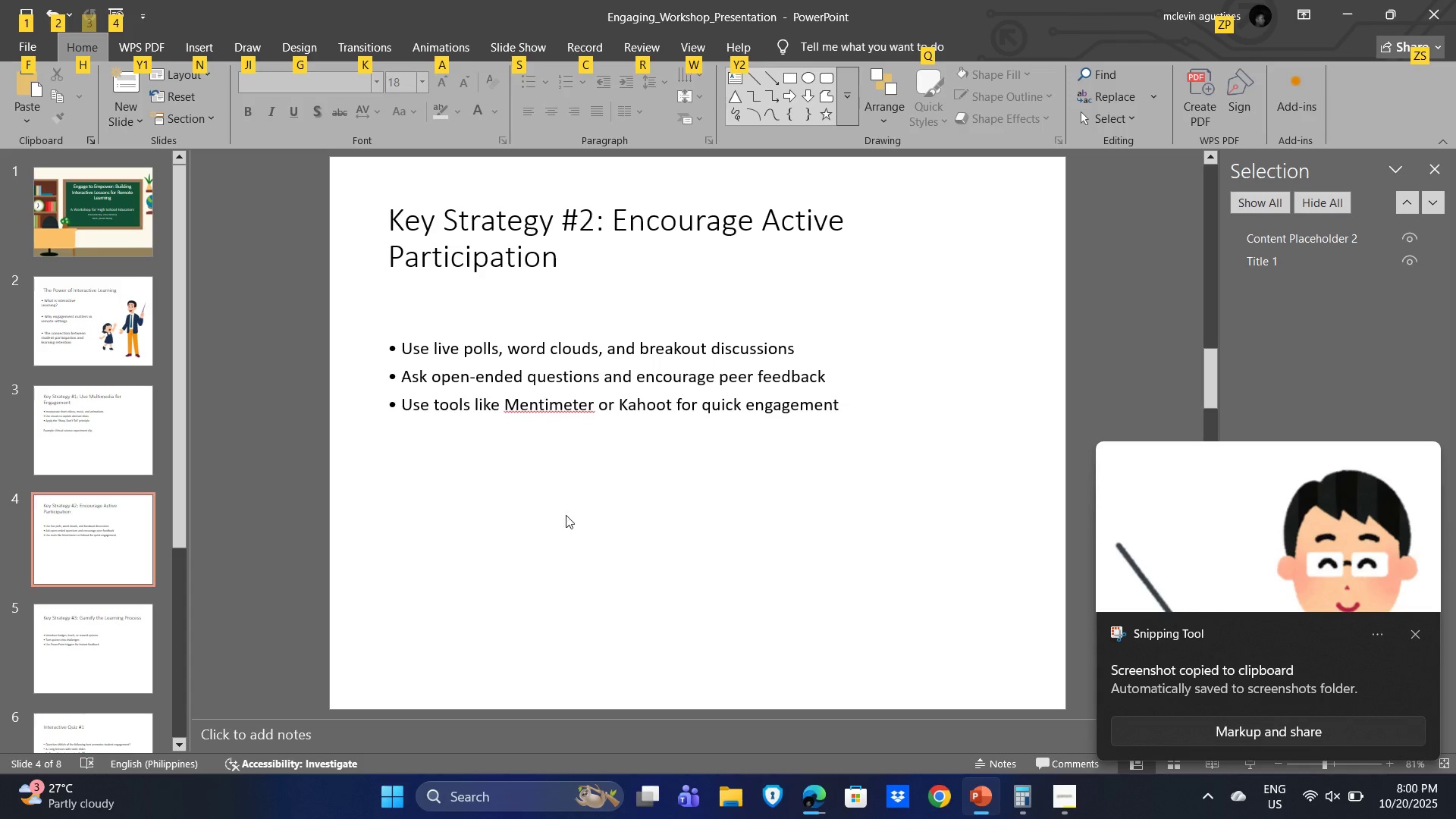 
left_click([558, 516])
 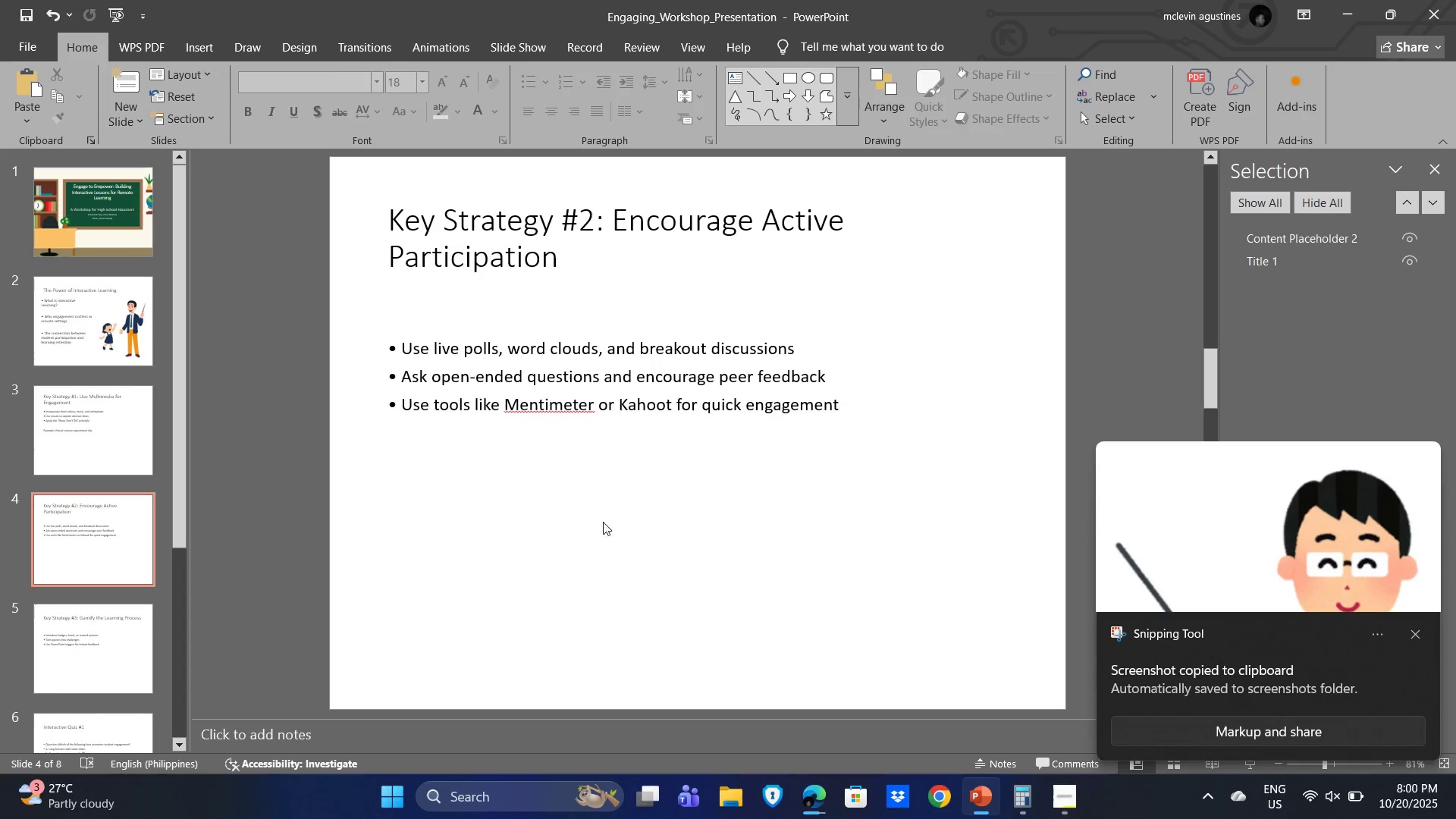 
key(Alt+AltLeft)
 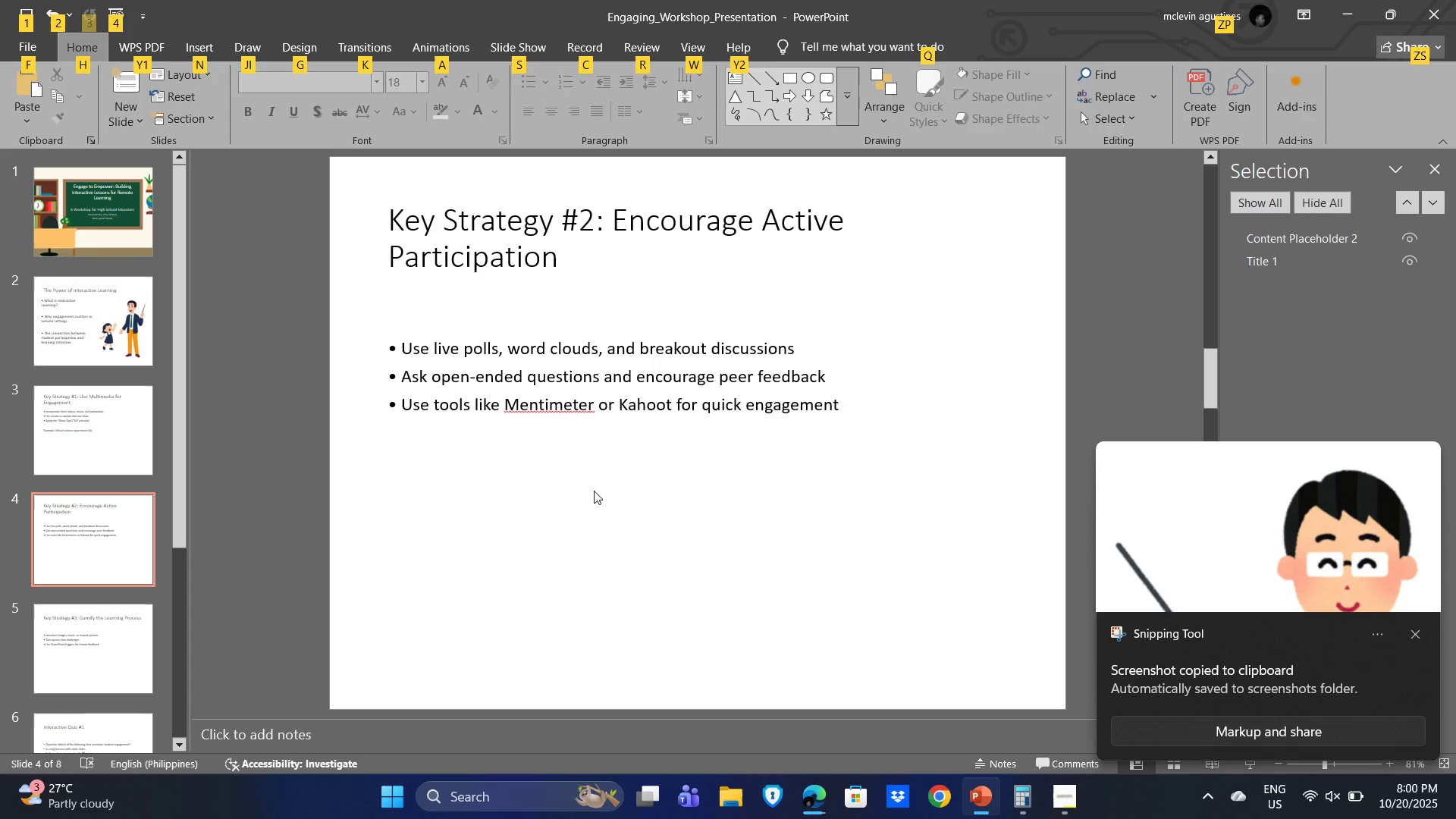 
key(Control+V)
 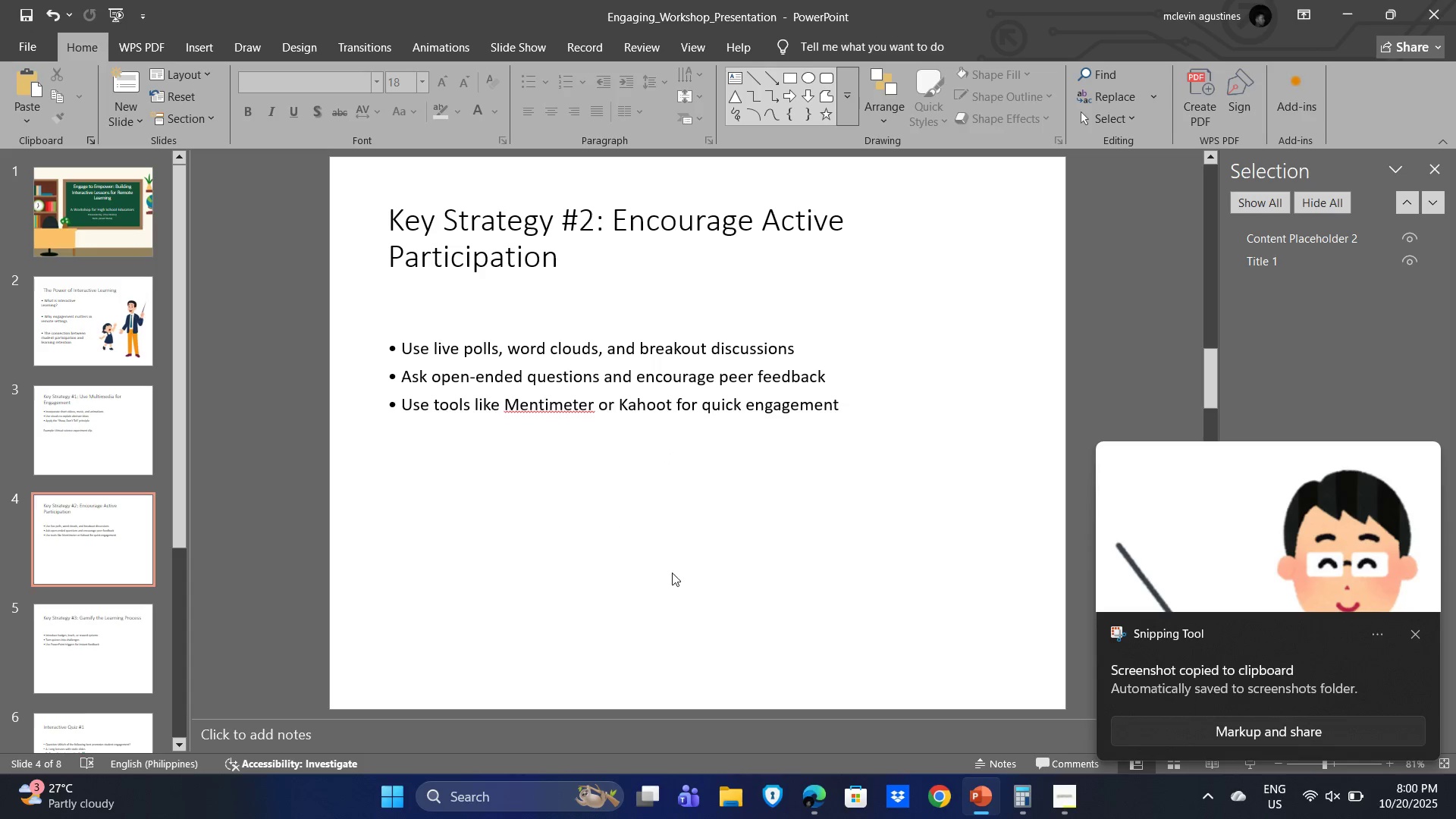 
key(Control+V)
 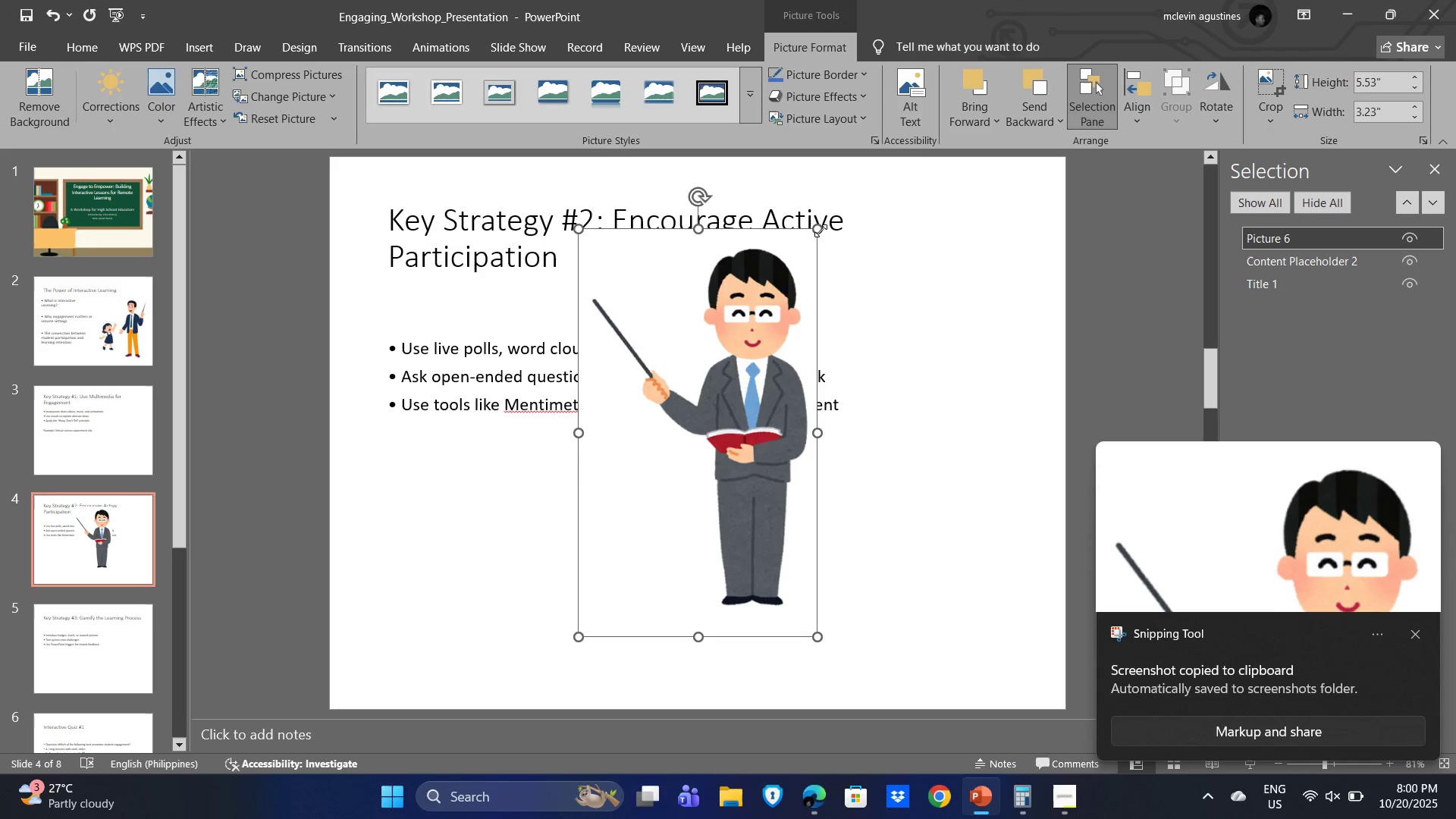 
left_click_drag(start_coordinate=[817, 228], to_coordinate=[679, 431])
 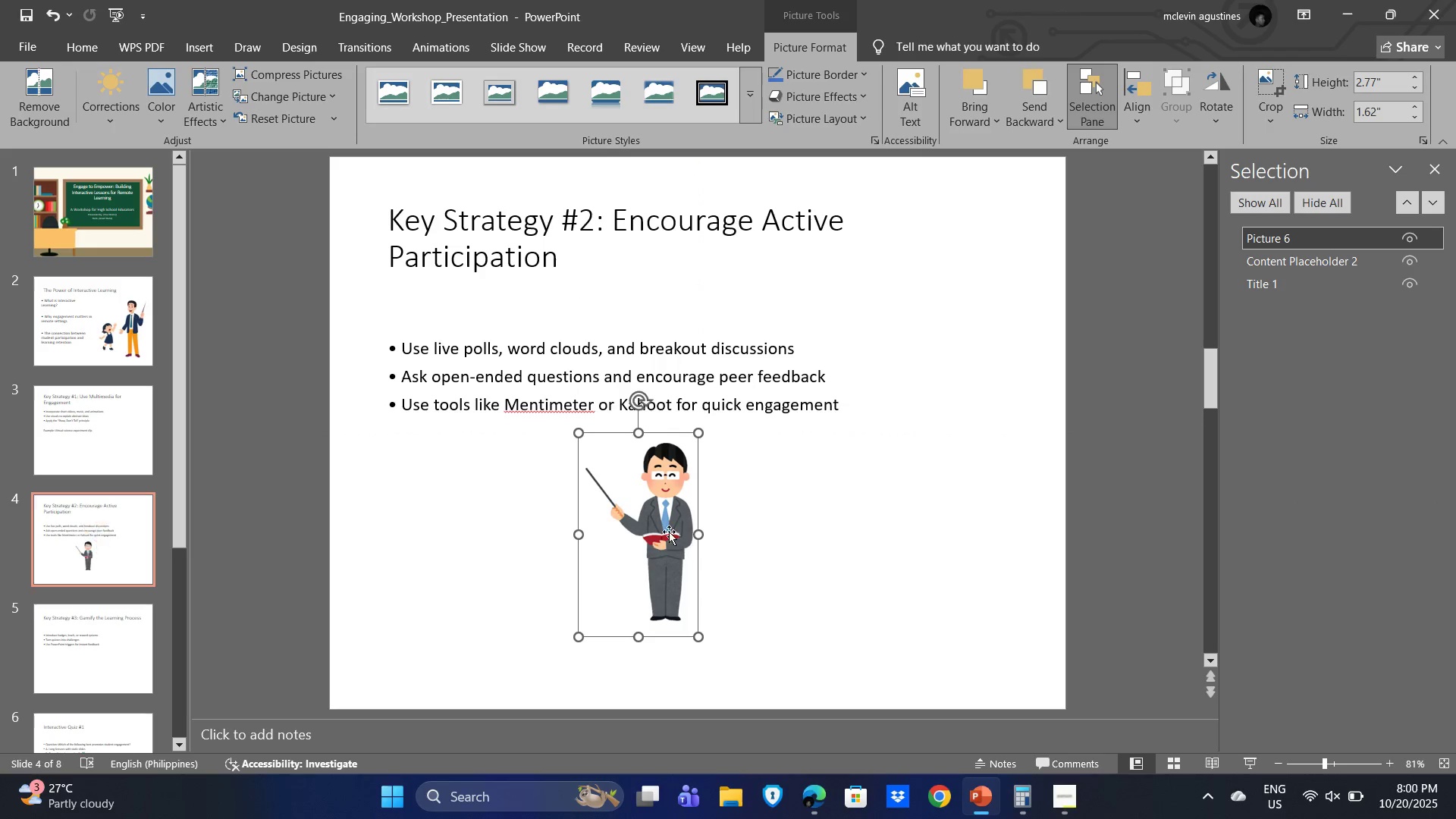 
left_click_drag(start_coordinate=[667, 530], to_coordinate=[456, 530])
 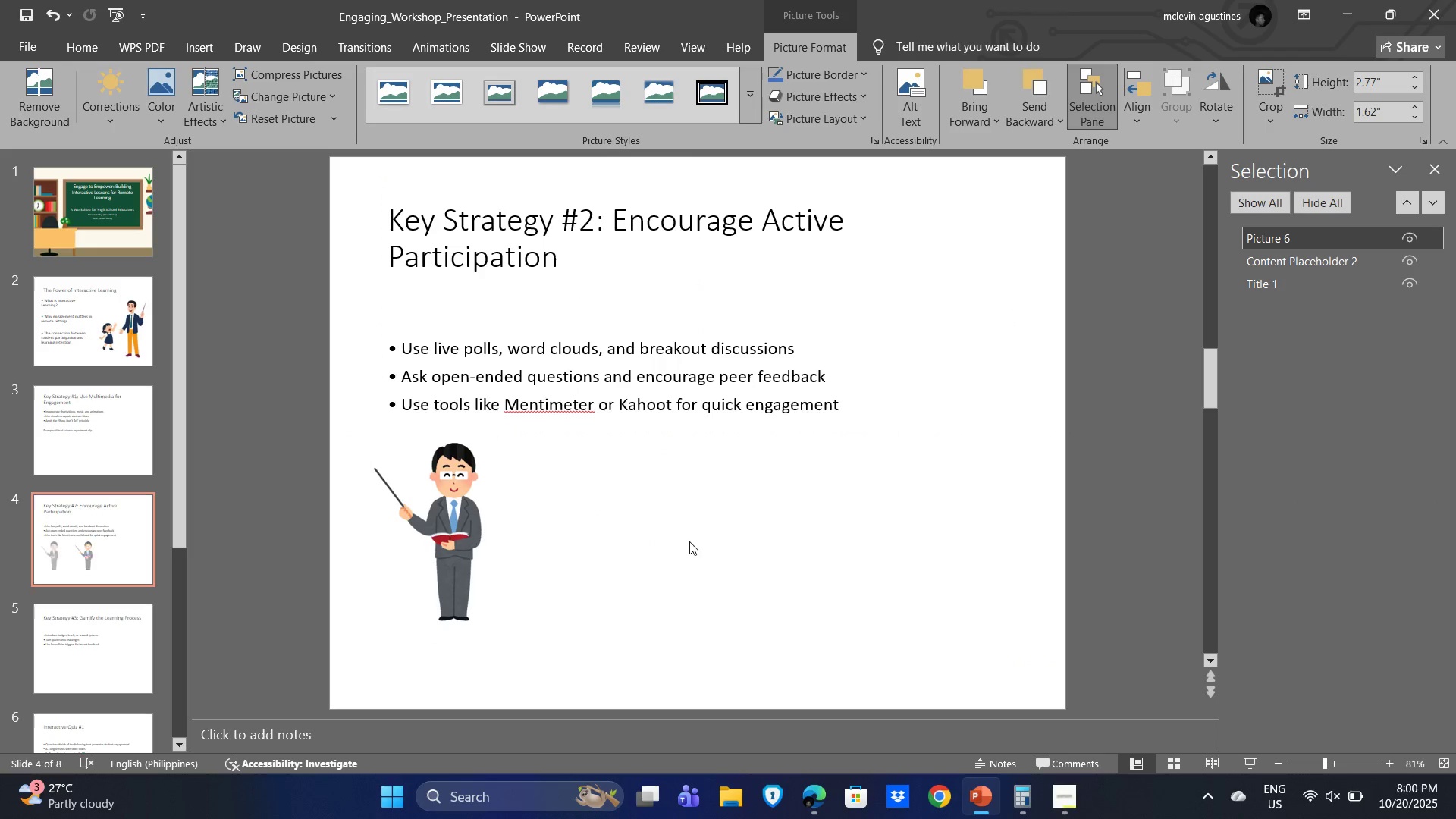 
left_click([689, 541])
 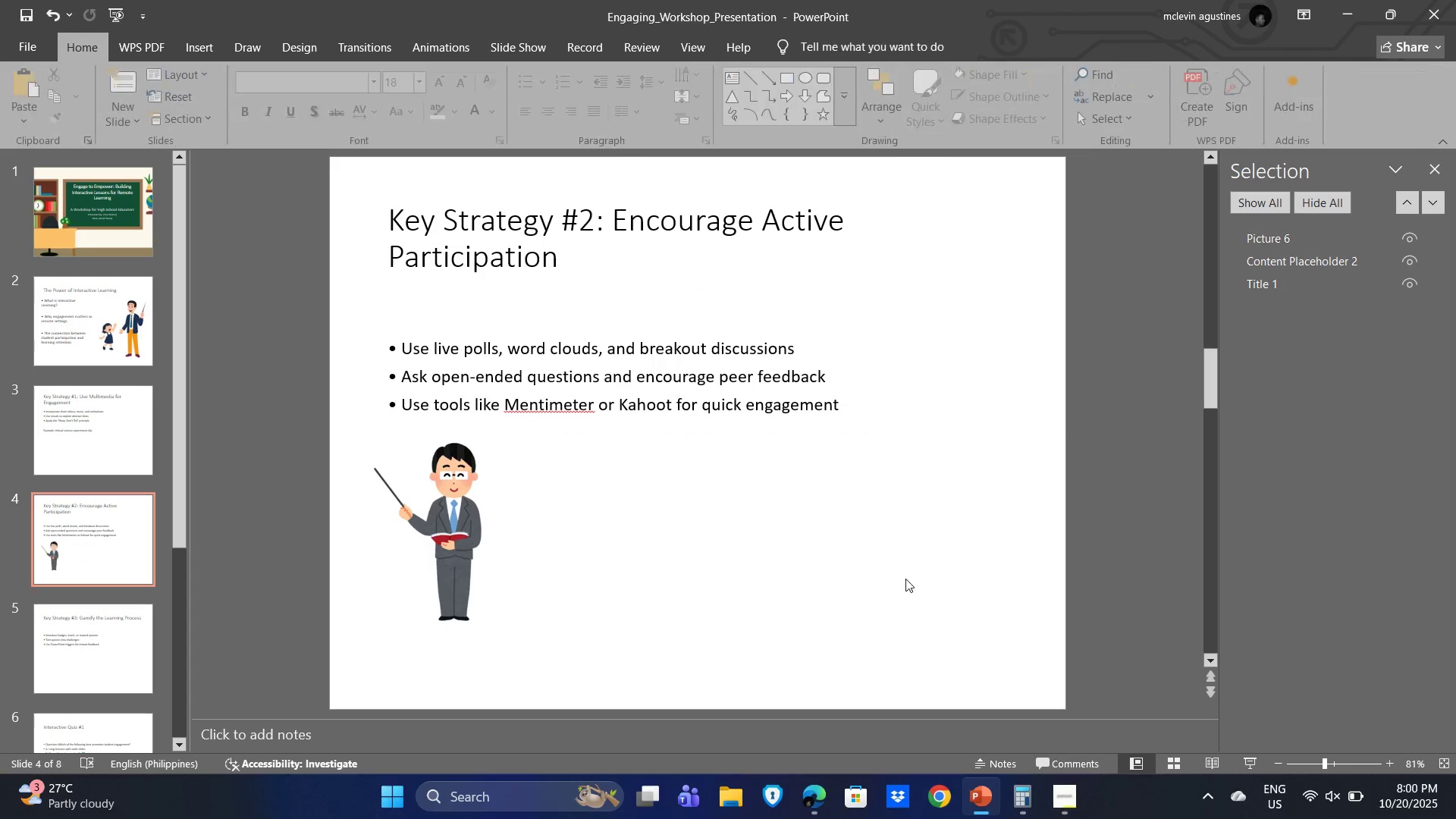 
key(Alt+Tab)
 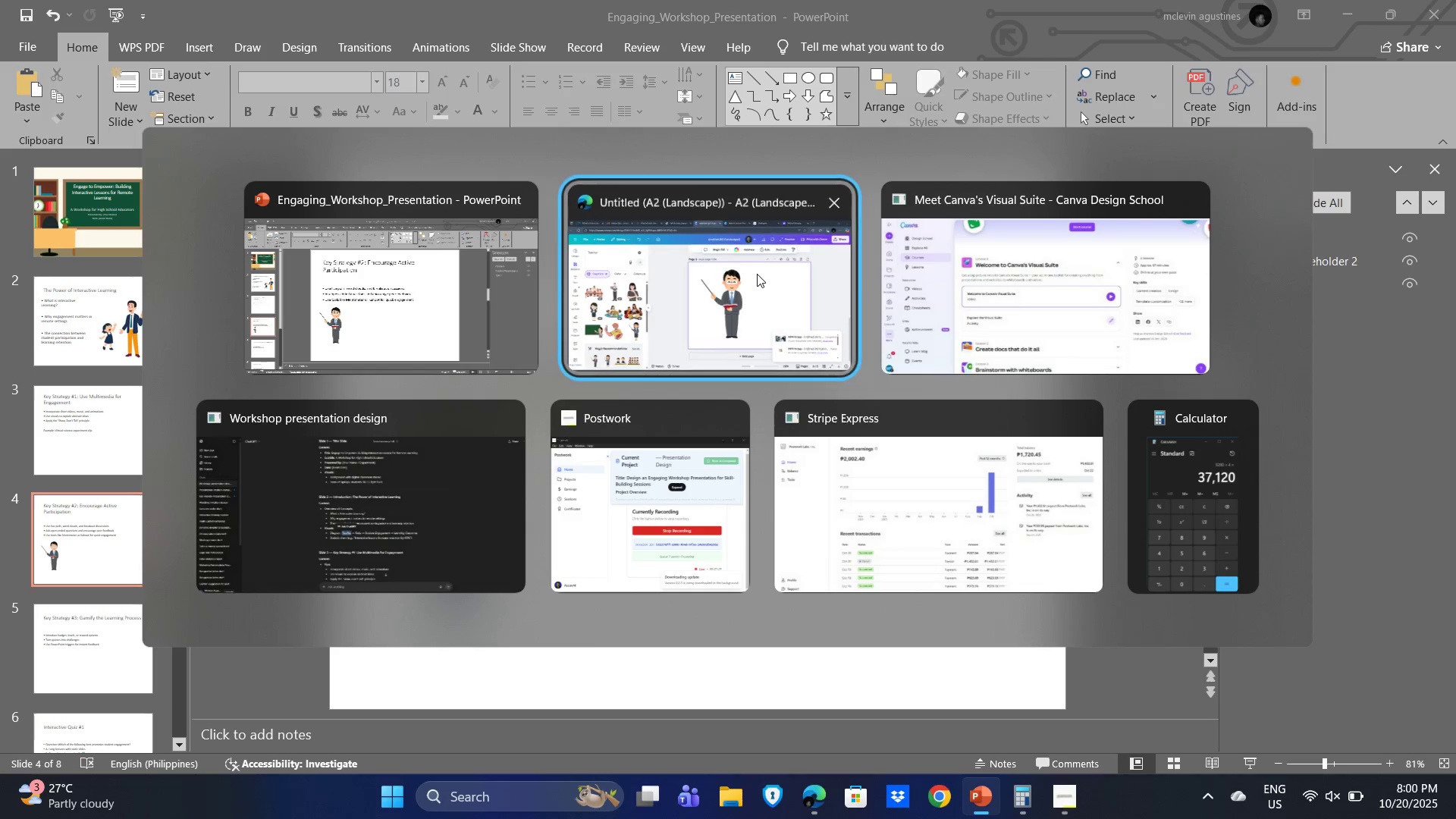 
left_click([757, 274])
 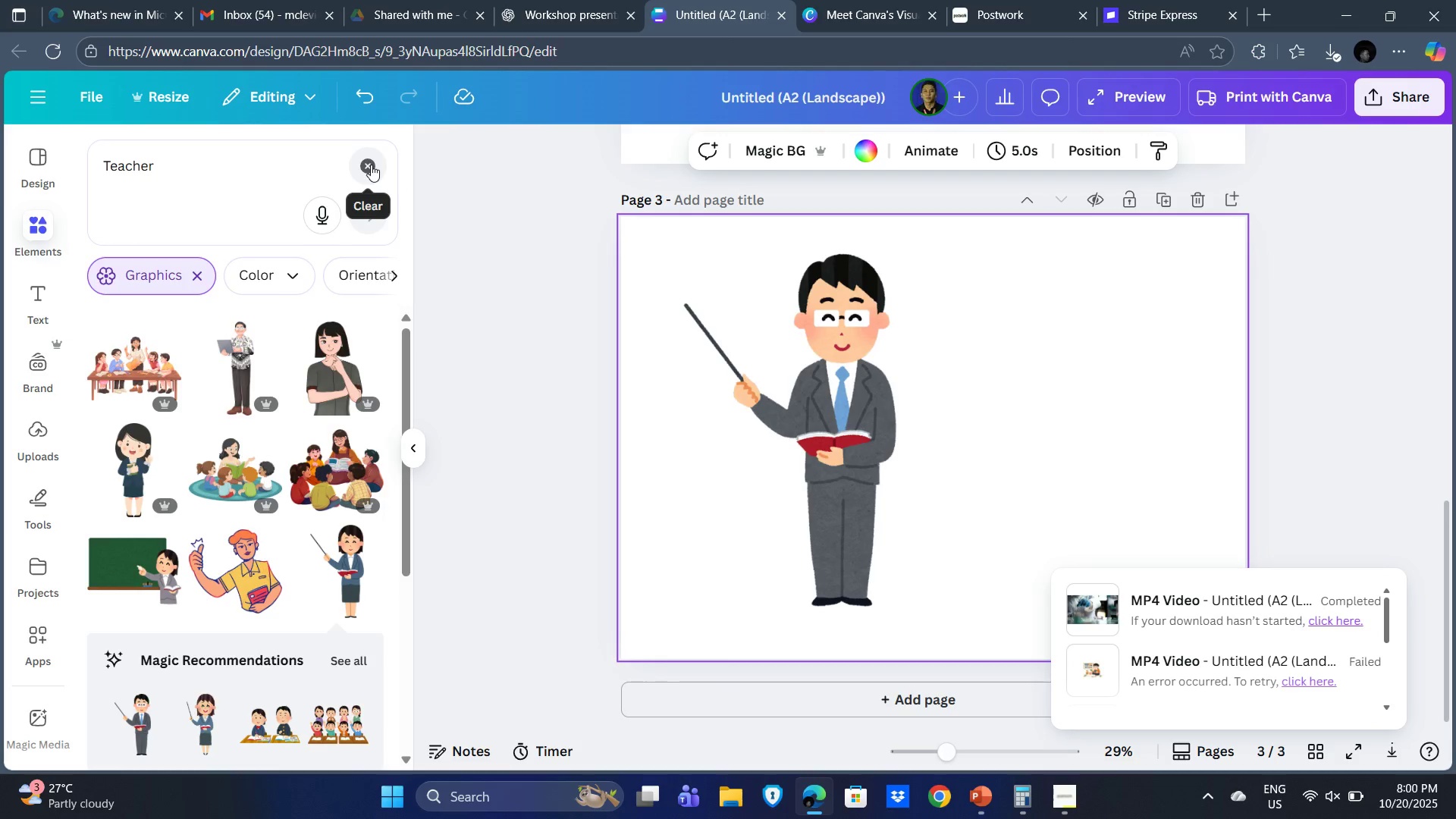 
left_click_drag(start_coordinate=[212, 168], to_coordinate=[7, 167])
 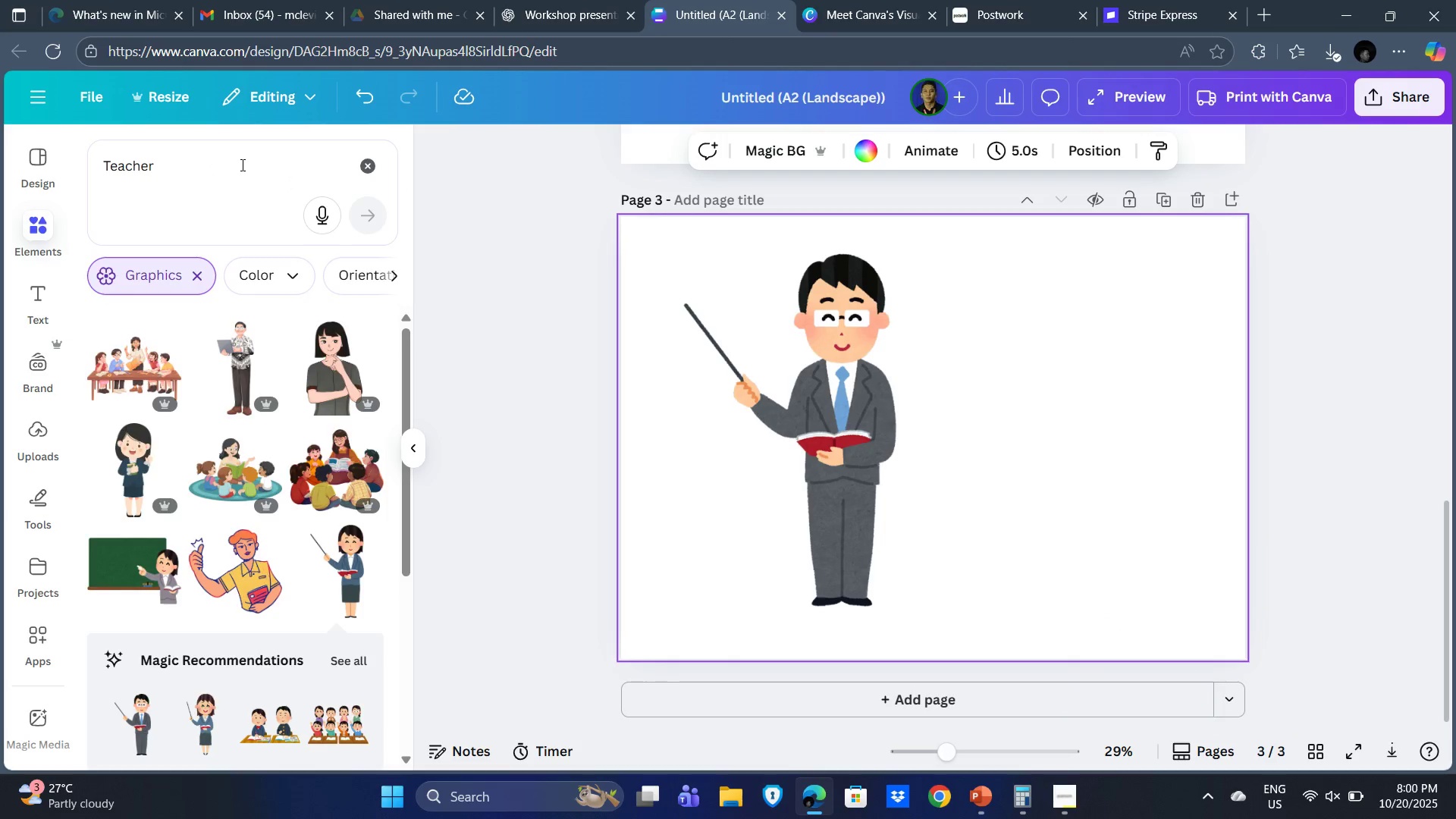 
left_click([241, 165])
 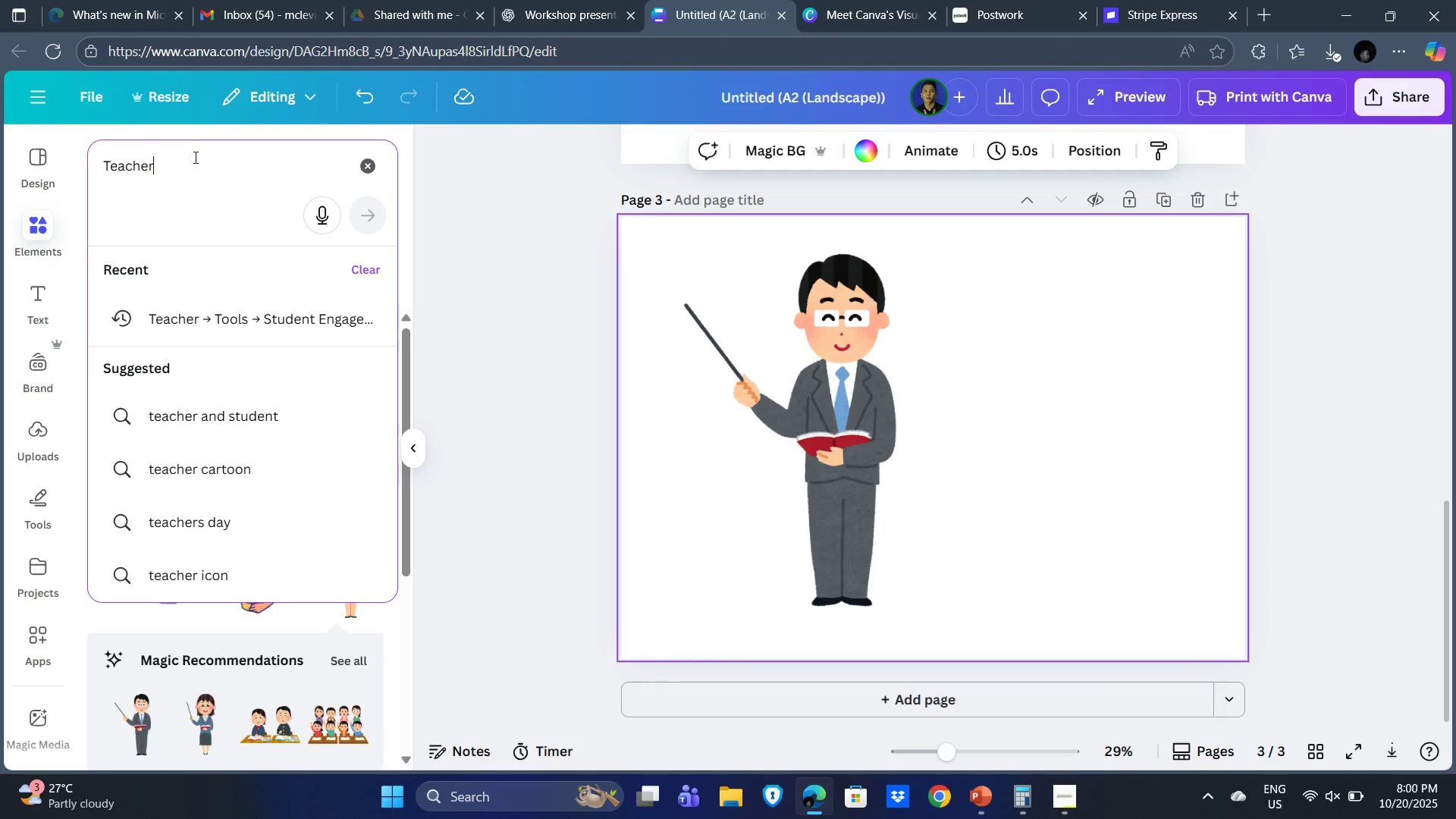 
left_click_drag(start_coordinate=[197, 156], to_coordinate=[96, 169])
 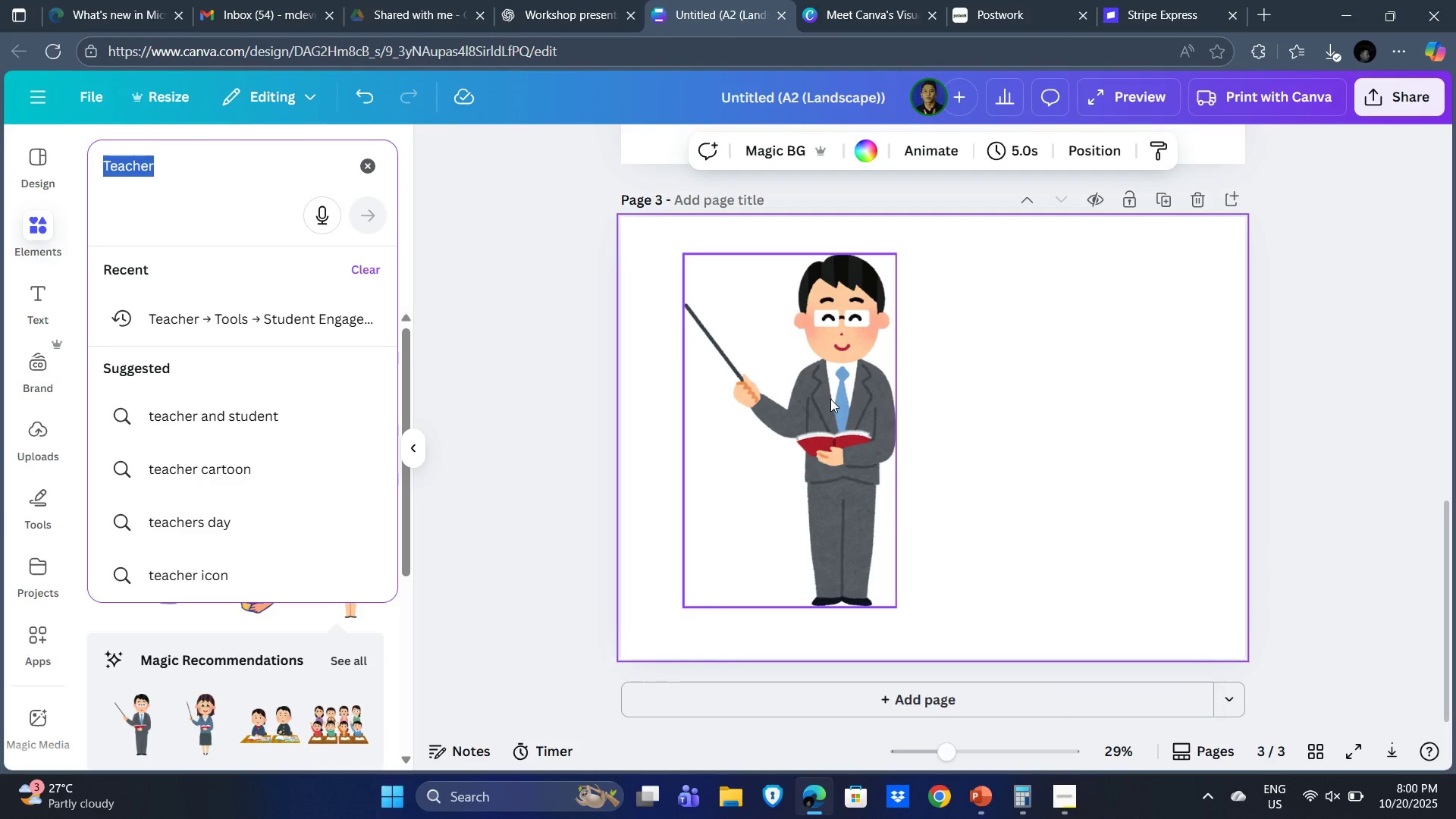 
type(arrow right)
 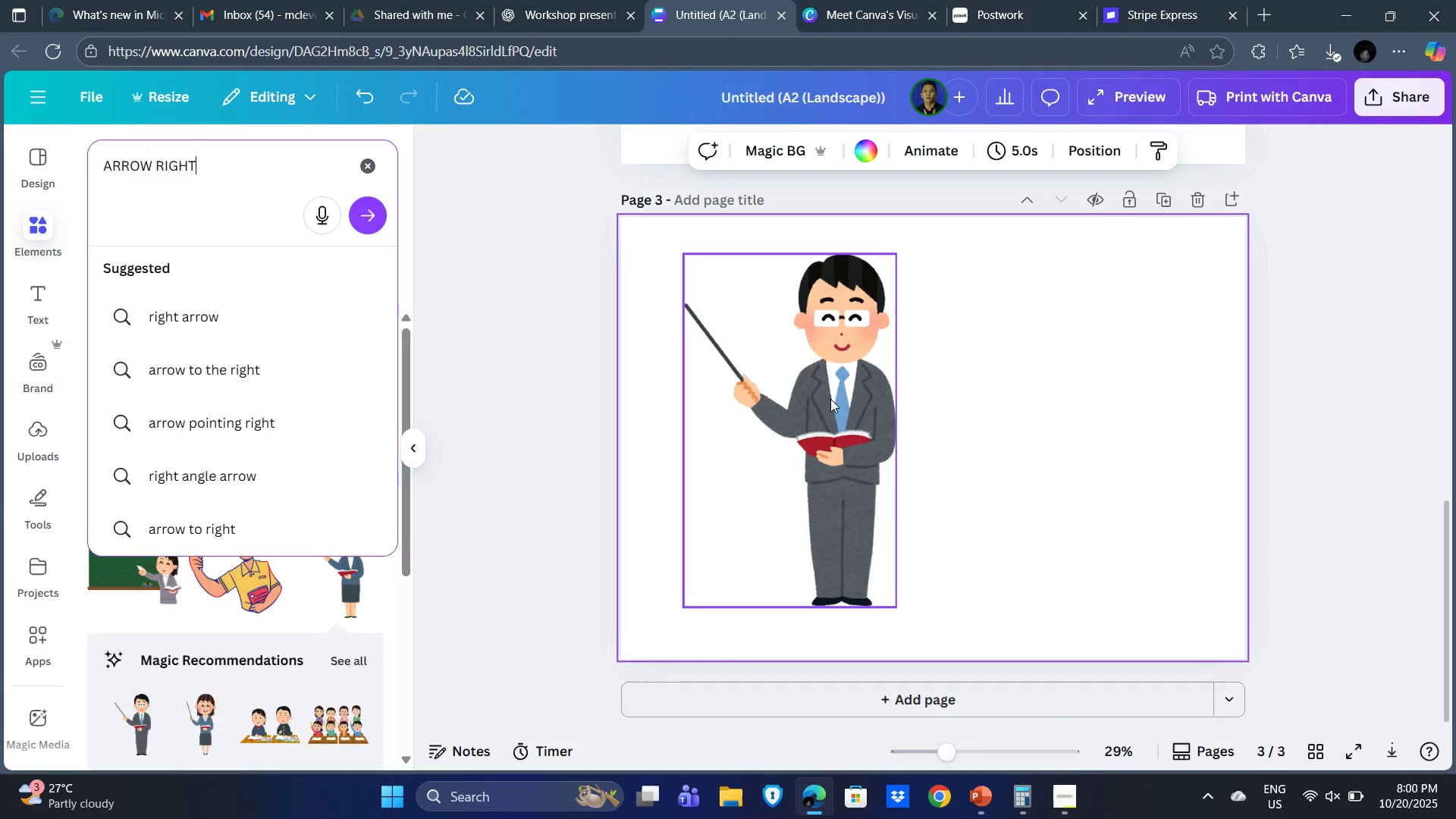 
key(Enter)
 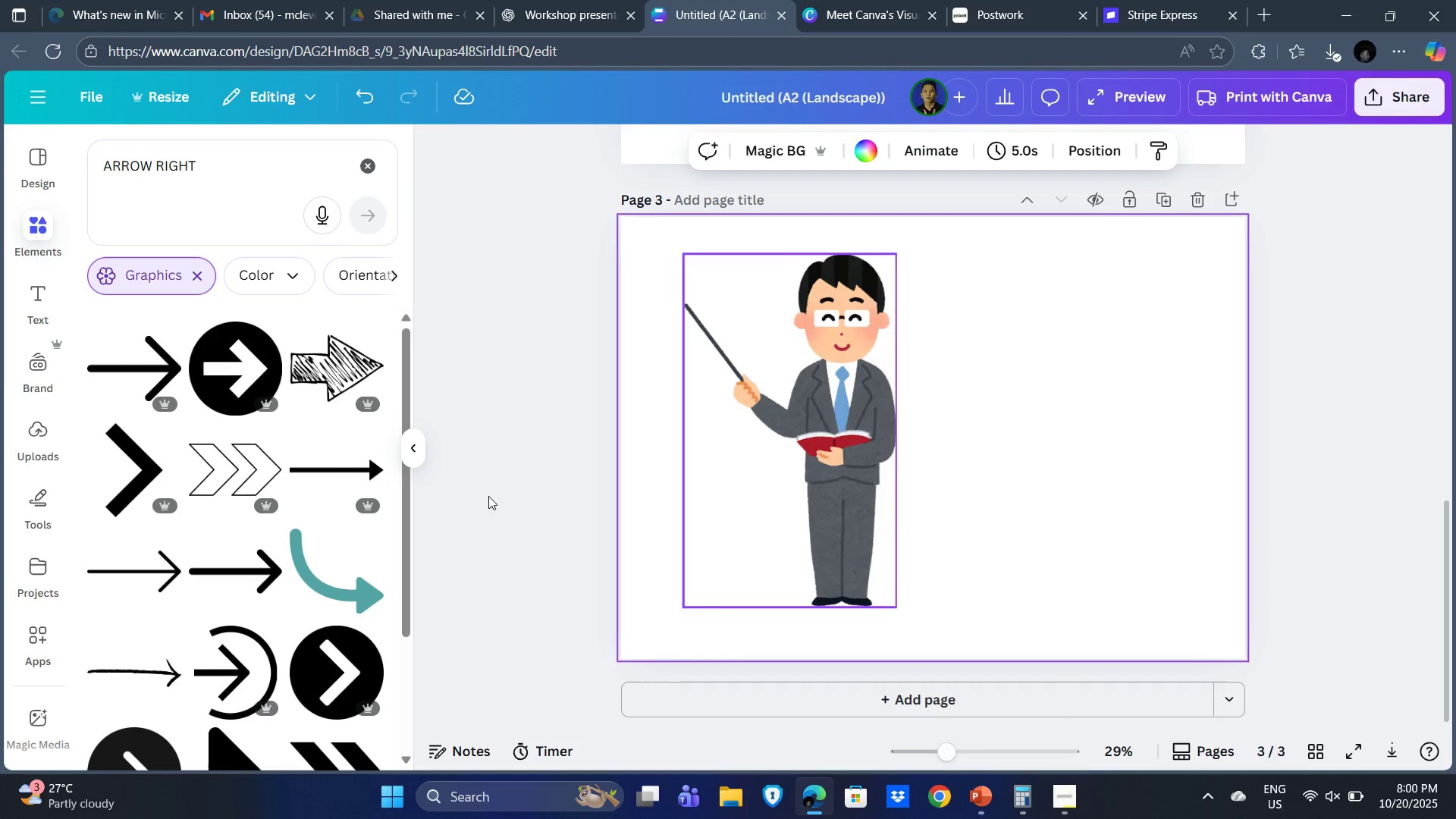 
scroll: coordinate [214, 582], scroll_direction: down, amount: 4.0
 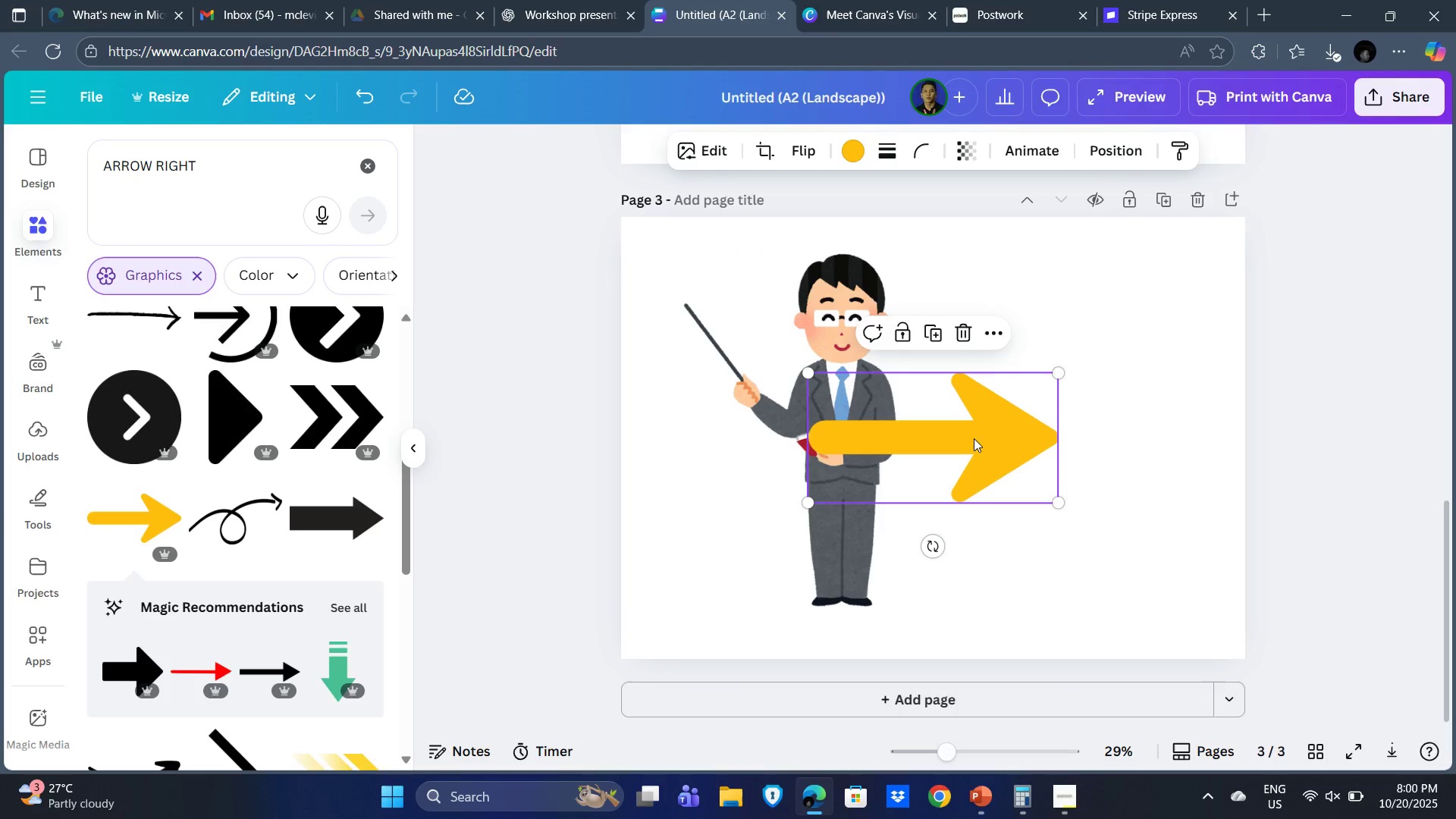 
wait(5.04)
 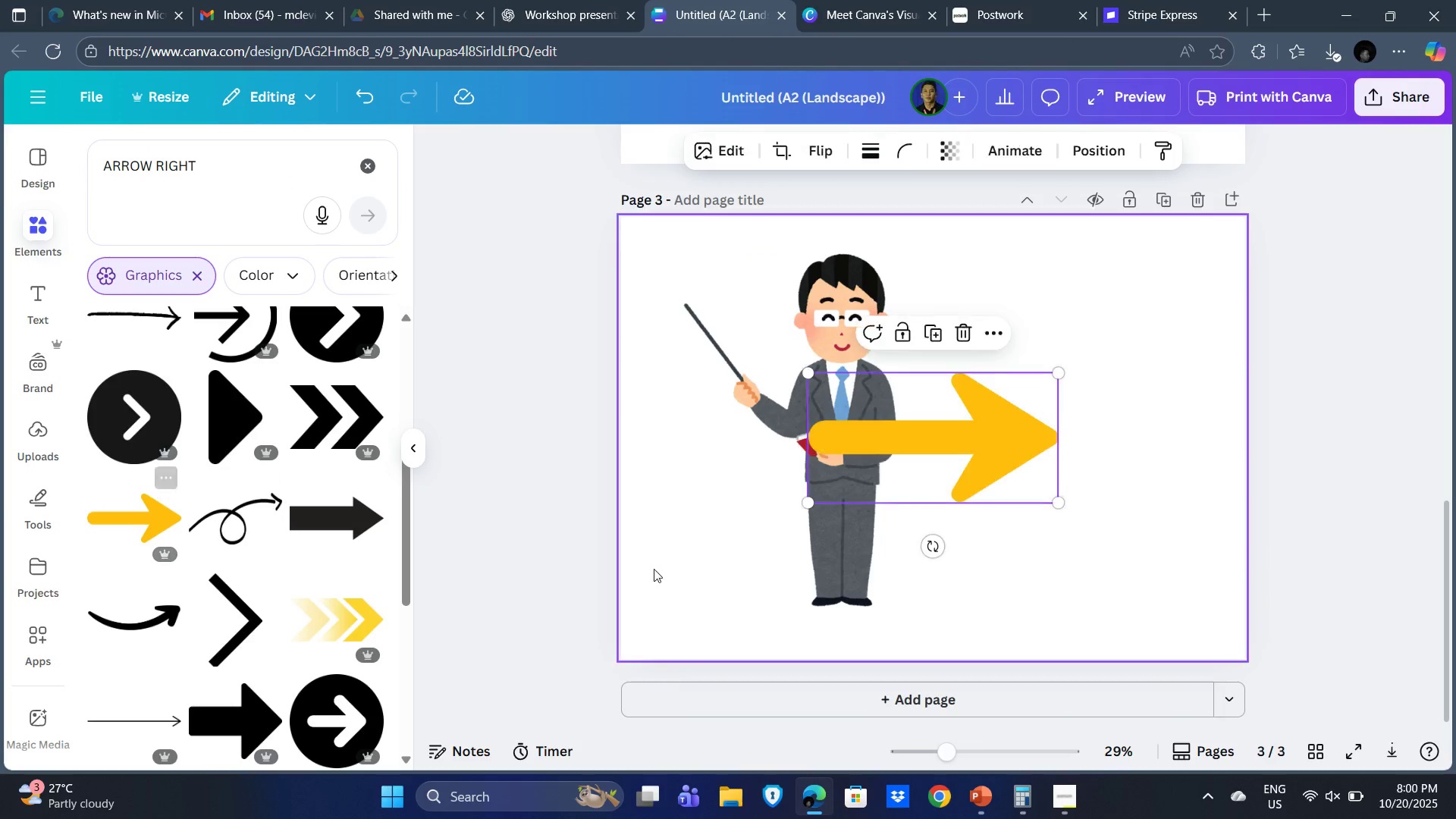 
left_click([852, 276])
 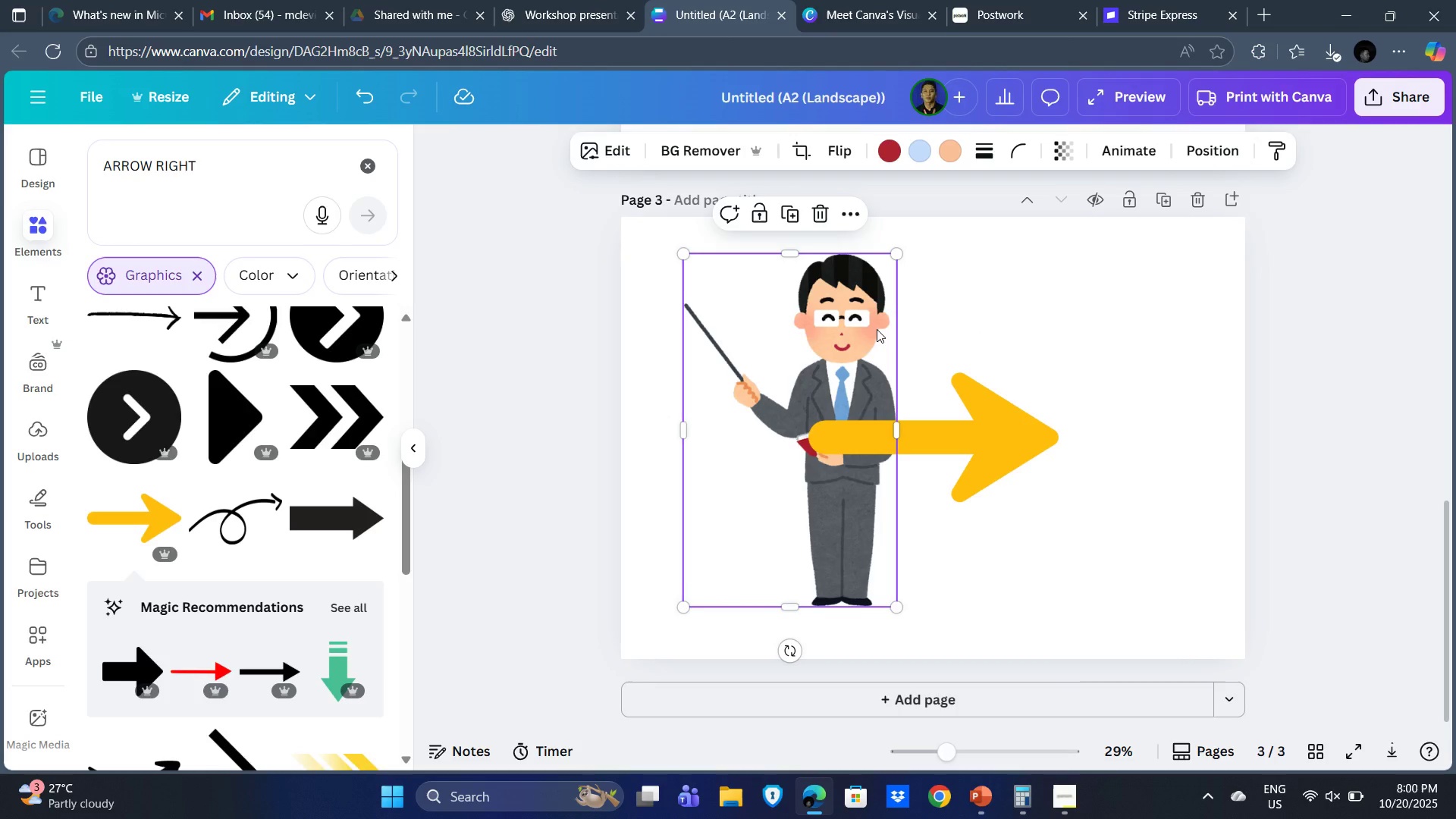 
left_click_drag(start_coordinate=[893, 253], to_coordinate=[751, 361])
 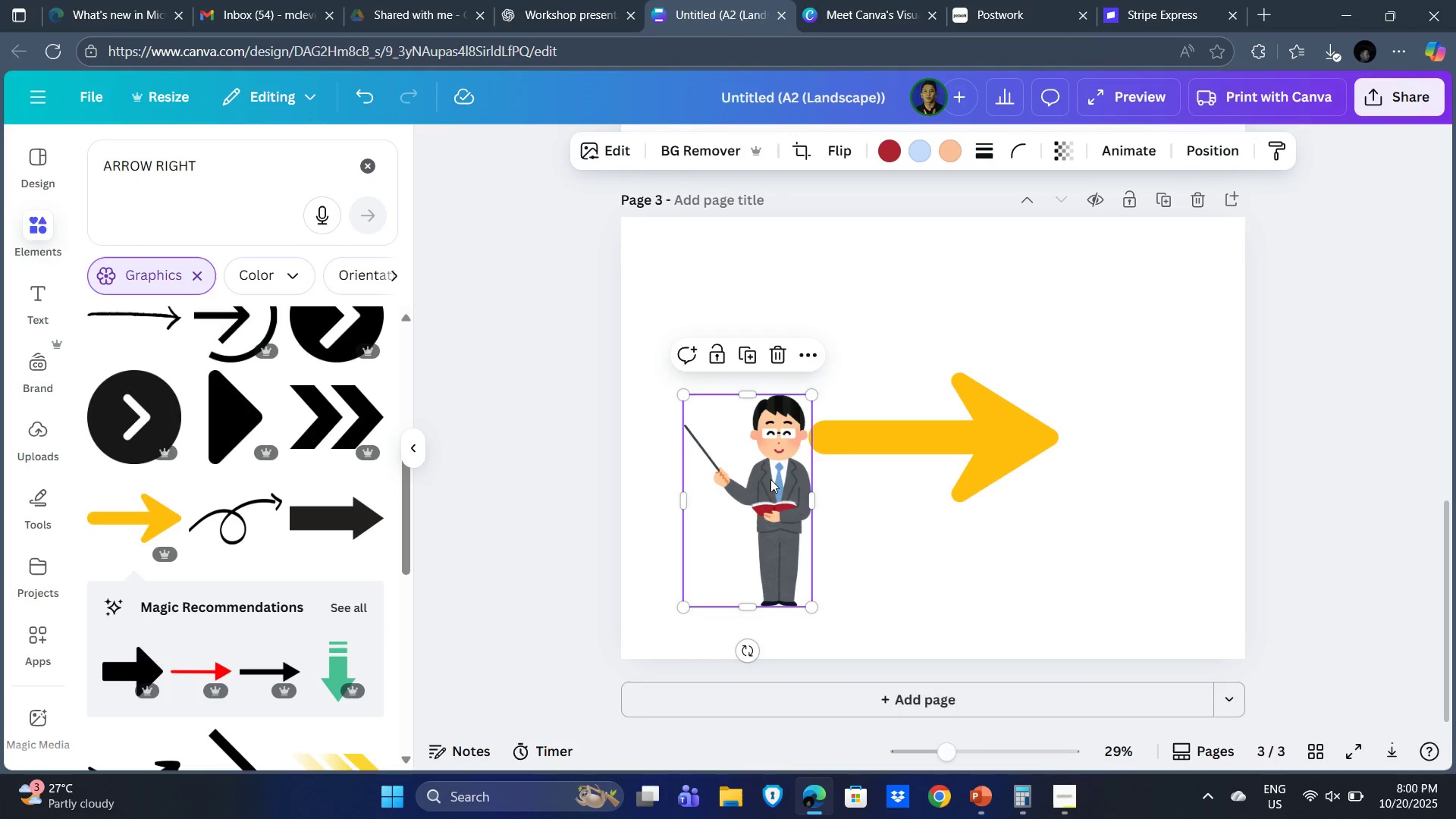 
left_click_drag(start_coordinate=[770, 479], to_coordinate=[727, 406])
 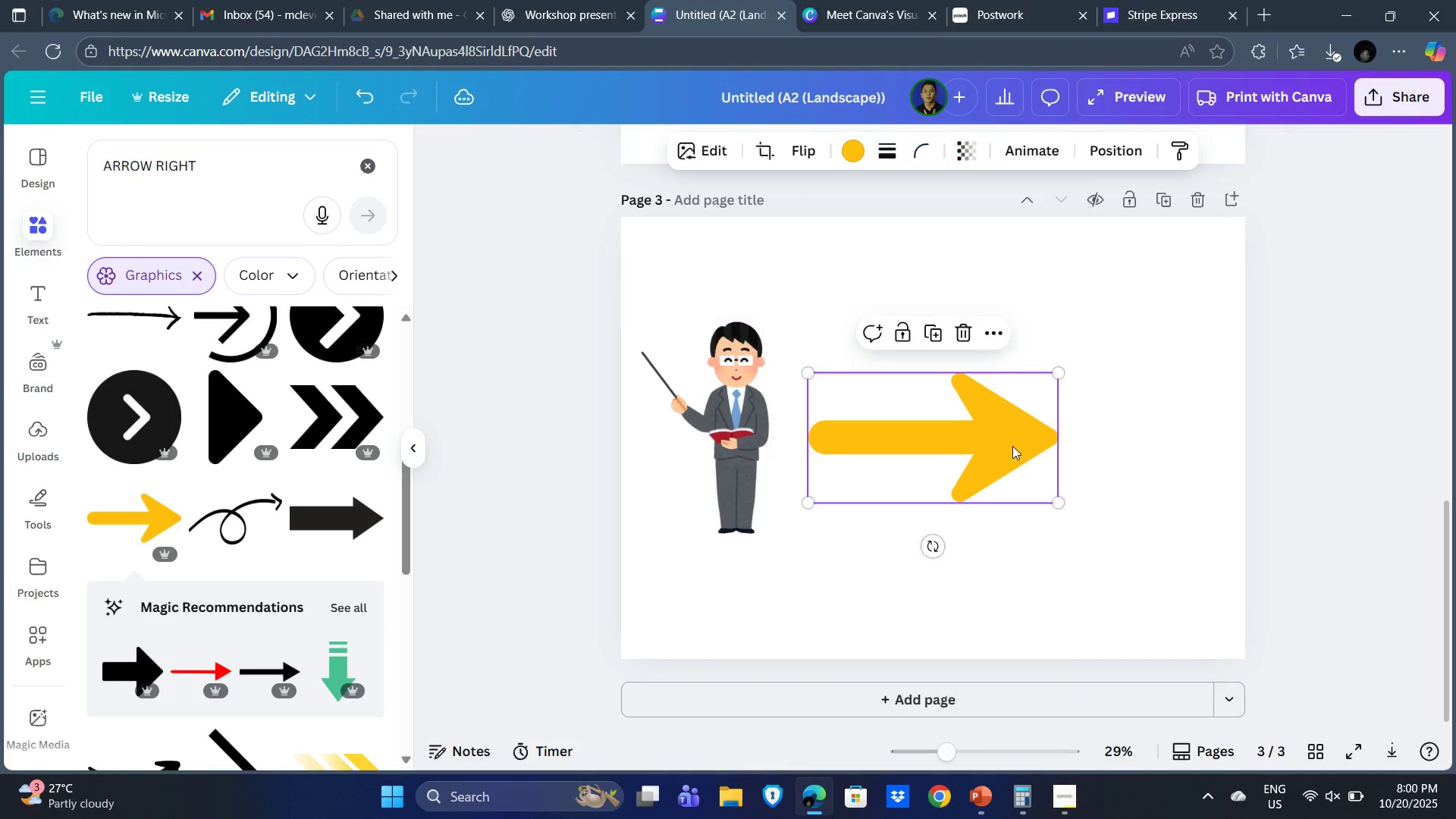 
left_click([1012, 446])
 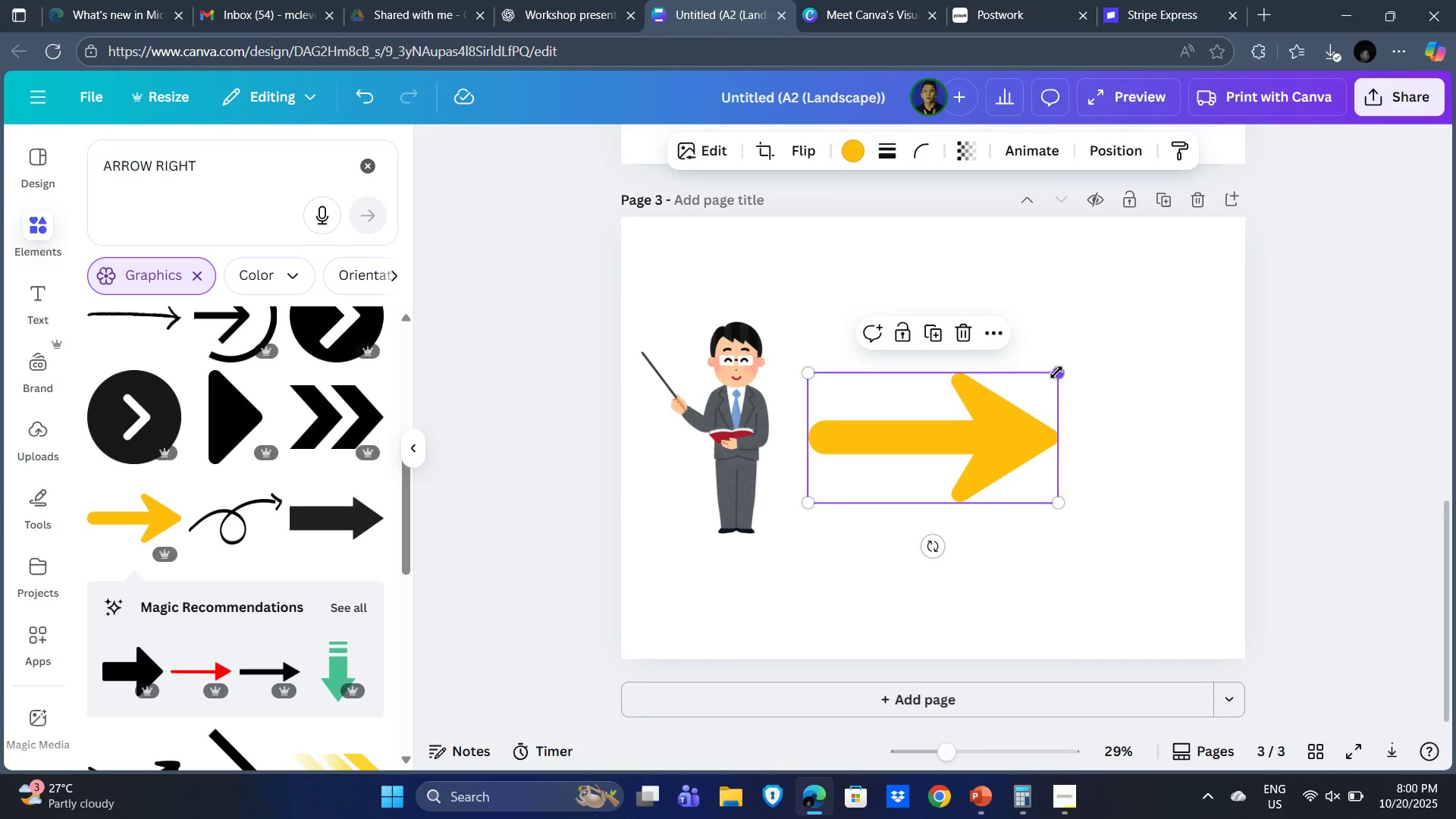 
left_click_drag(start_coordinate=[1056, 372], to_coordinate=[880, 466])
 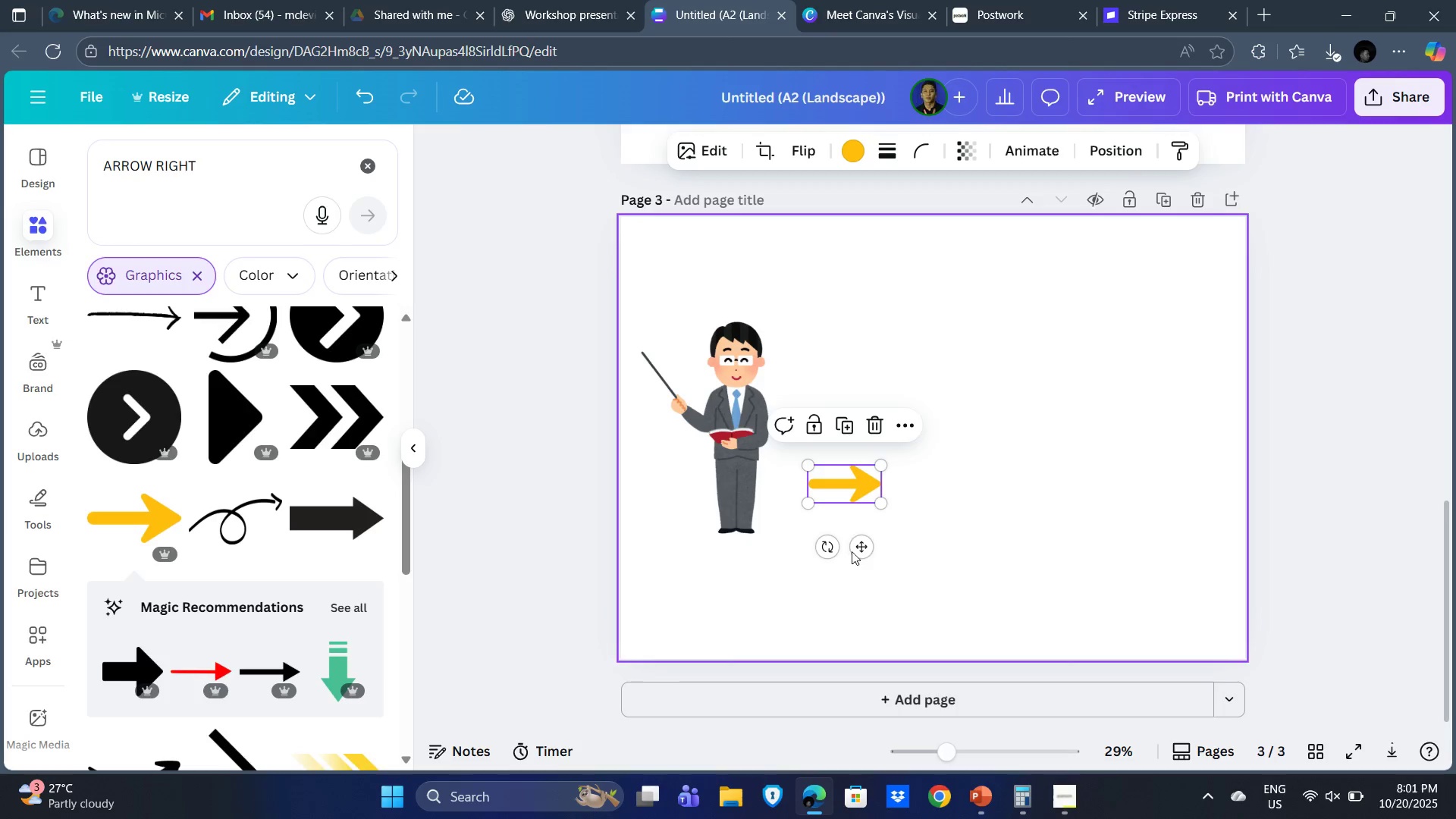 
left_click_drag(start_coordinate=[862, 545], to_coordinate=[837, 485])
 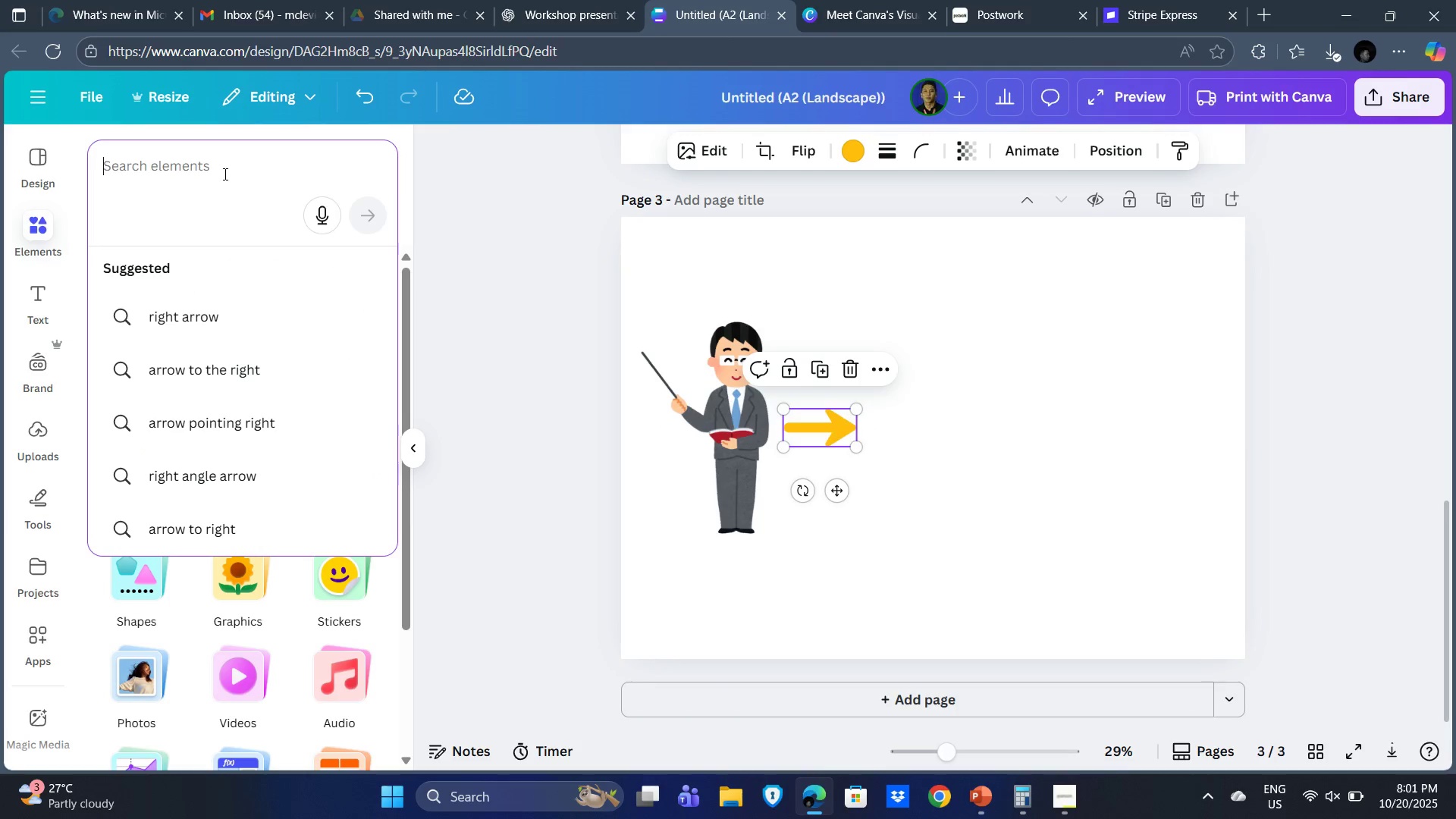 
type(mentimeter)
 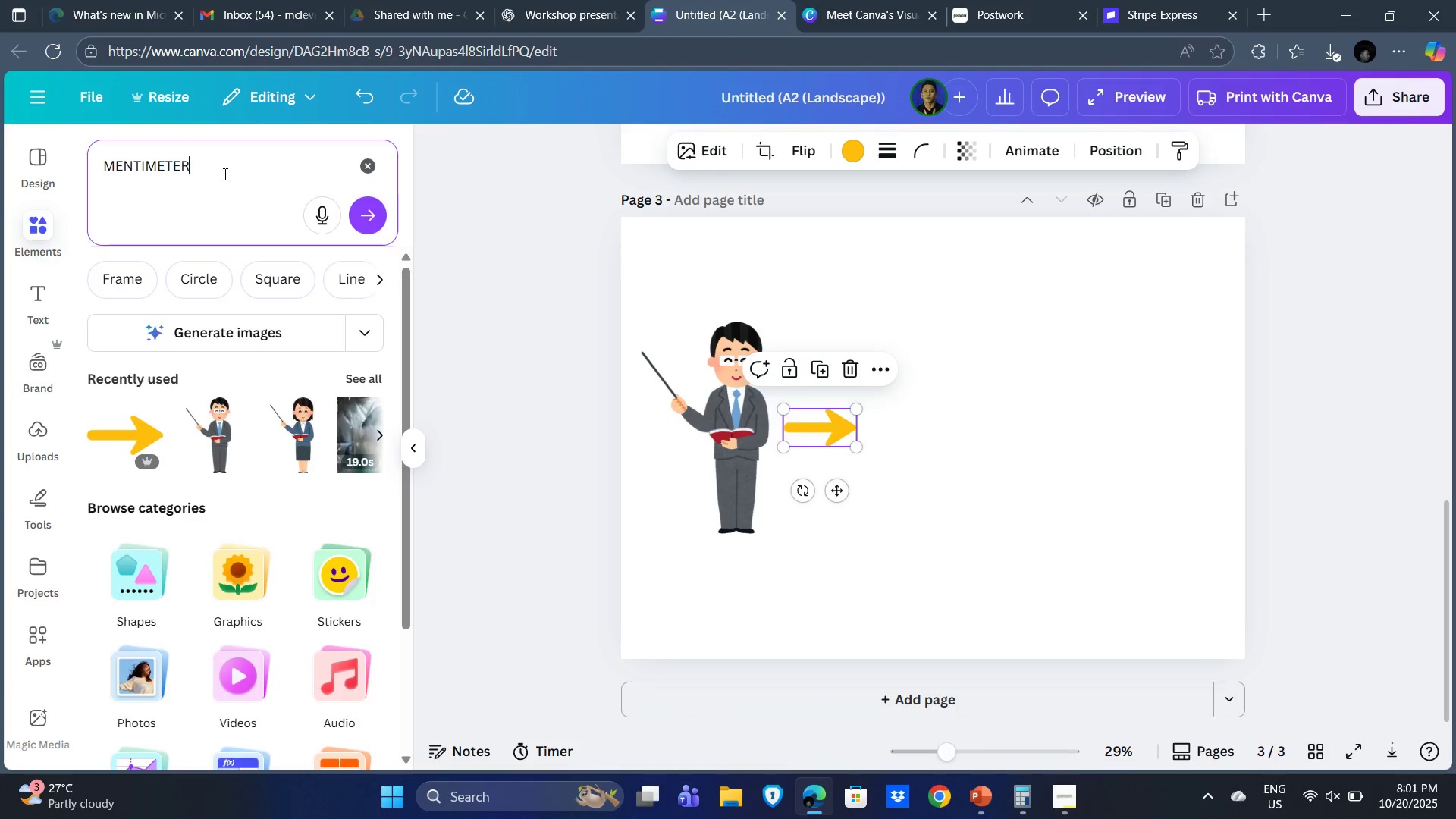 
key(Enter)
 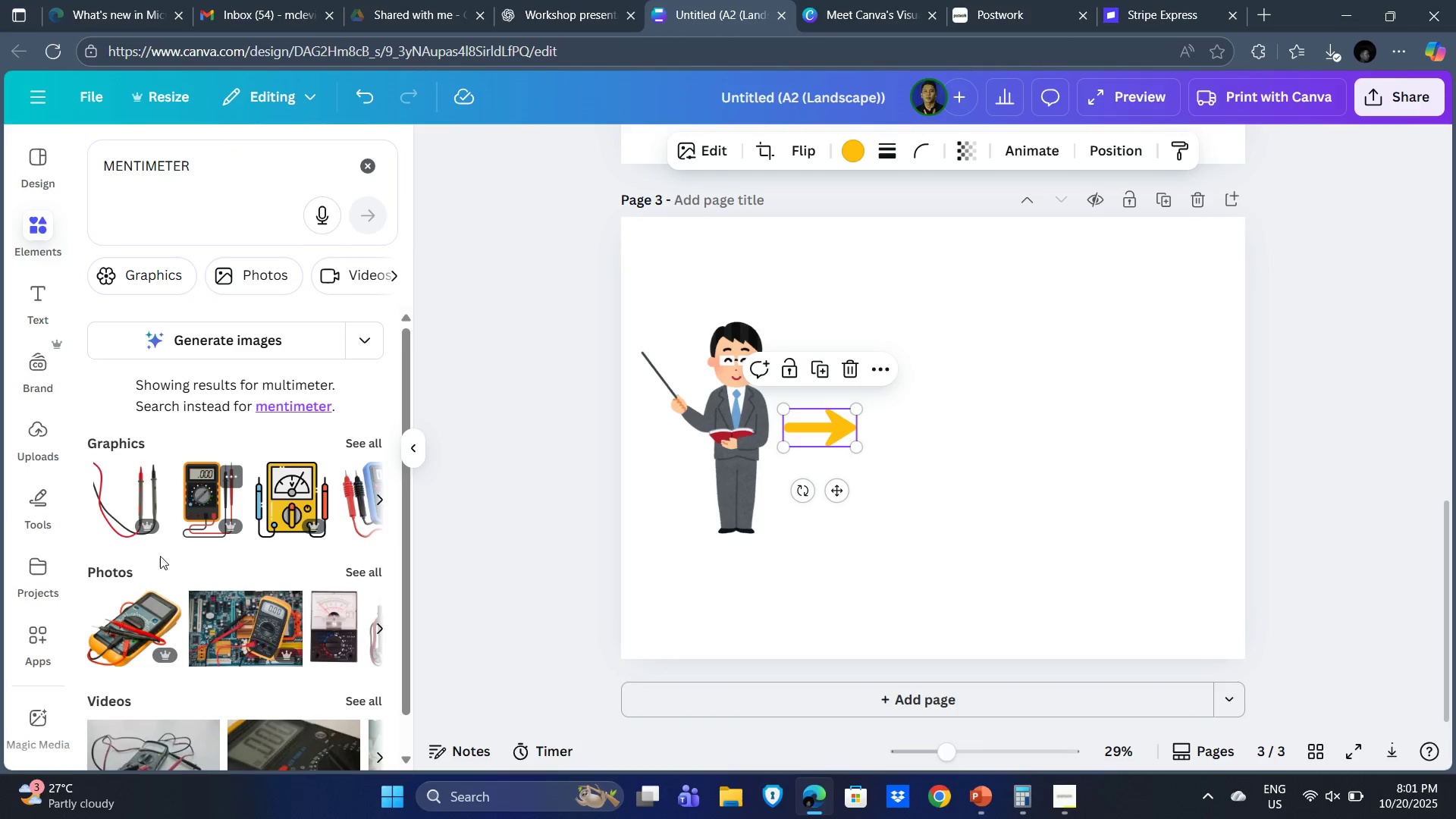 
scroll: coordinate [250, 600], scroll_direction: up, amount: 2.0
 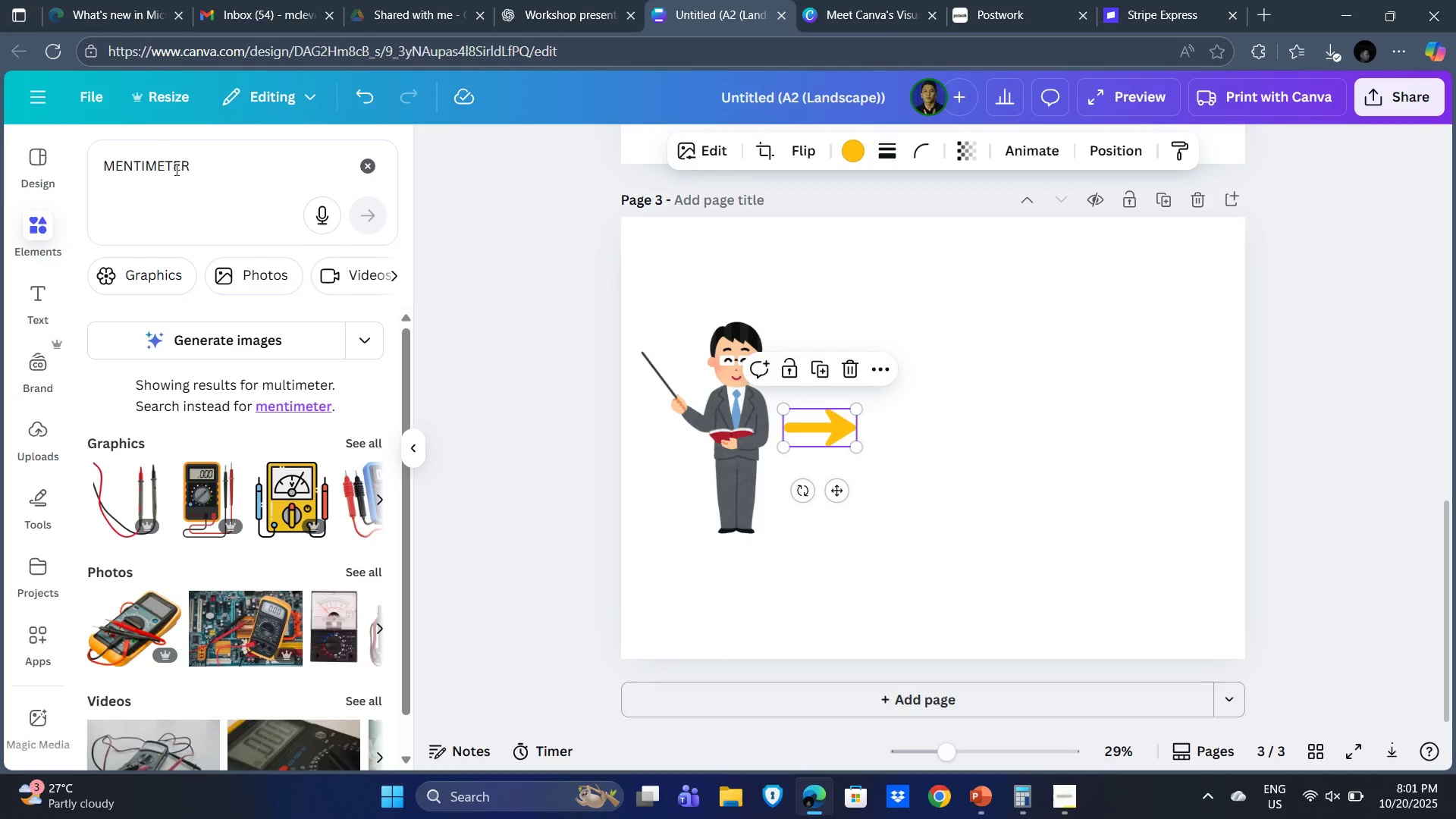 
left_click_drag(start_coordinate=[204, 162], to_coordinate=[99, 171])
 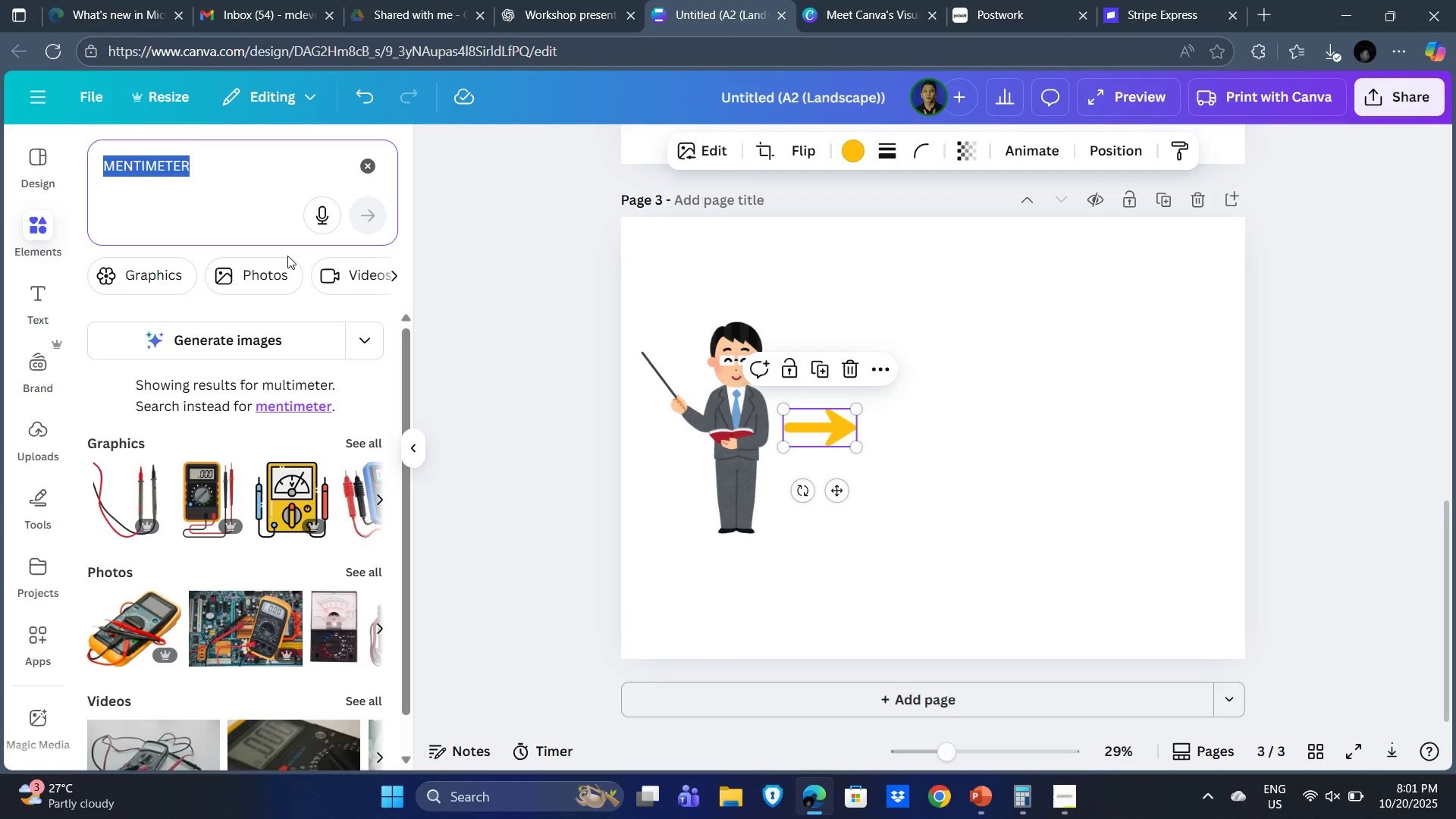 
key(Backspace)
 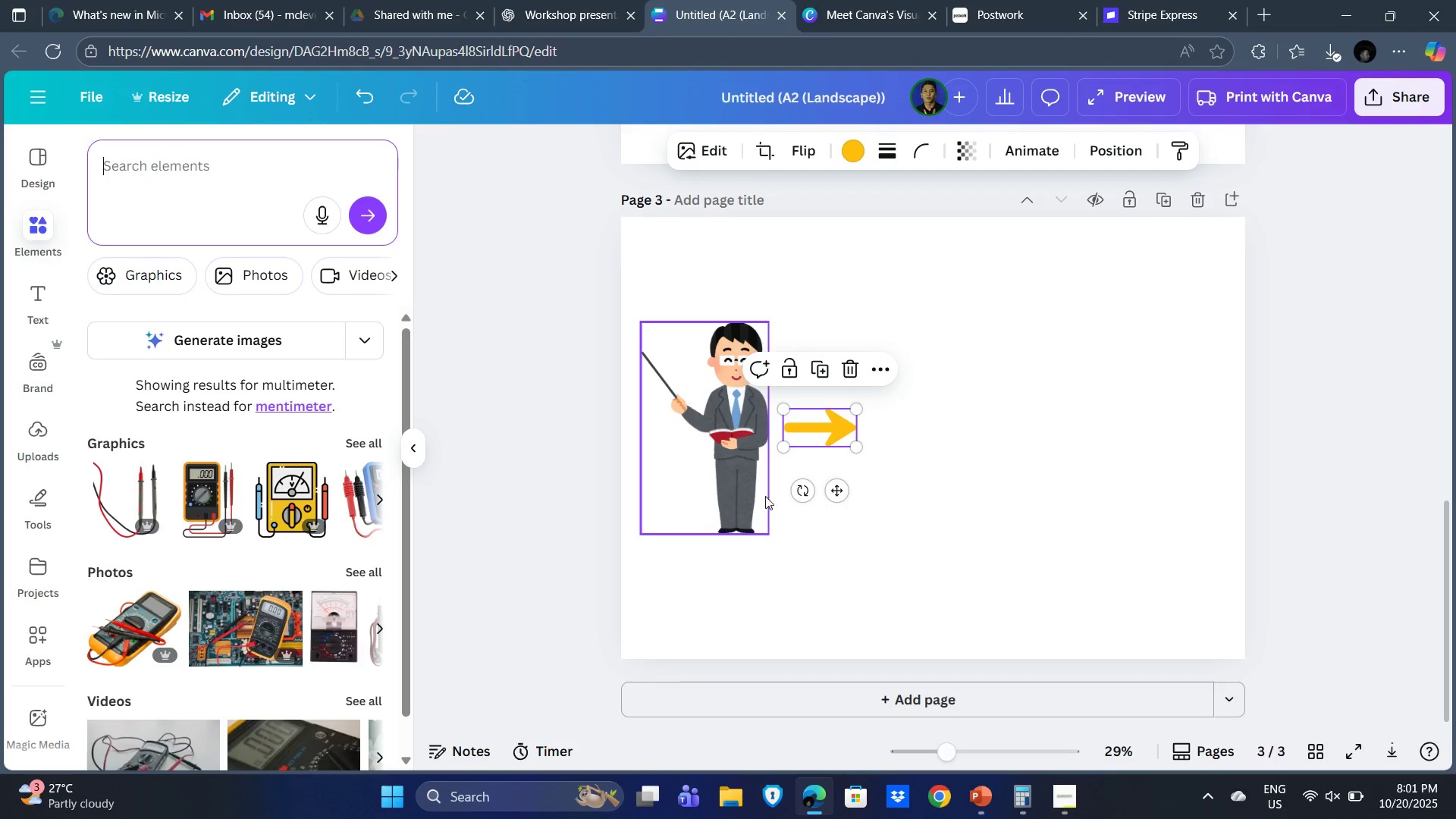 
left_click([915, 460])
 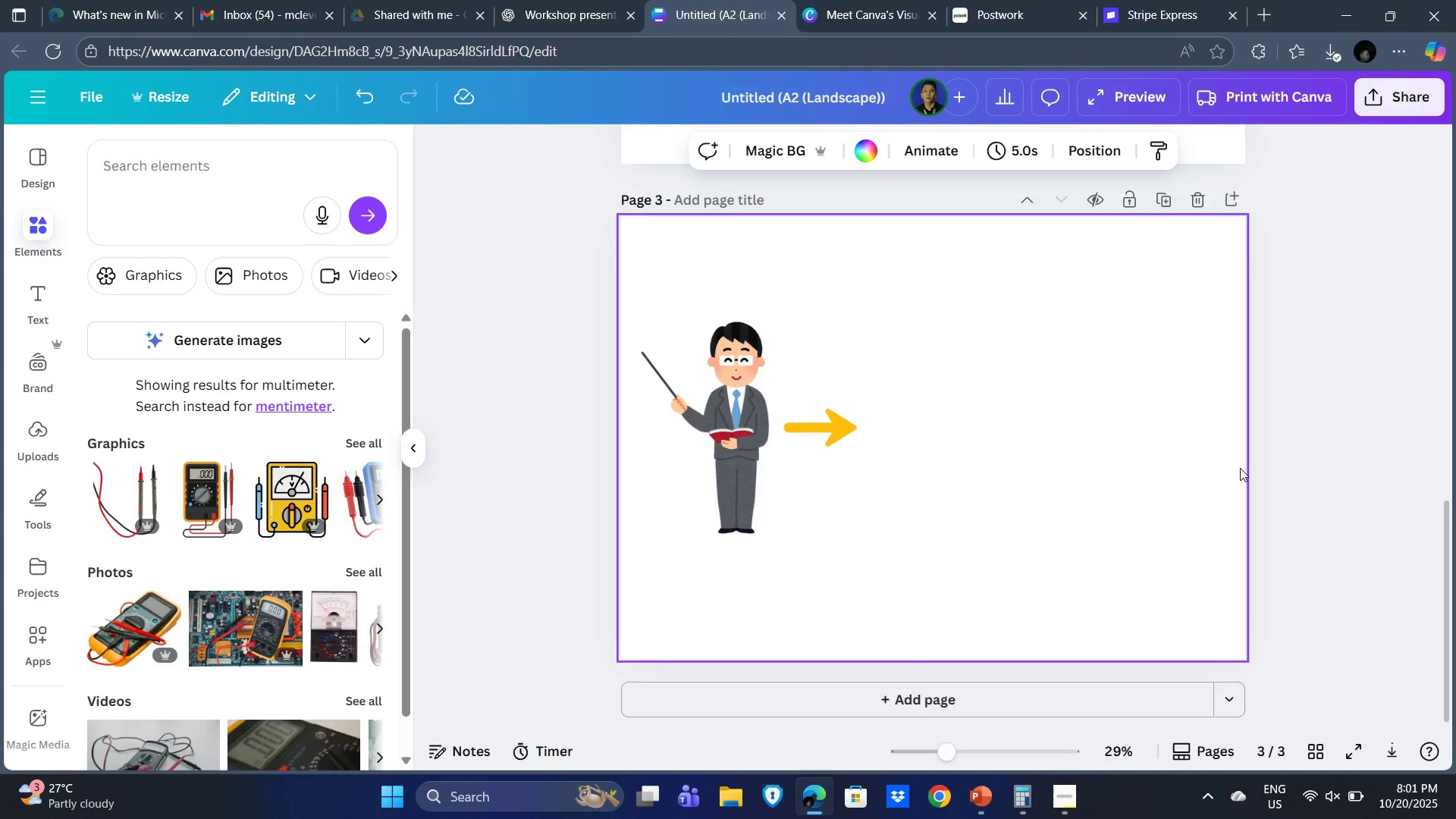 
key(Alt+Tab)
 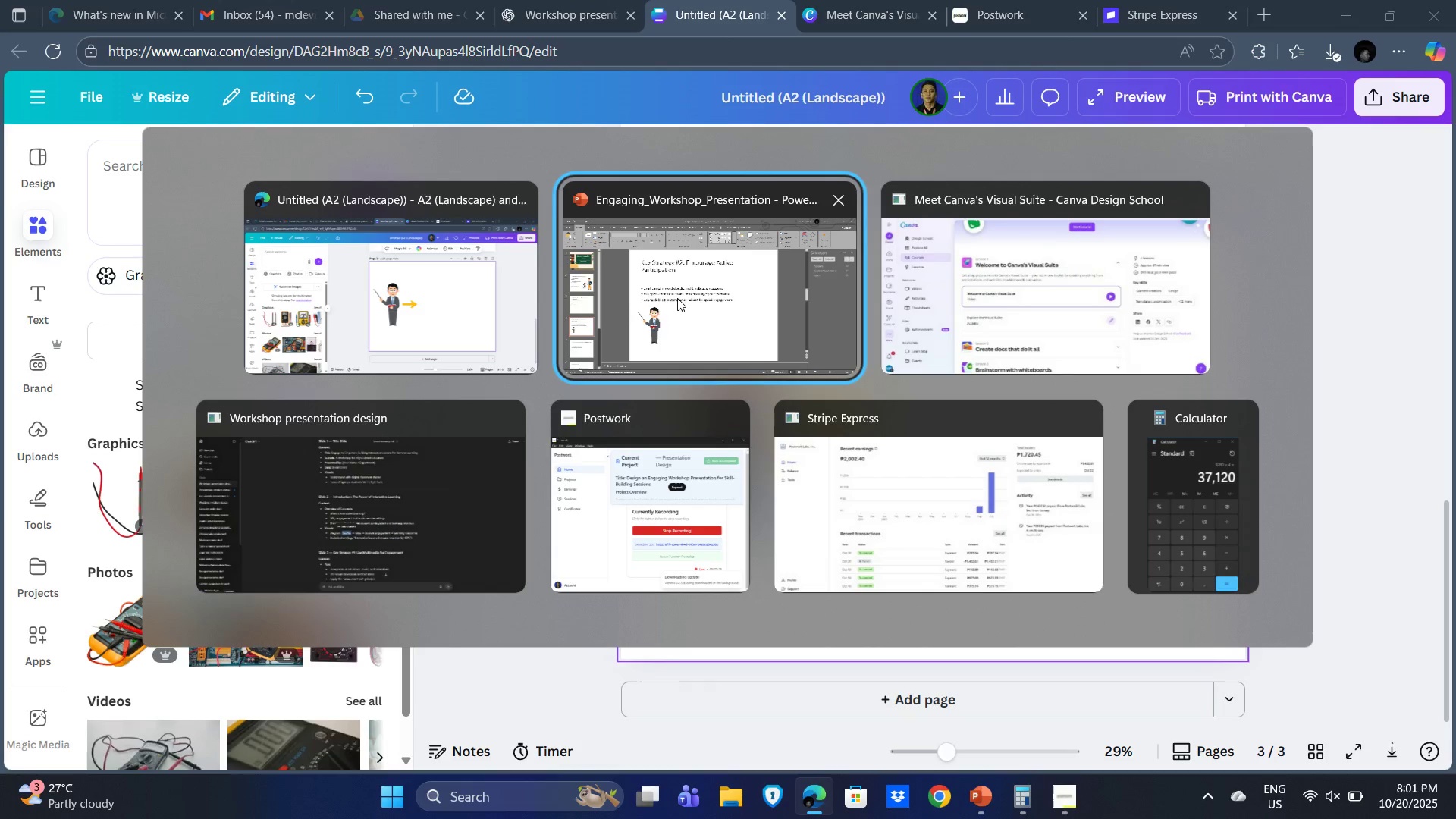 
left_click([677, 298])
 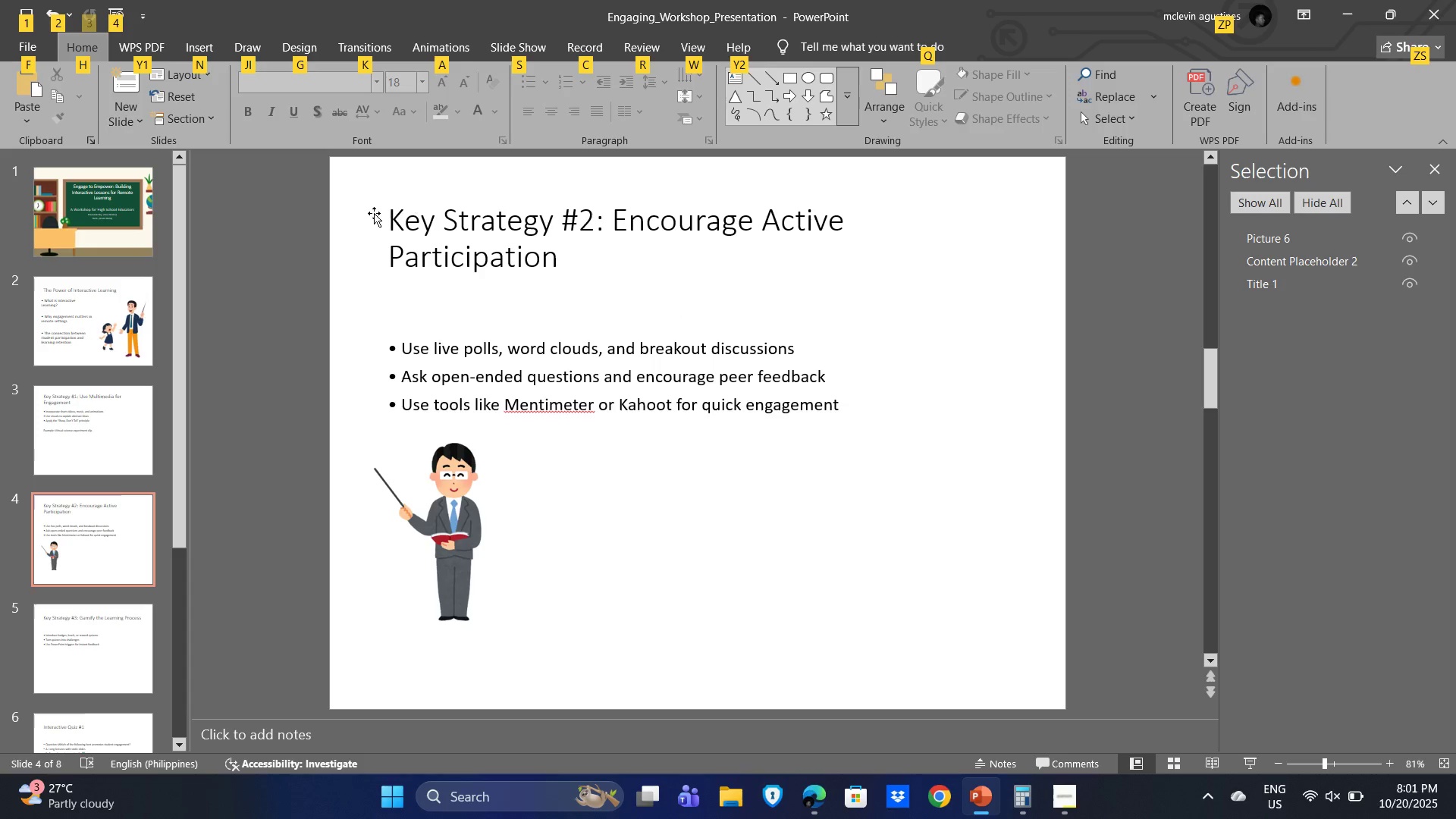 
left_click_drag(start_coordinate=[271, 255], to_coordinate=[271, 239])
 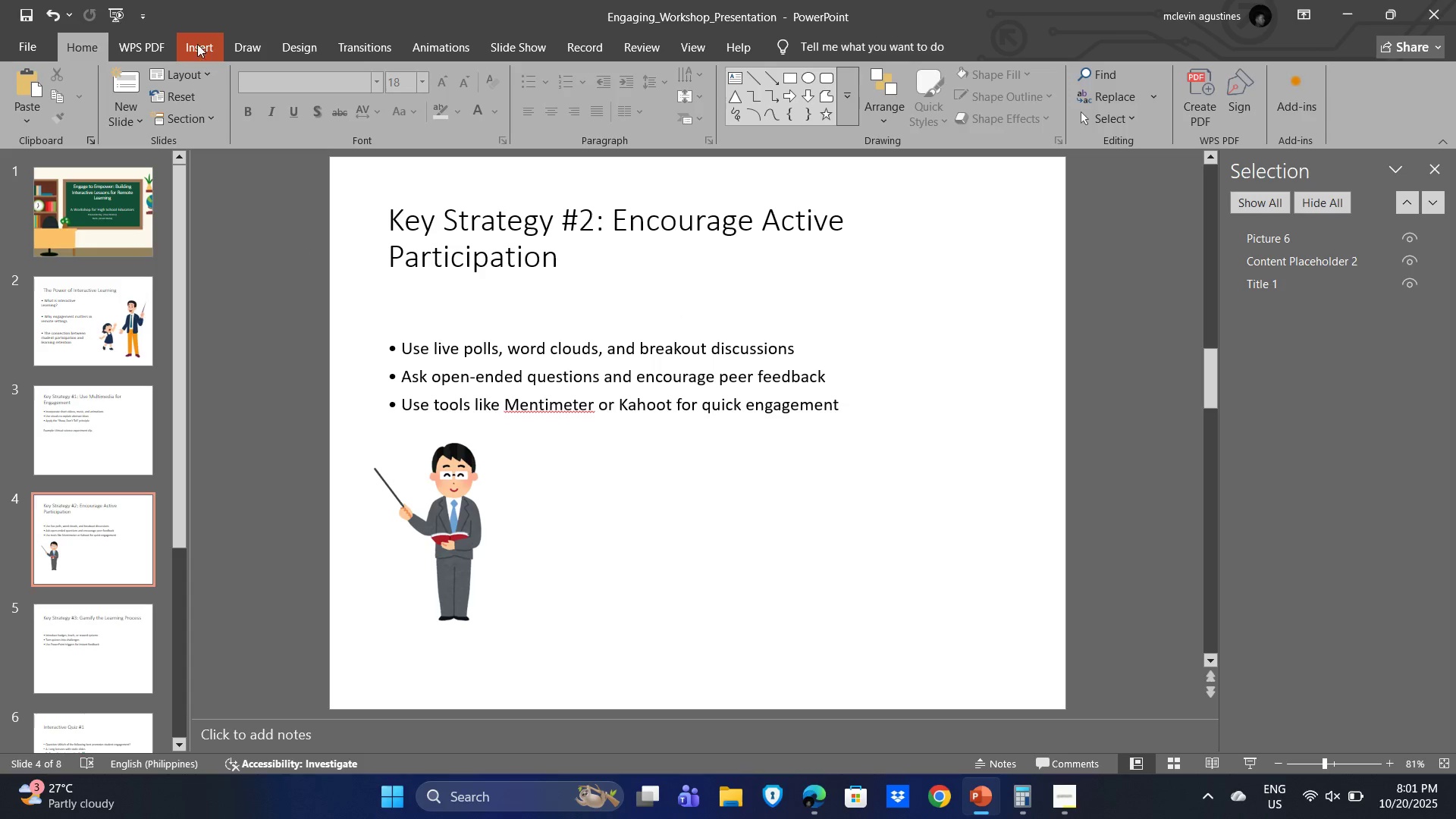 
left_click([197, 44])
 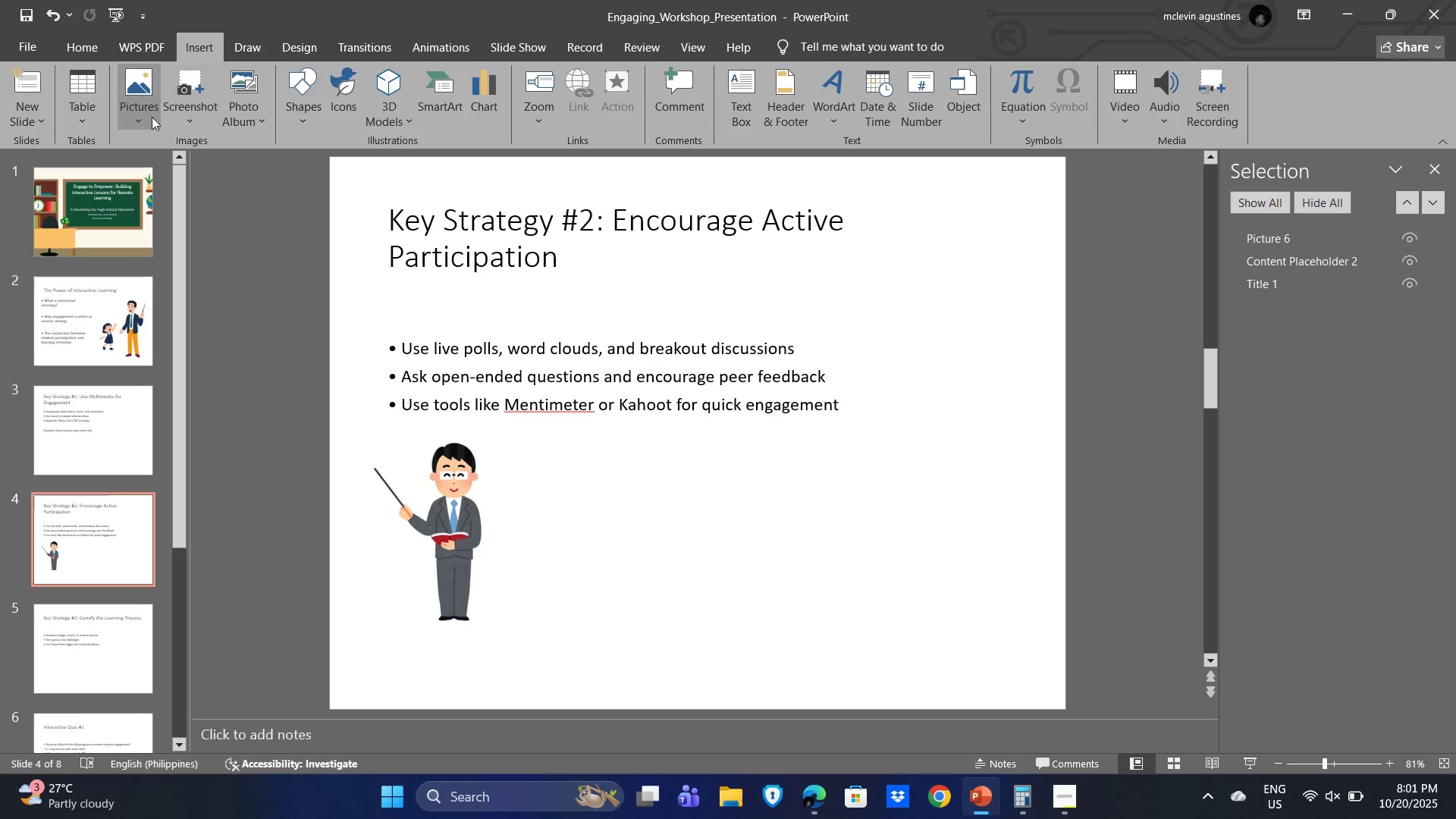 
left_click([135, 117])
 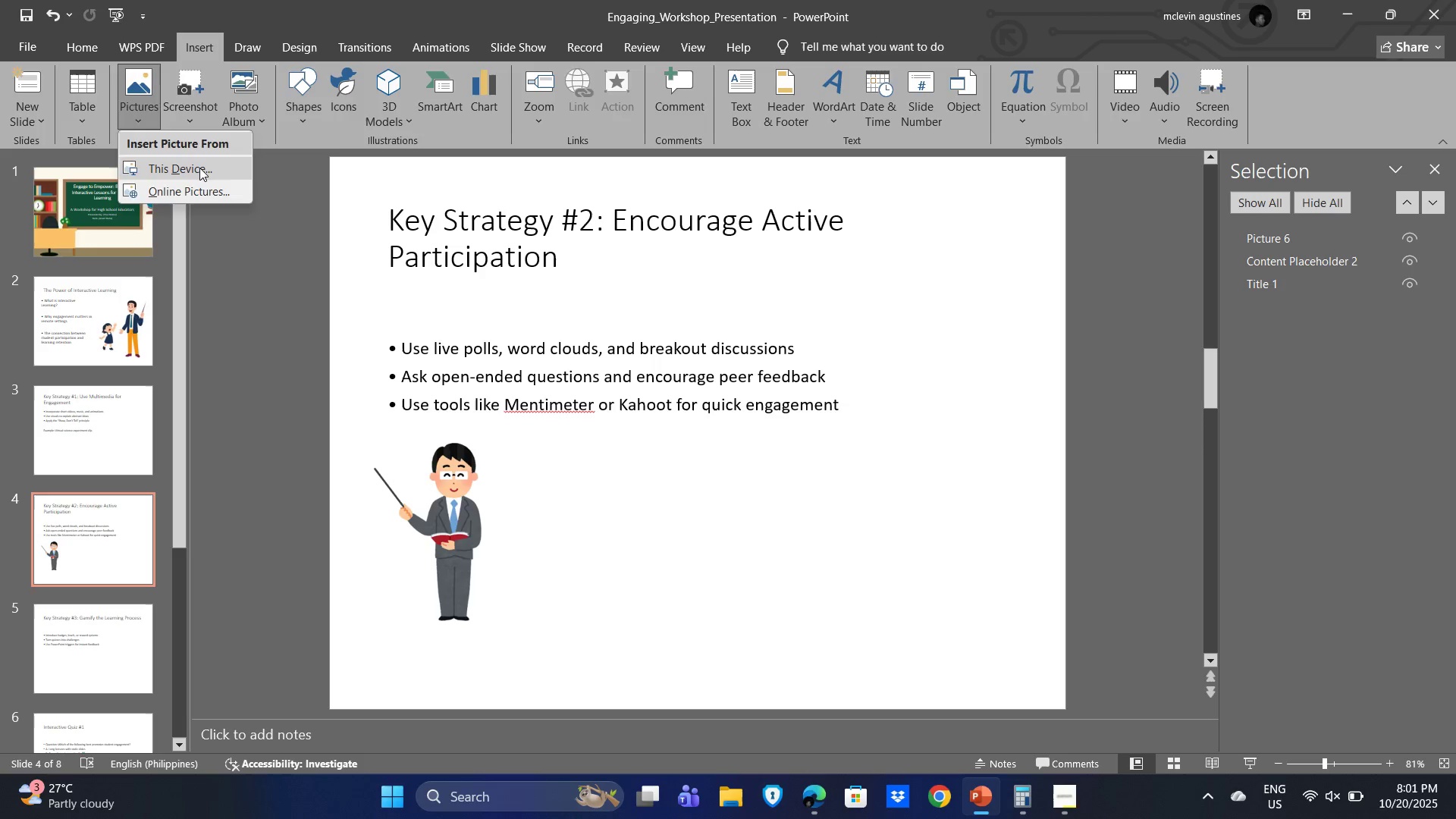 
left_click([199, 168])
 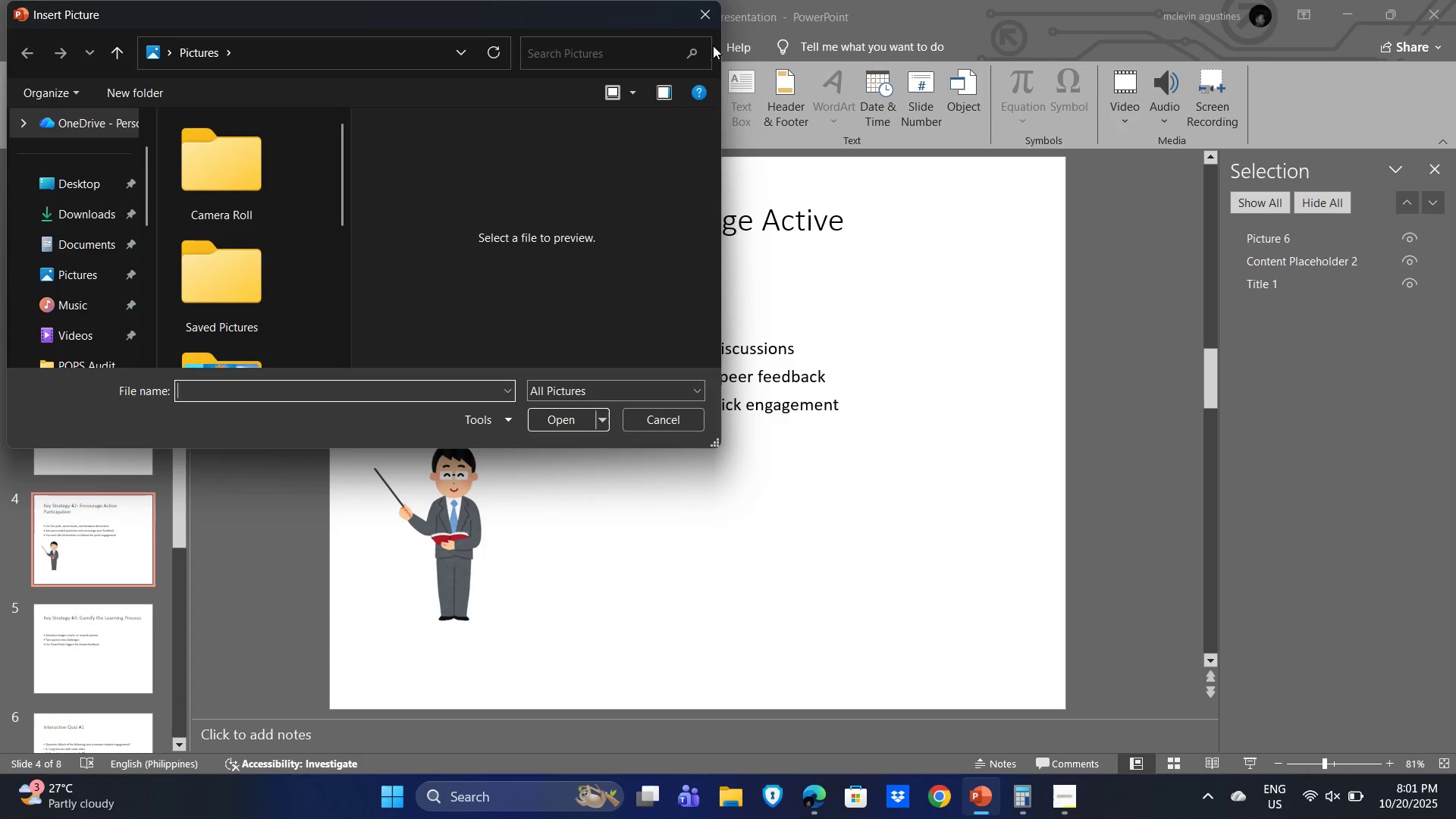 
left_click([711, 11])
 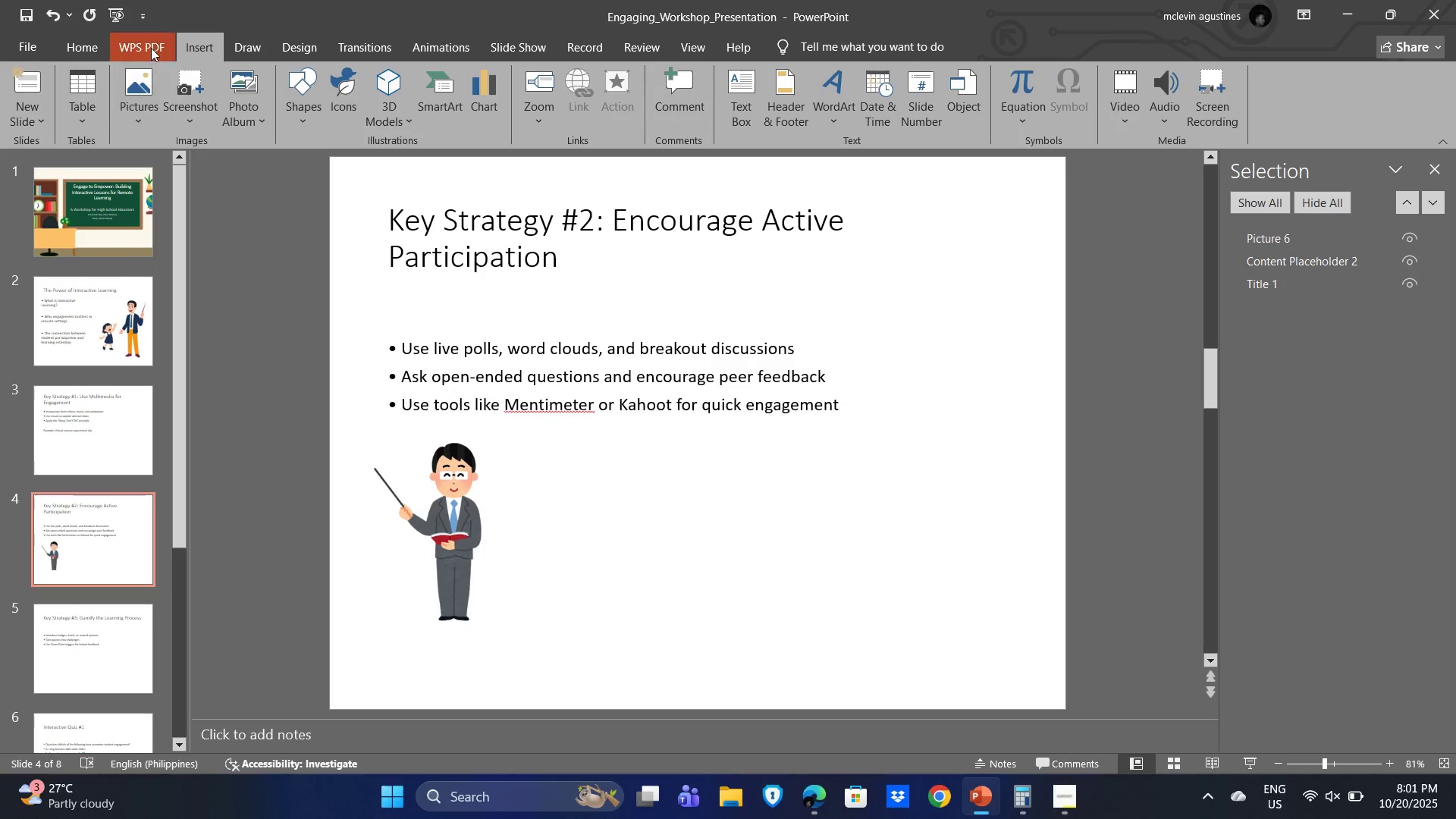 
left_click([152, 46])
 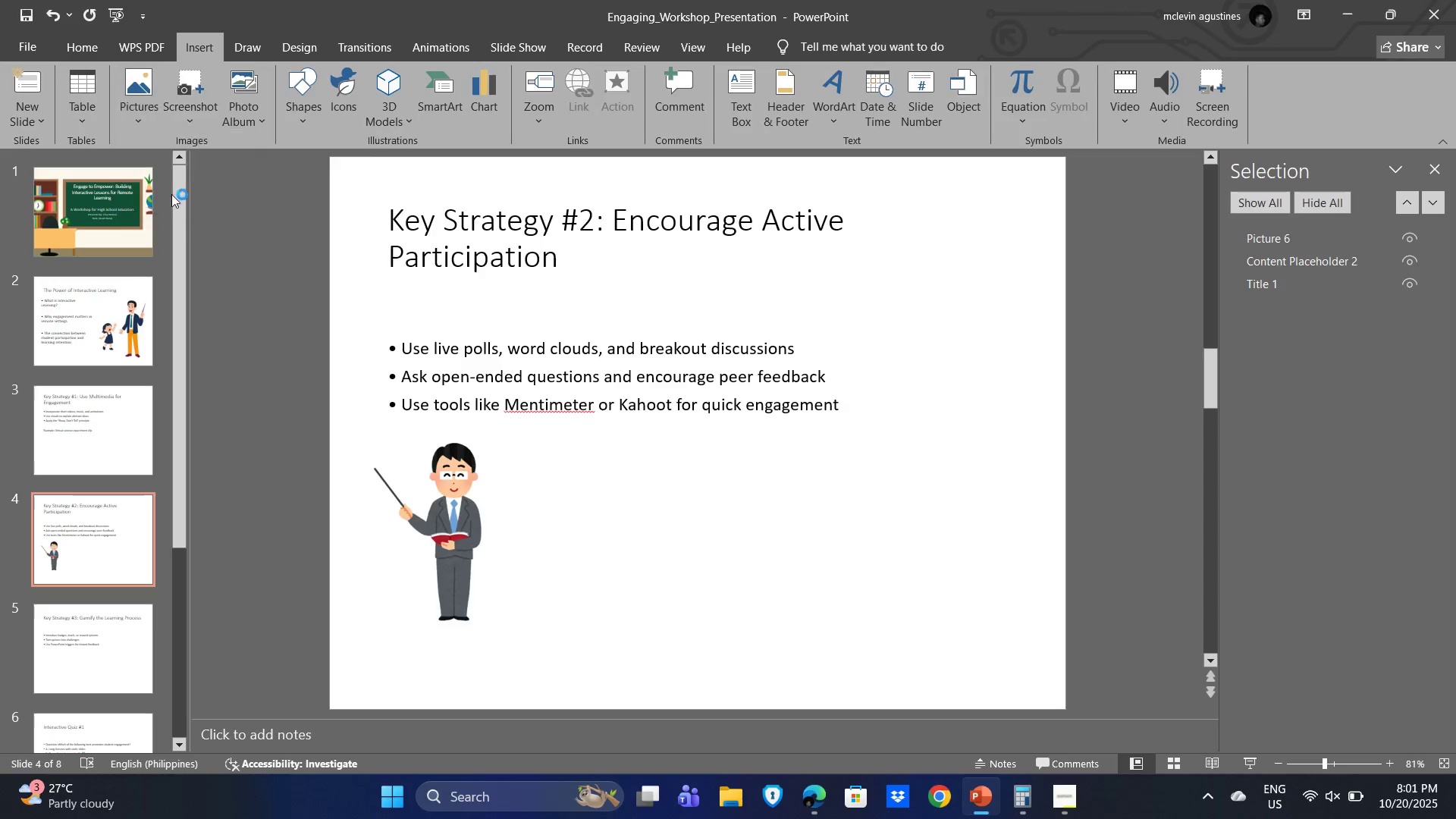 
wait(5.39)
 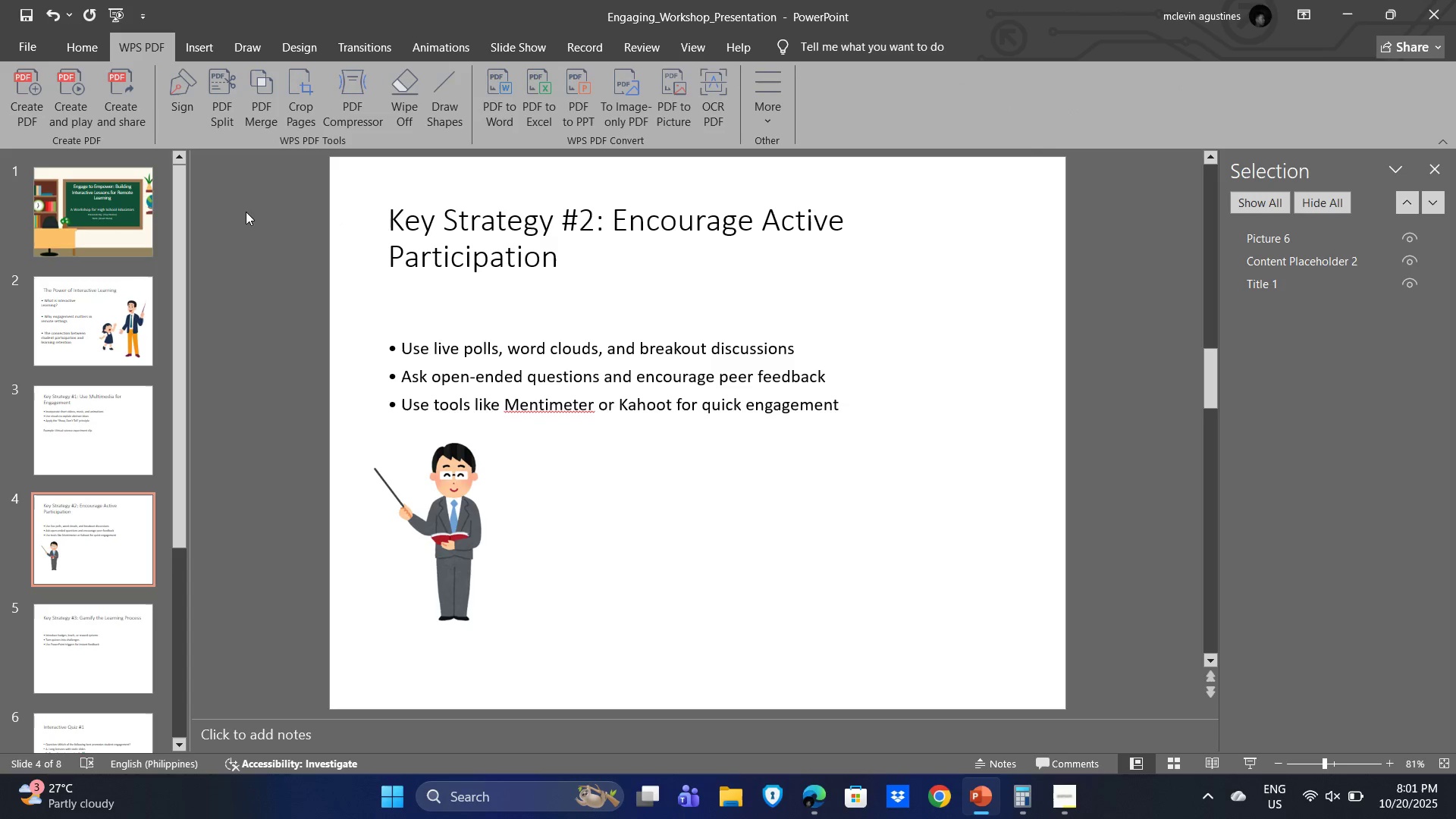 
mouse_move([648, 181])
 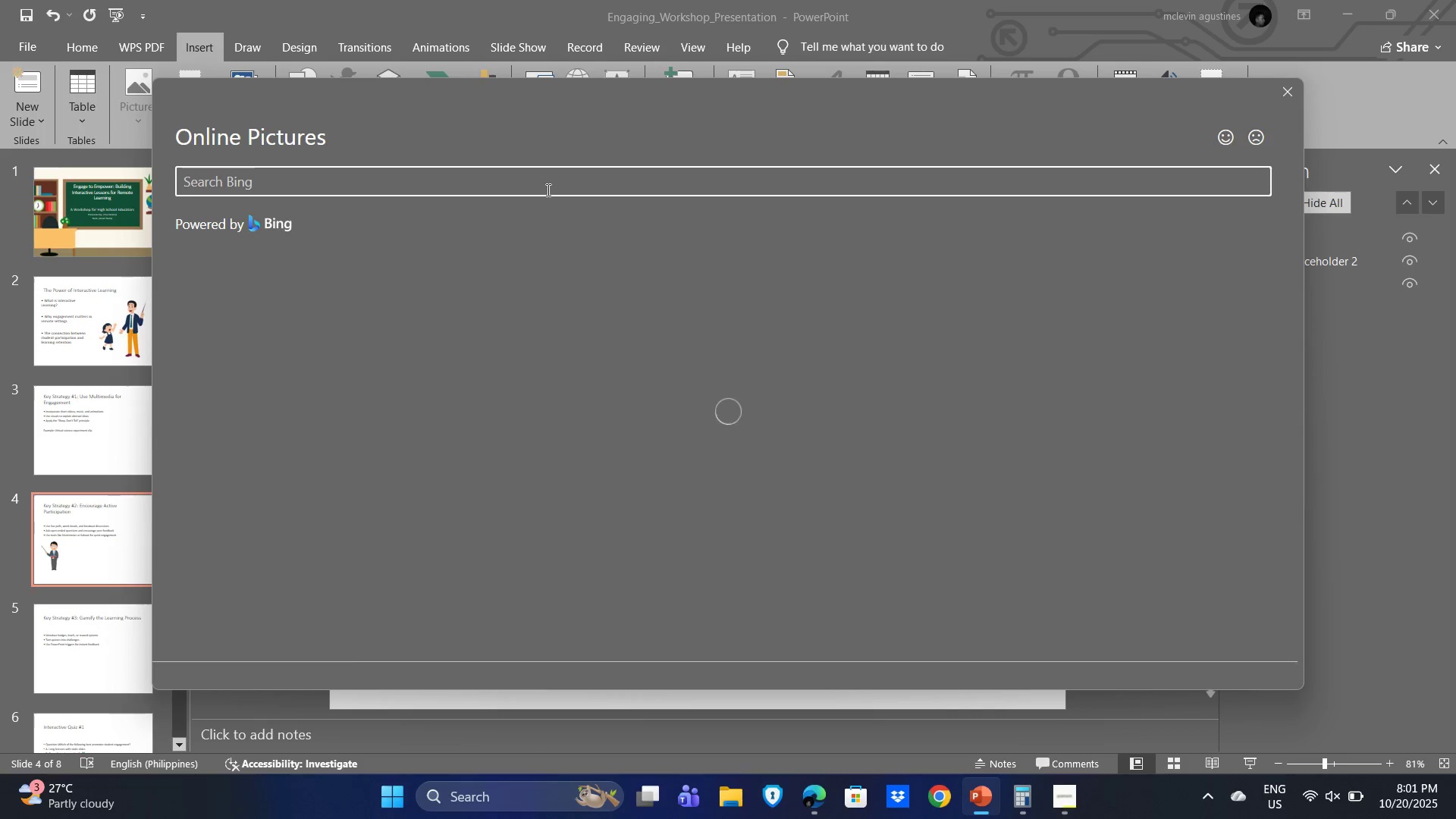 
left_click([547, 190])
 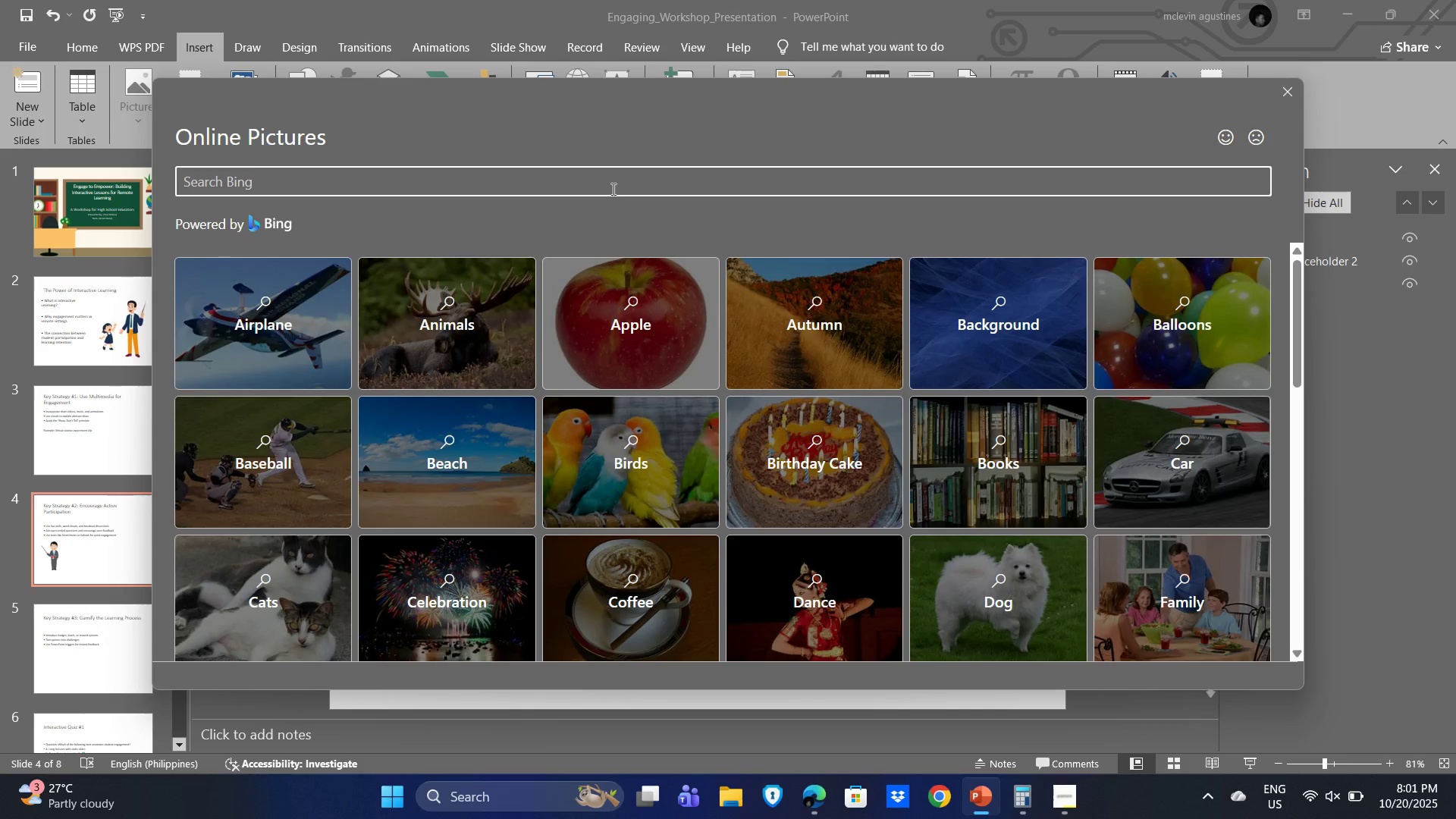 
type(mentimeter loh)
key(Backspace)
type(go)
 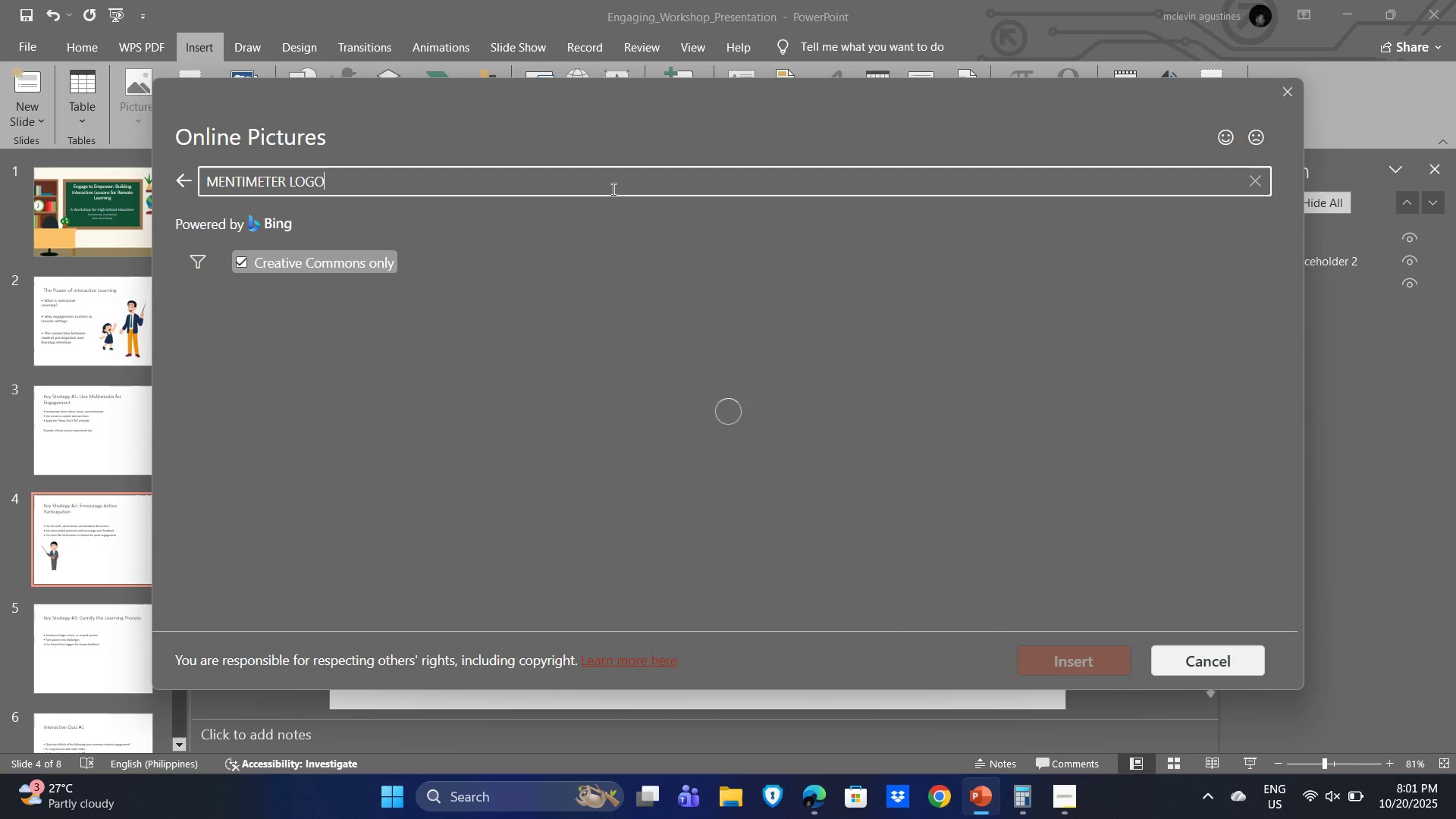 
key(Enter)
 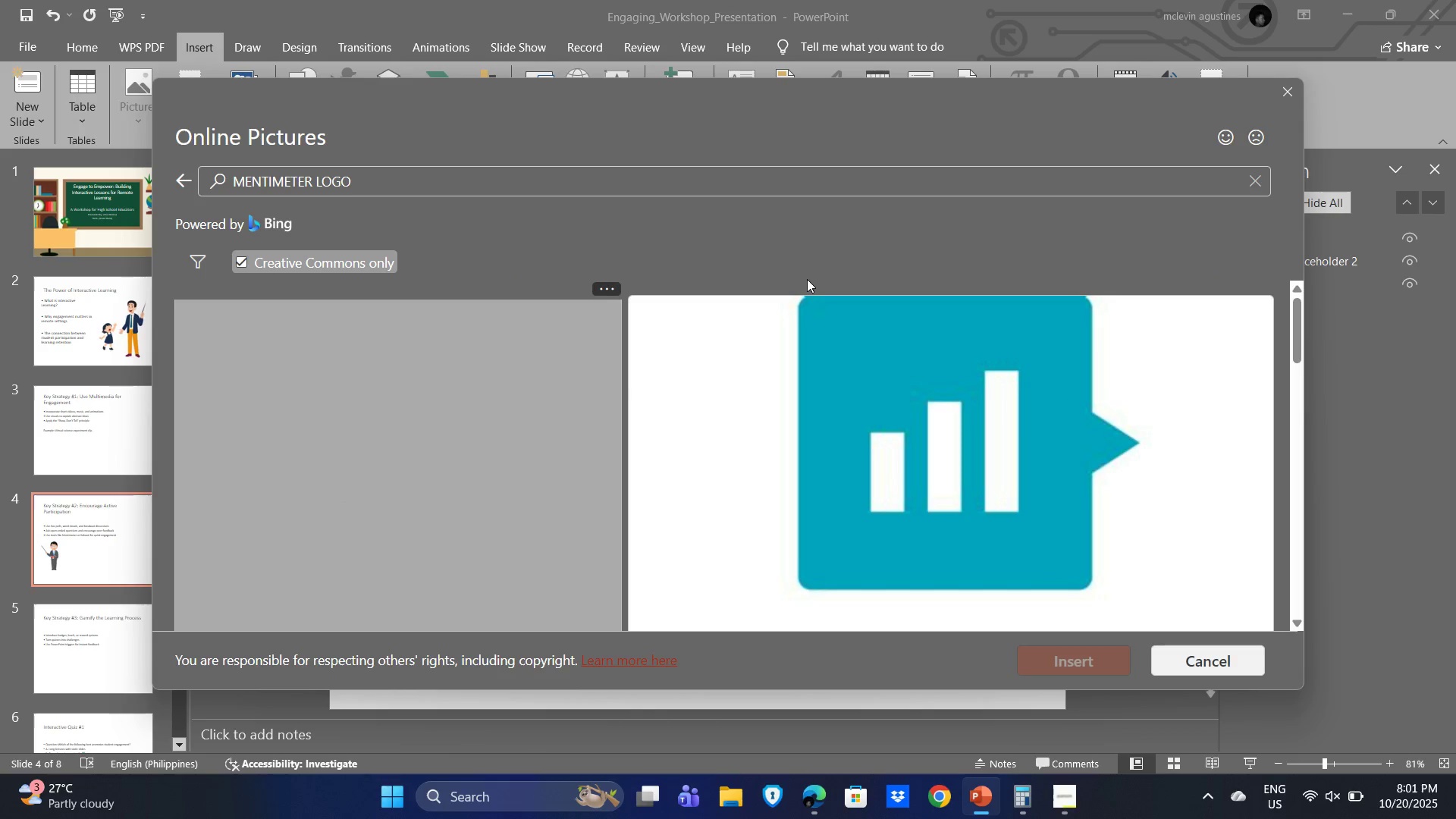 
key(CapsLock)
 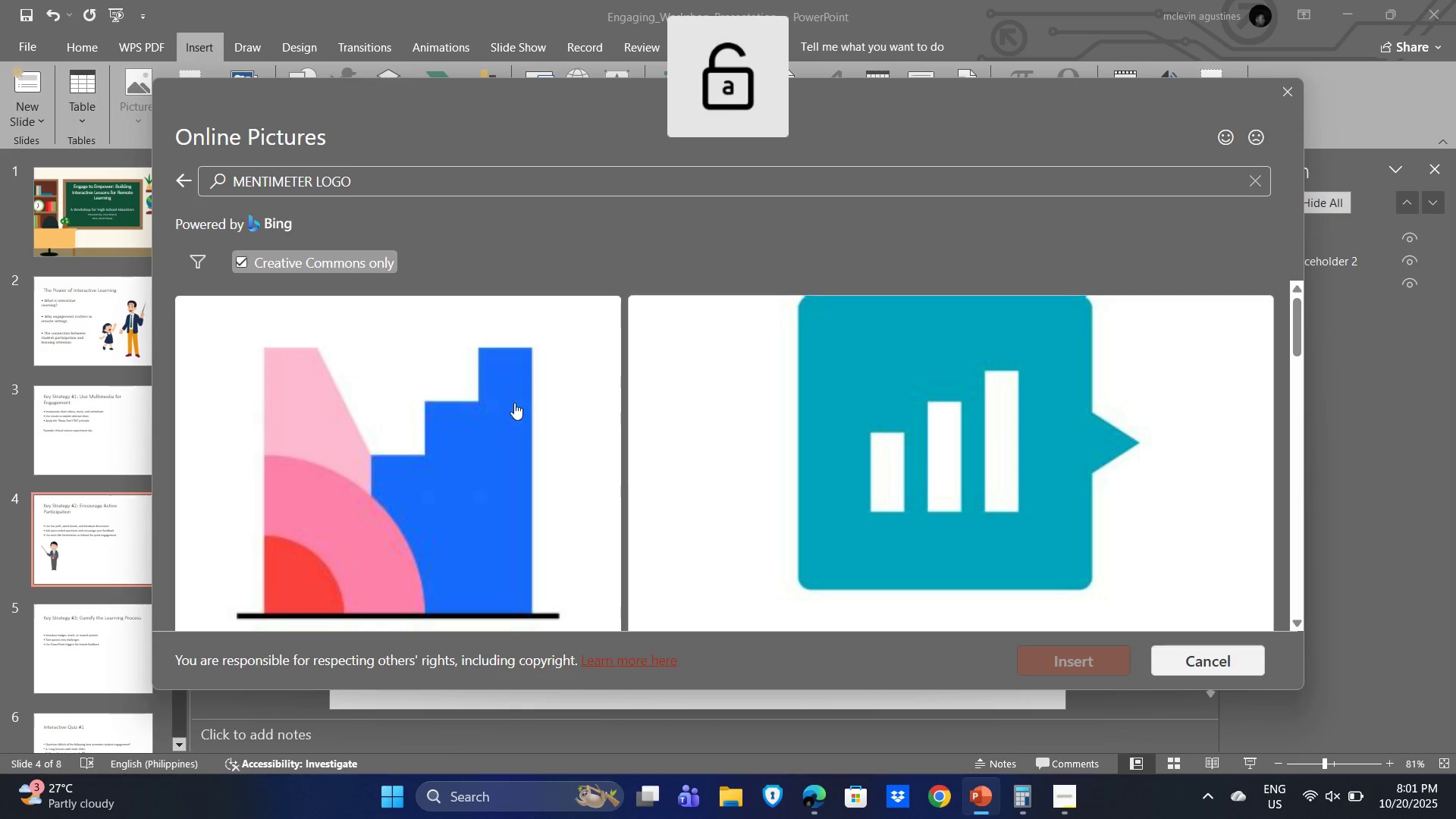 
scroll: coordinate [818, 463], scroll_direction: down, amount: 18.0
 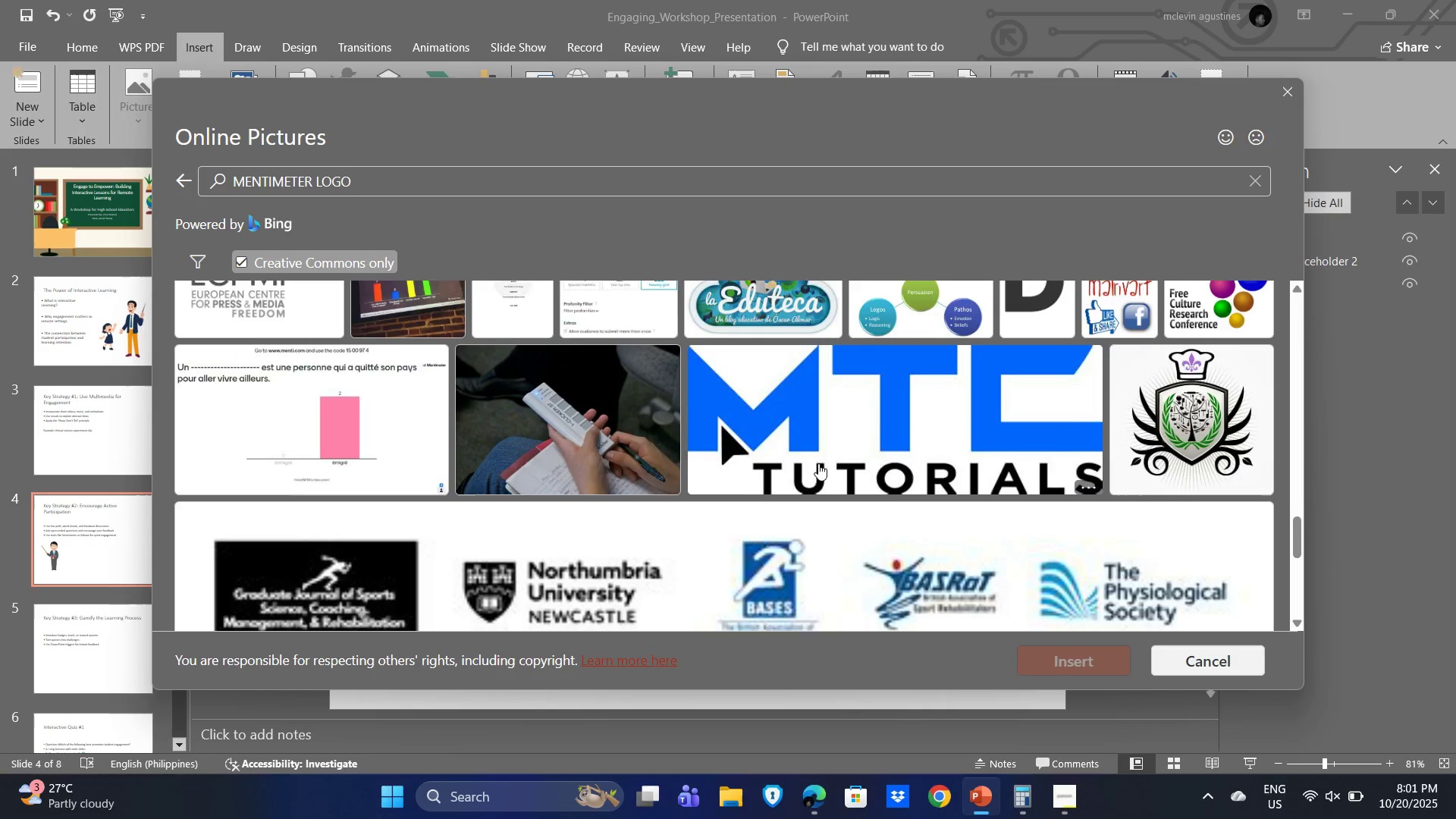 
scroll: coordinate [818, 463], scroll_direction: up, amount: 10.0
 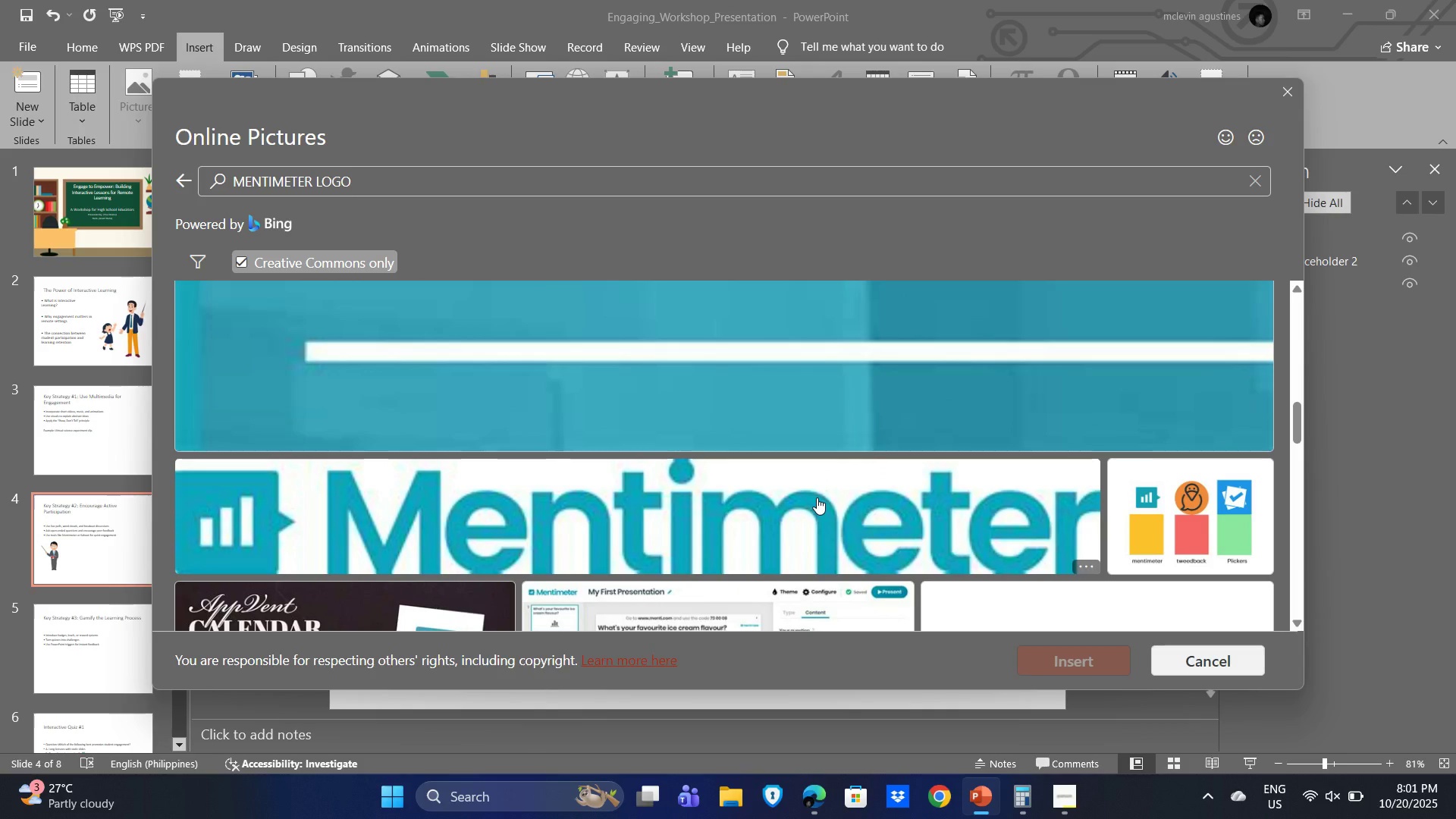 
left_click([817, 497])
 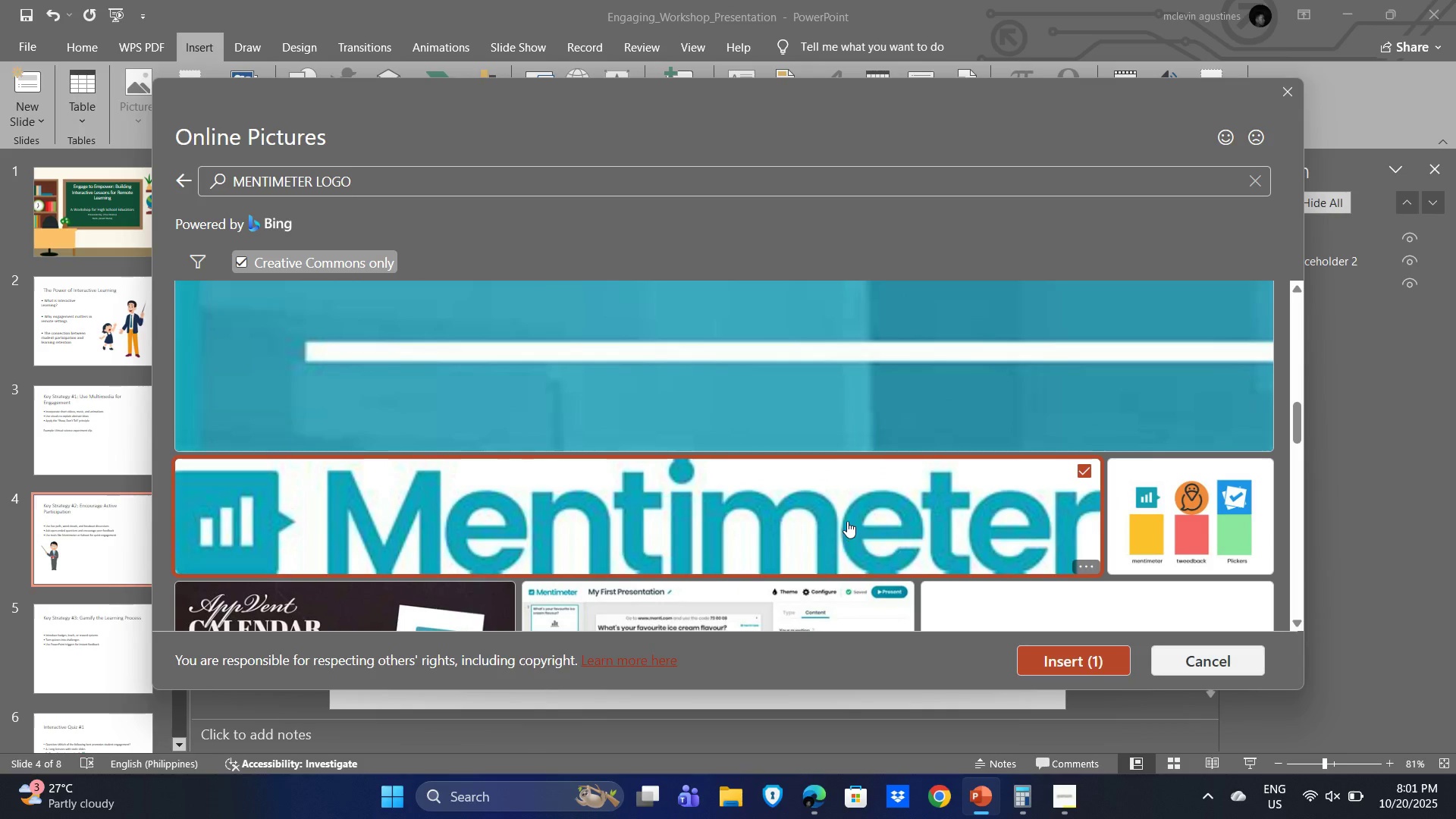 
scroll: coordinate [908, 402], scroll_direction: up, amount: 3.0
 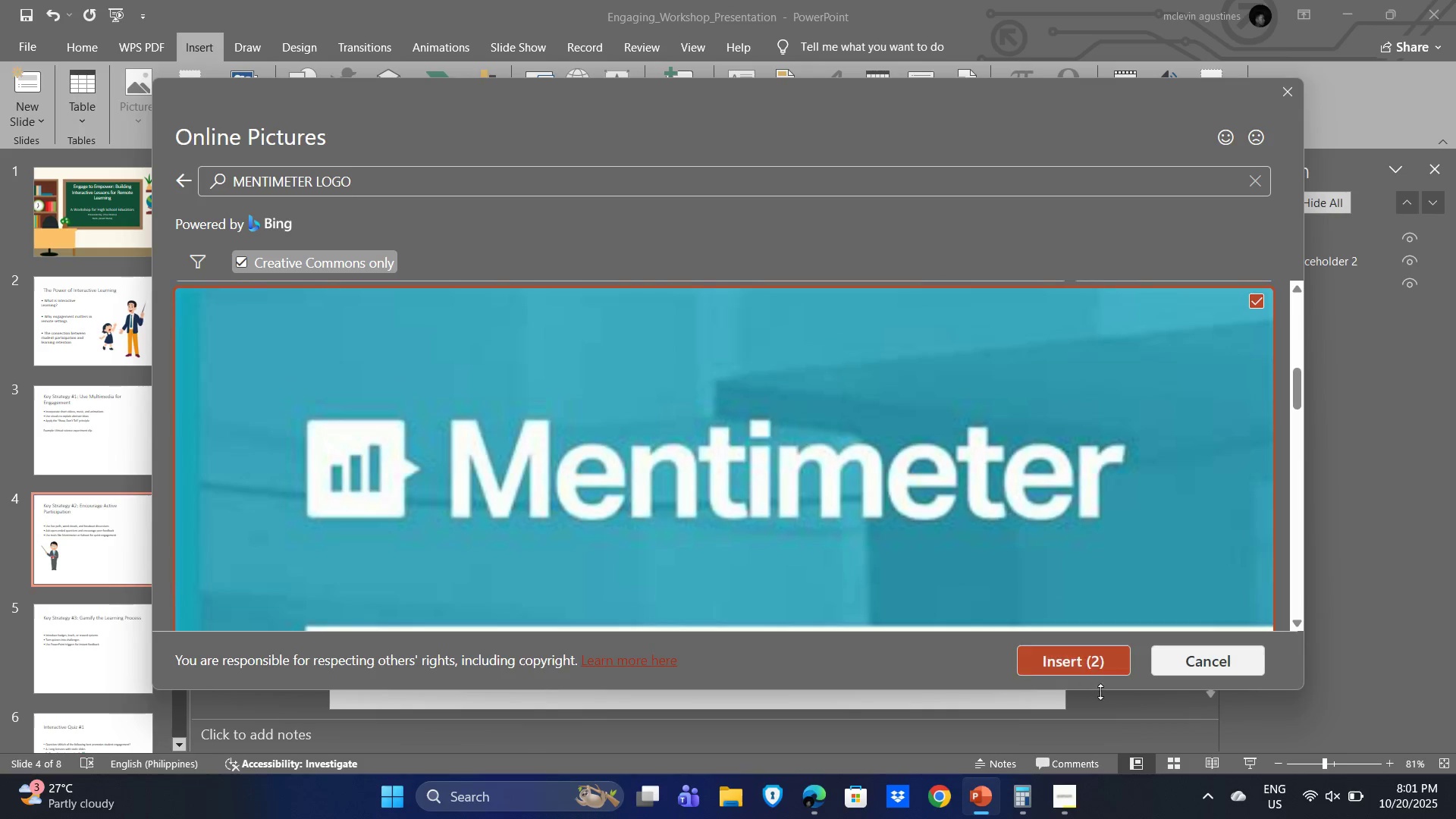 
left_click([1076, 664])
 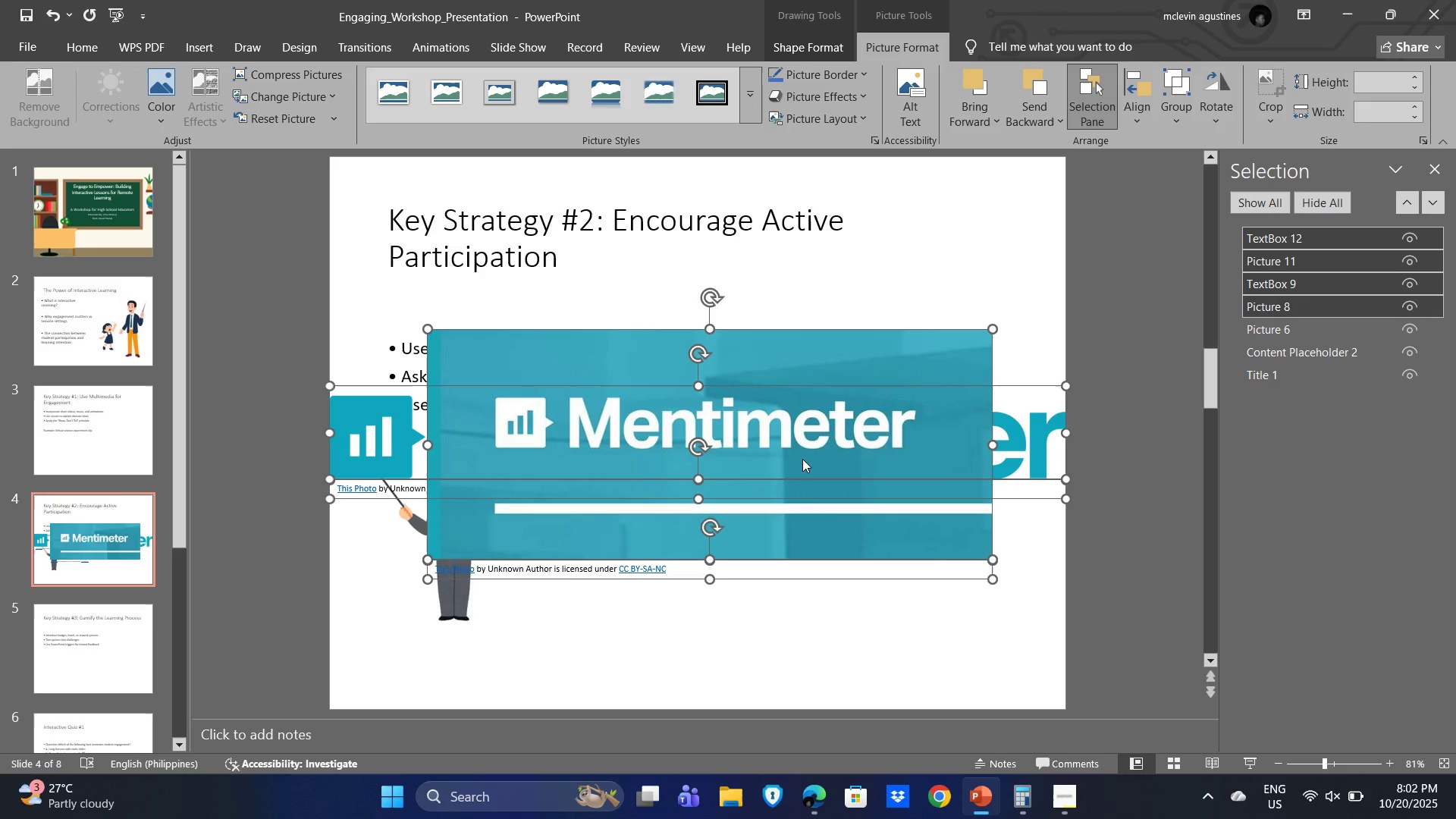 
wait(5.27)
 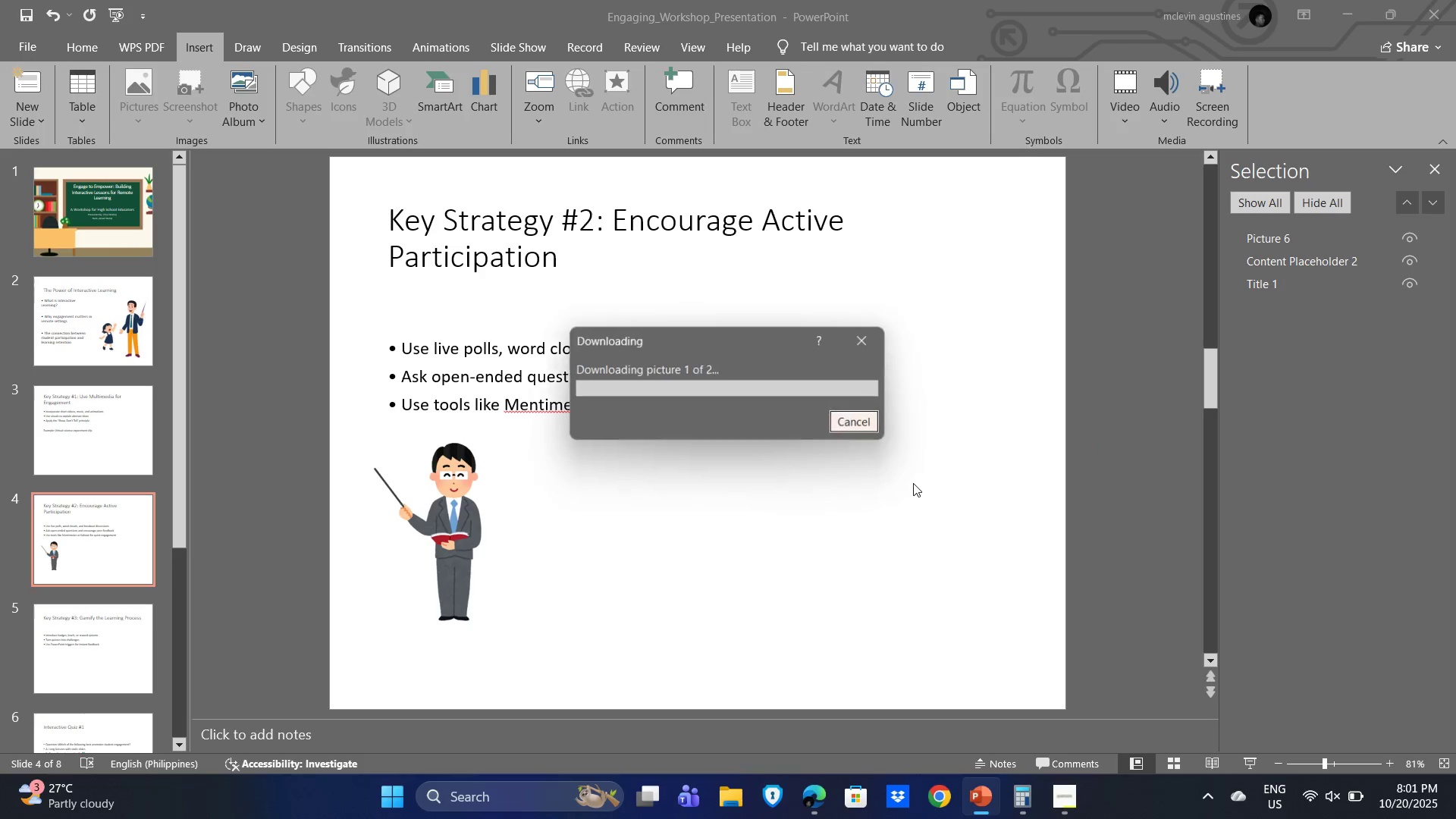 
left_click_drag(start_coordinate=[993, 325], to_coordinate=[776, 485])
 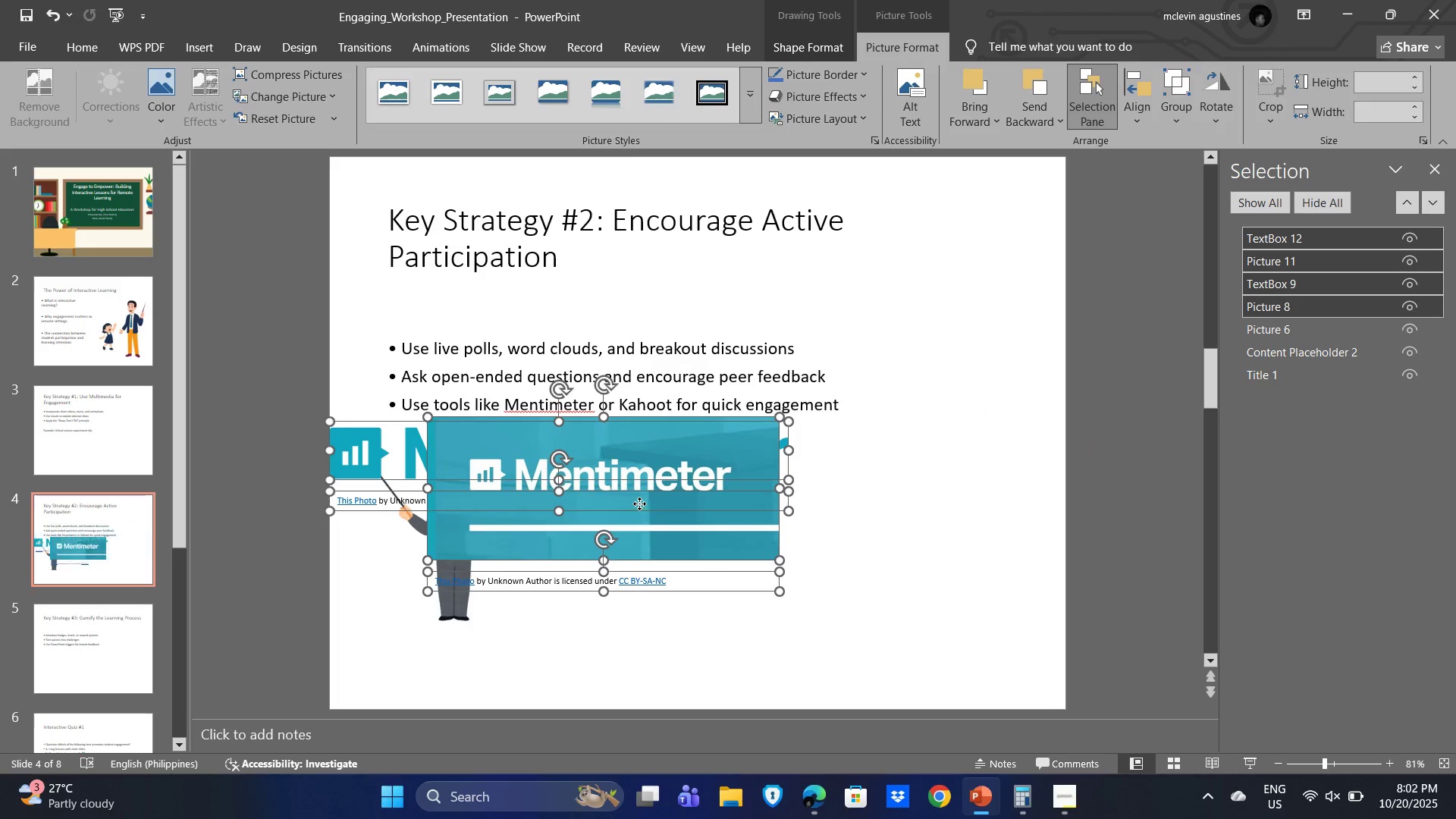 
left_click([639, 504])
 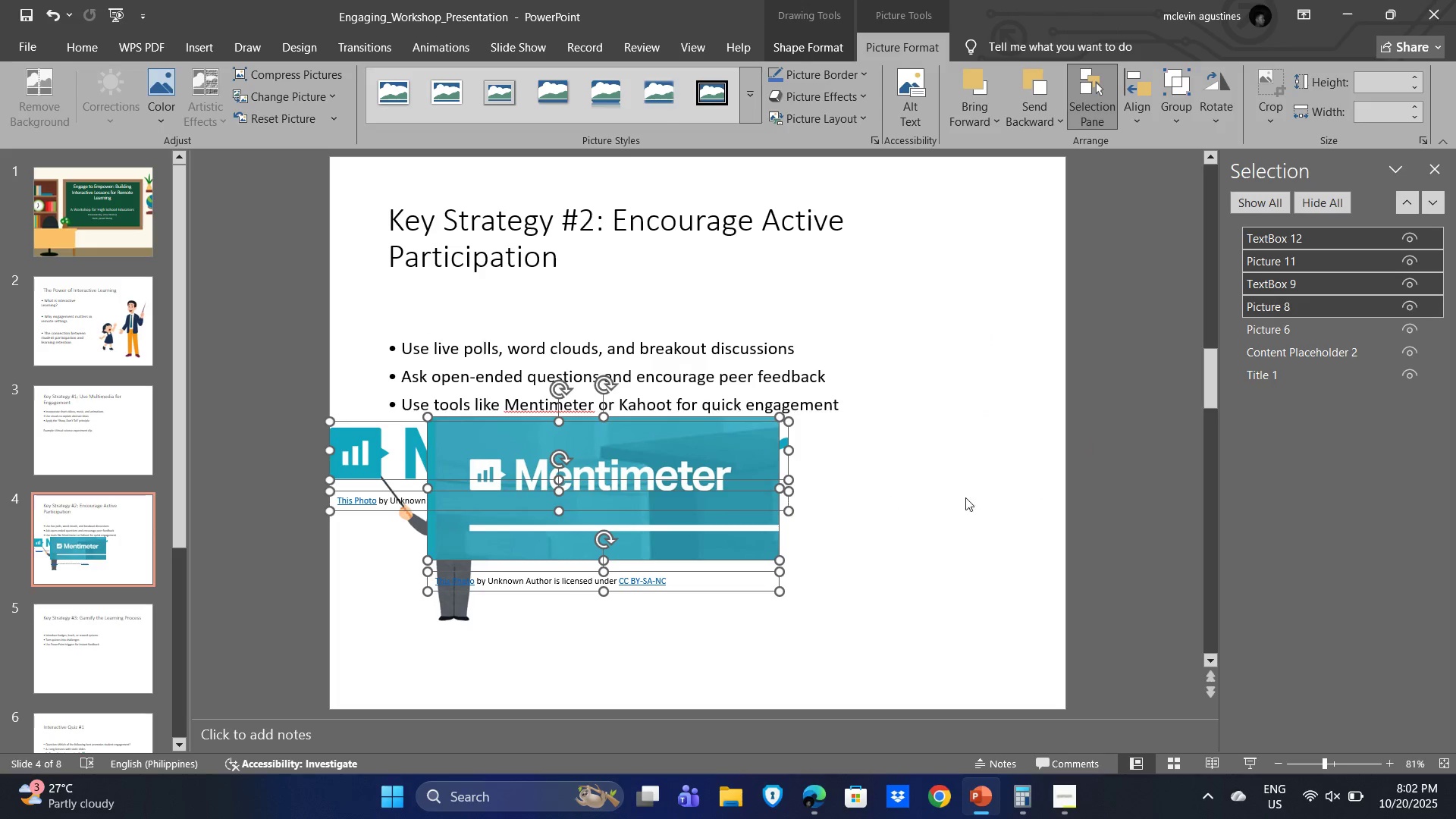 
left_click([969, 497])
 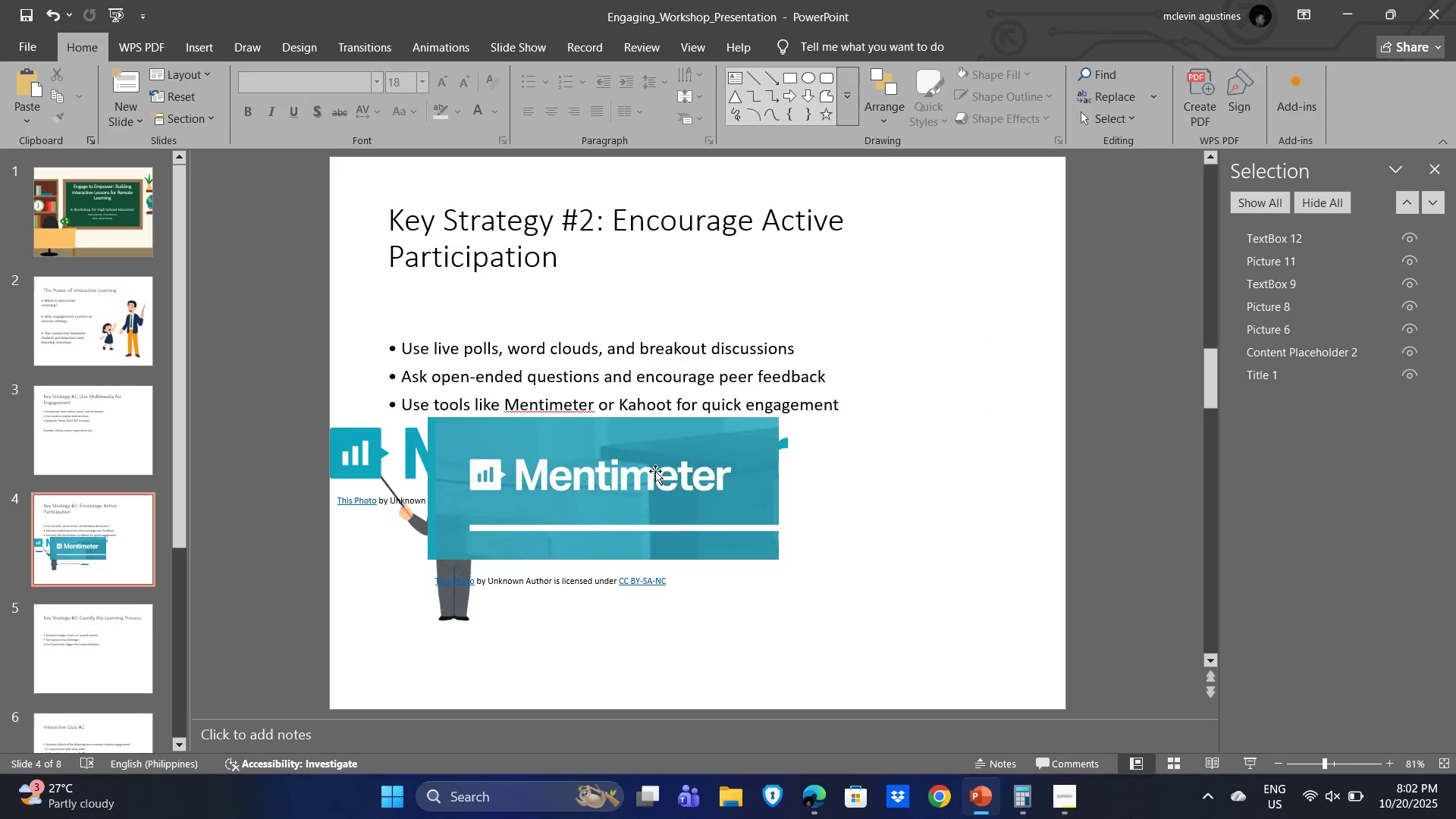 
left_click([655, 471])
 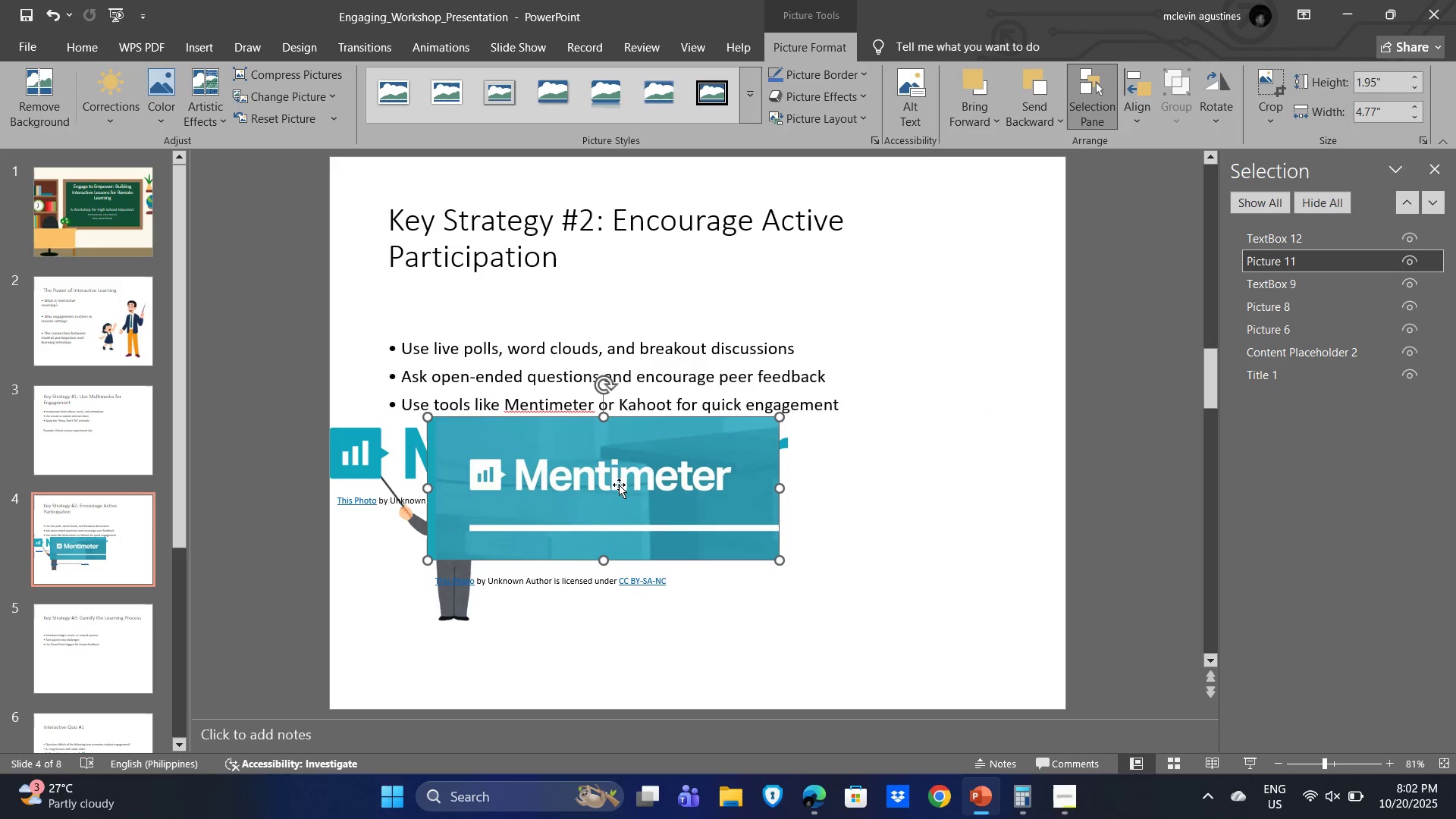 
left_click_drag(start_coordinate=[614, 479], to_coordinate=[783, 565])
 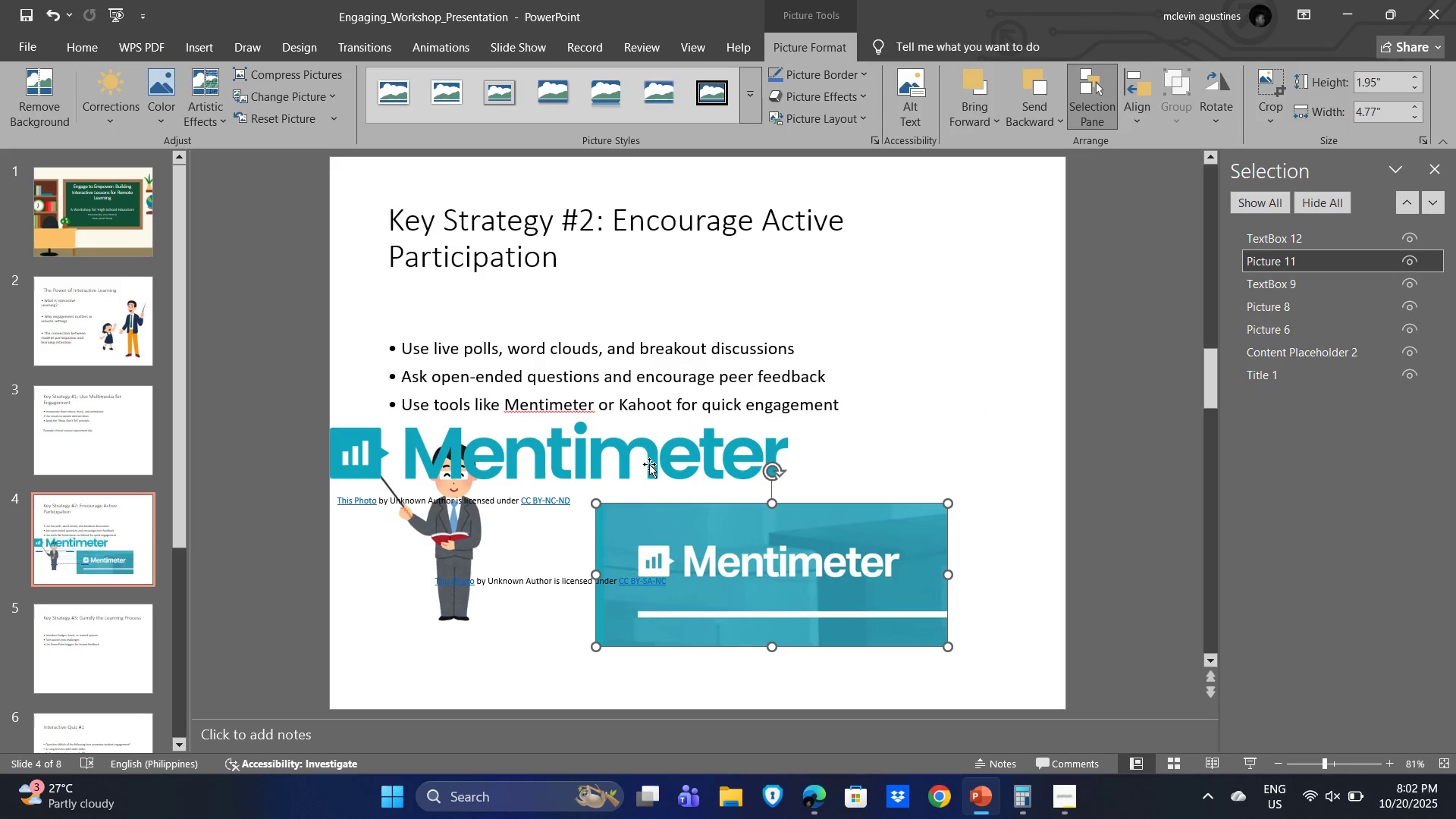 
left_click([649, 464])
 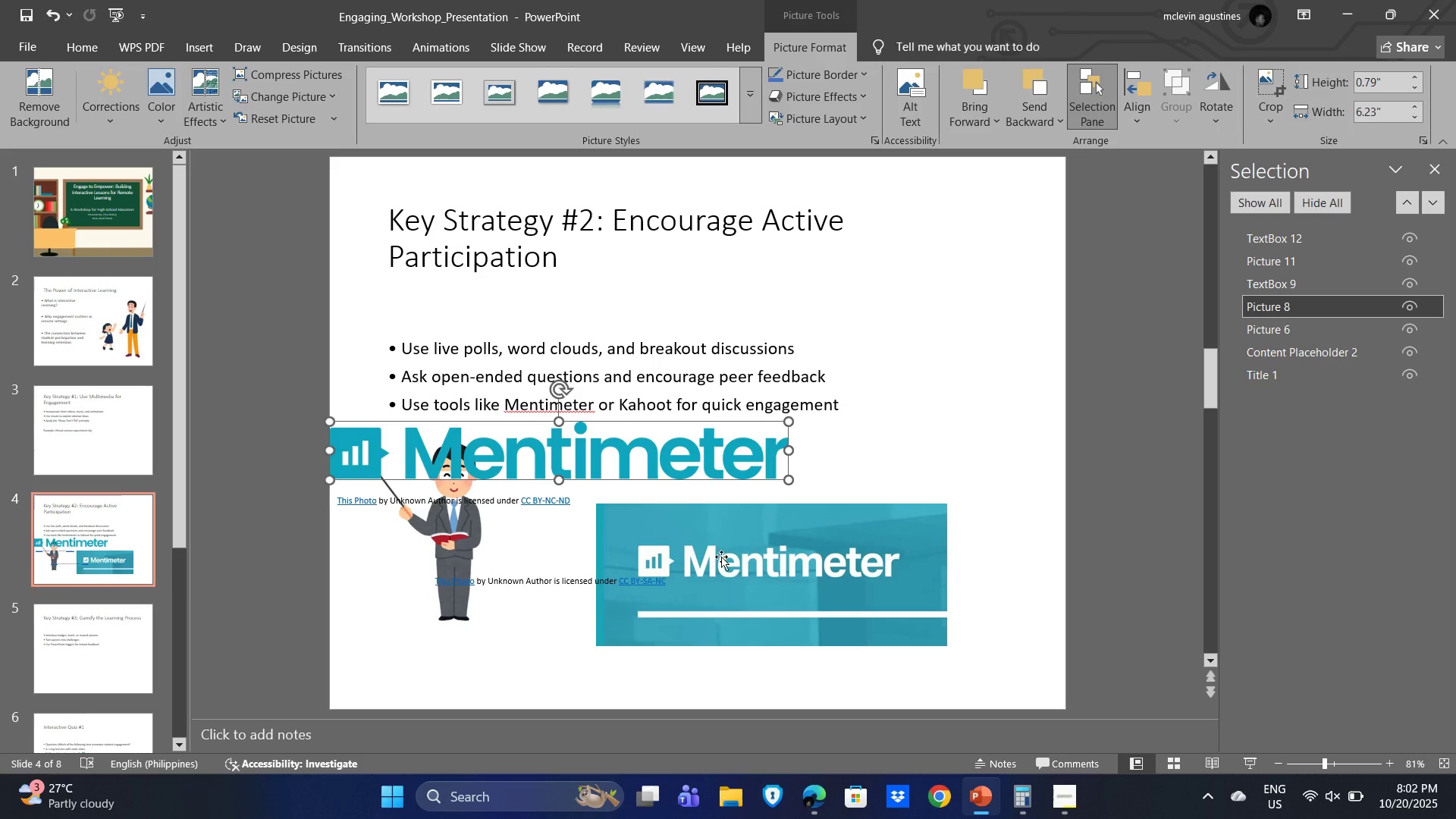 
left_click([854, 560])
 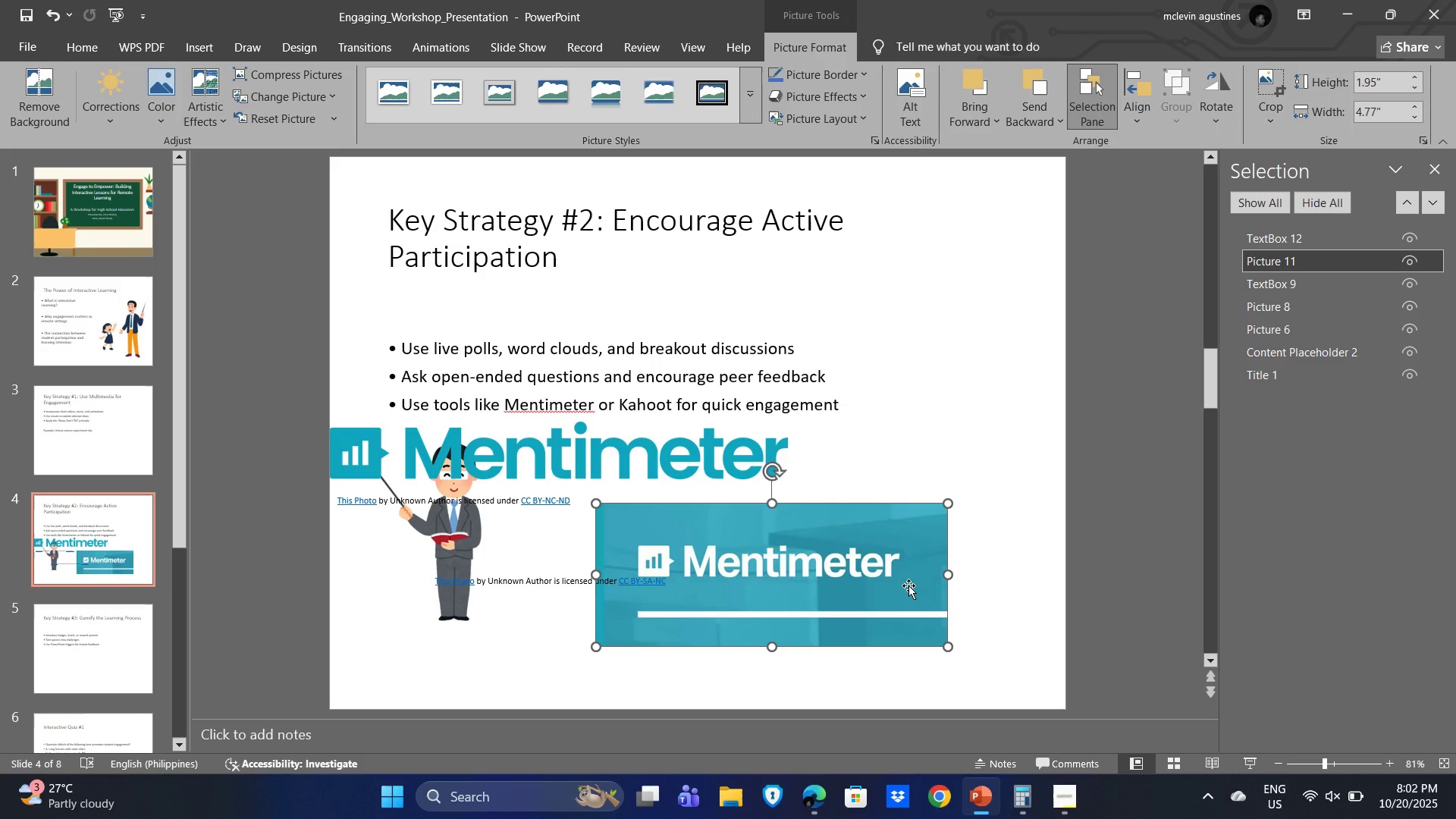 
key(Delete)
 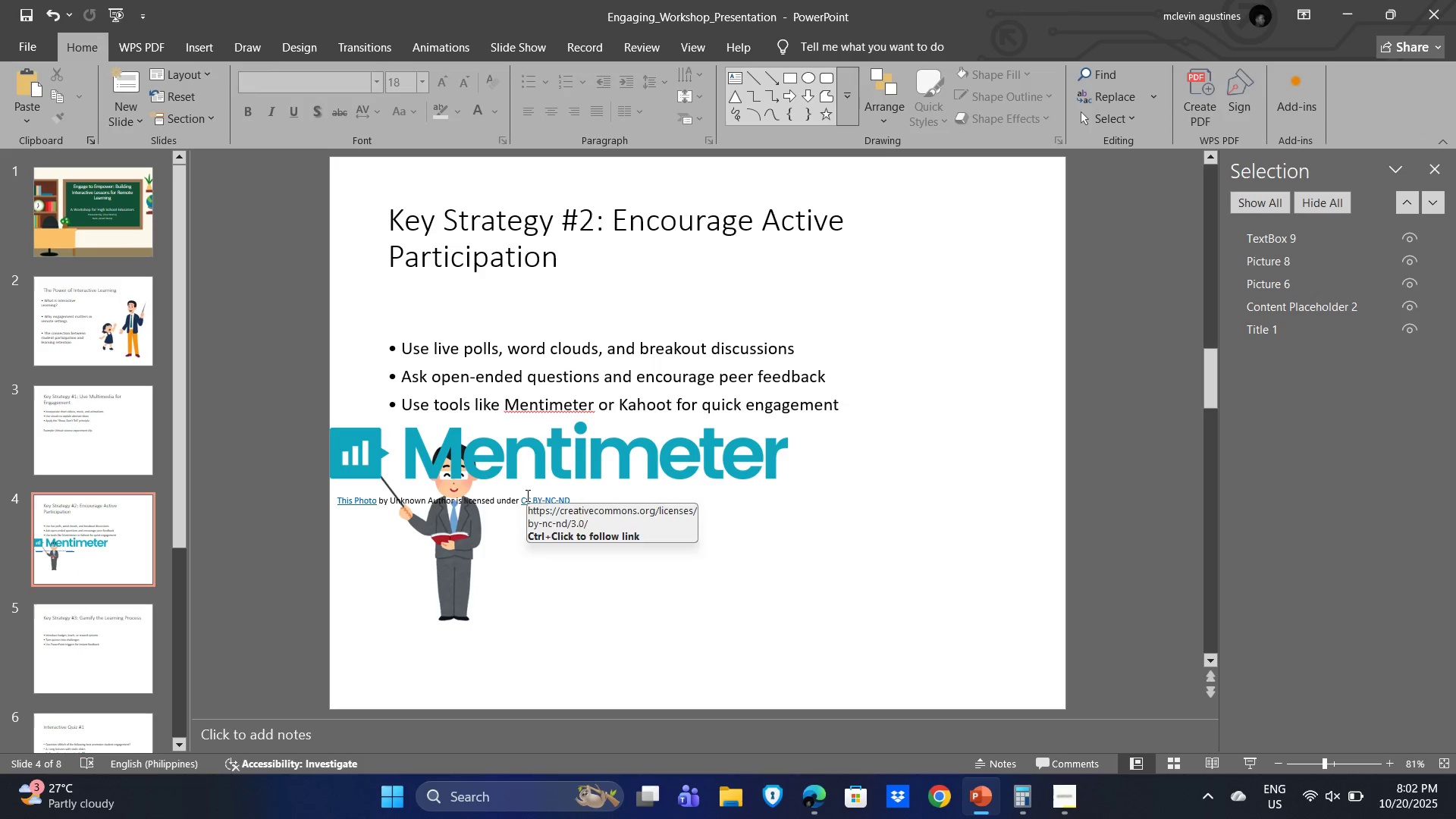 
left_click([526, 495])
 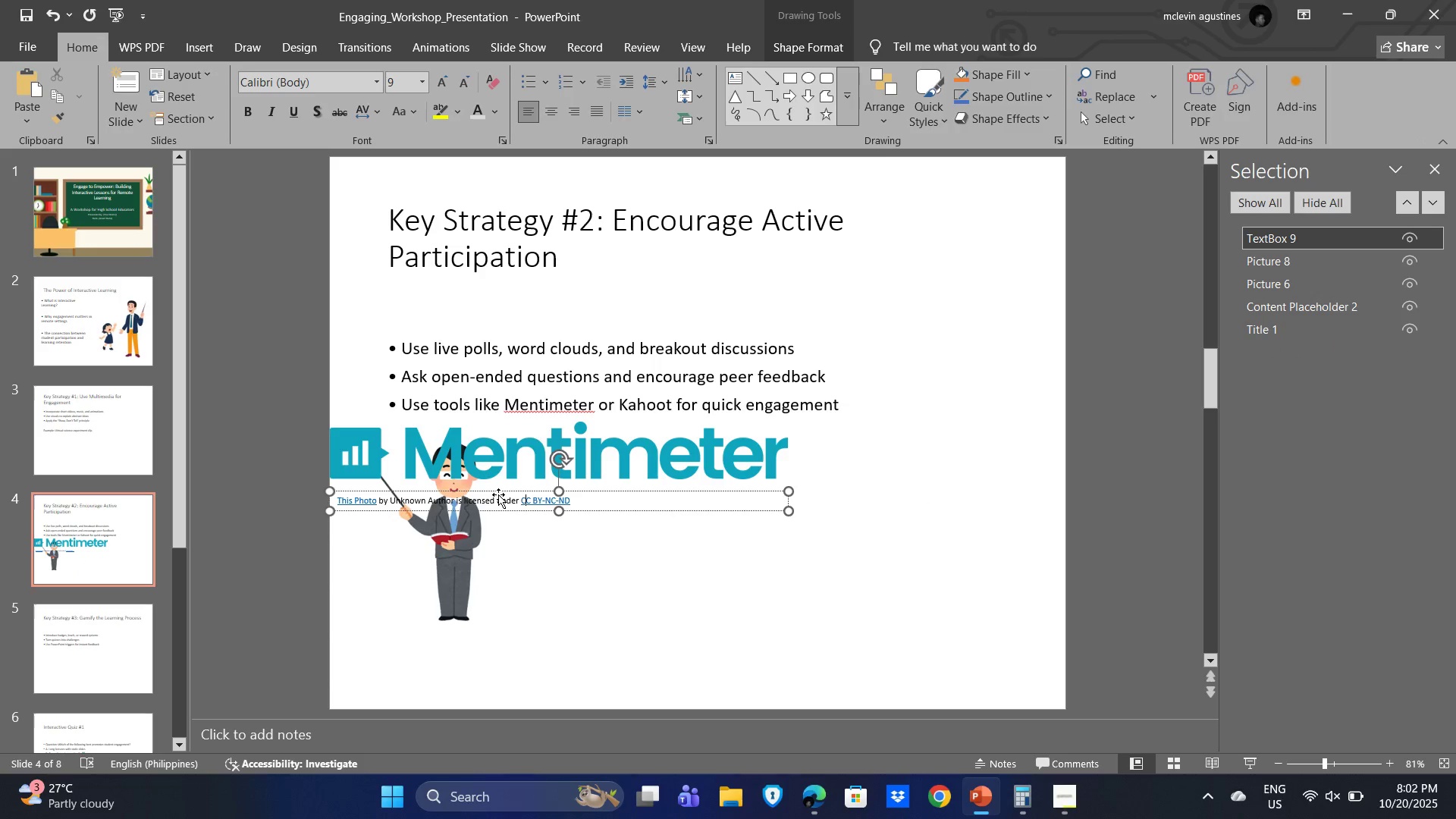 
left_click([498, 494])
 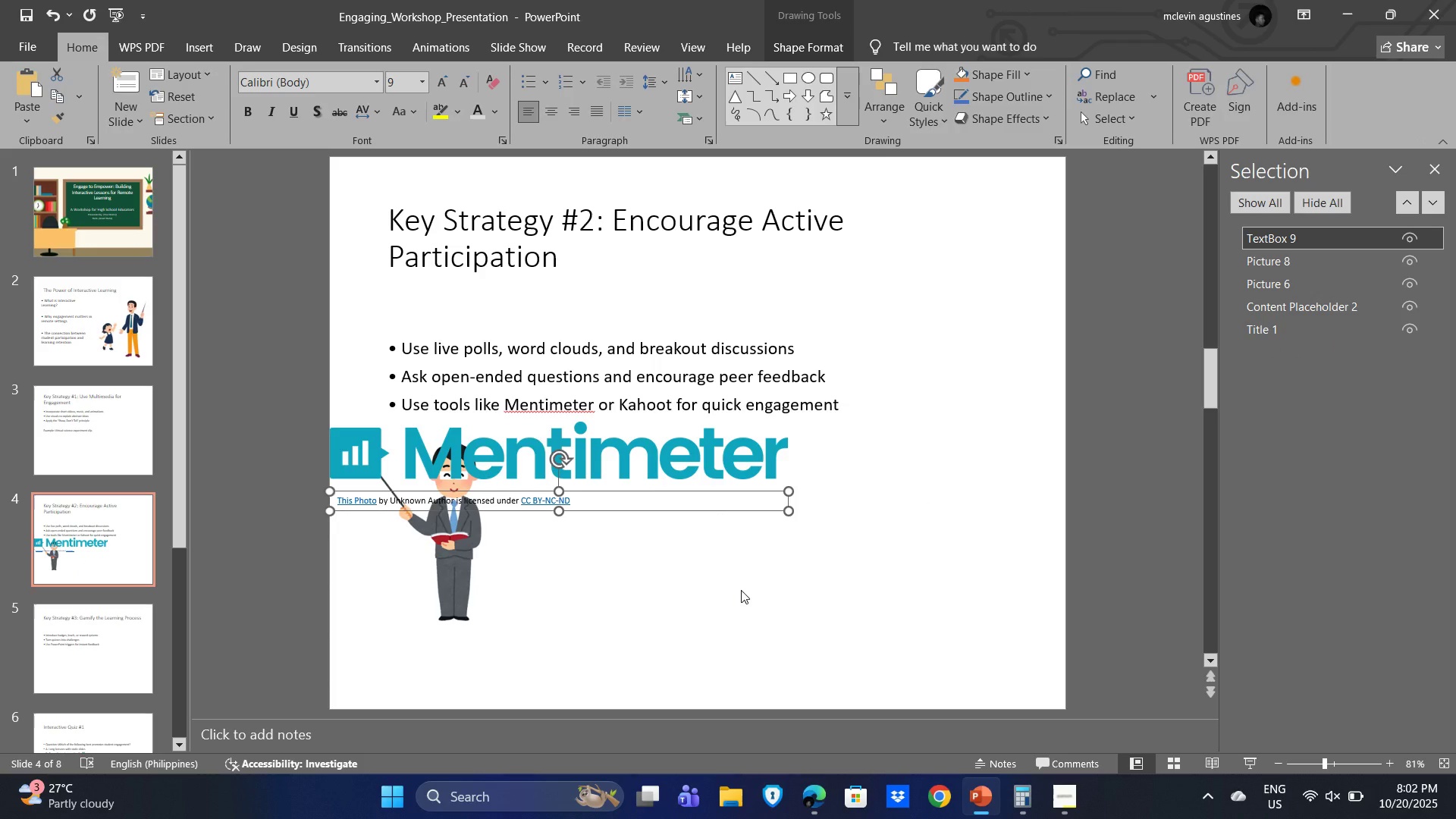 
key(Delete)
 